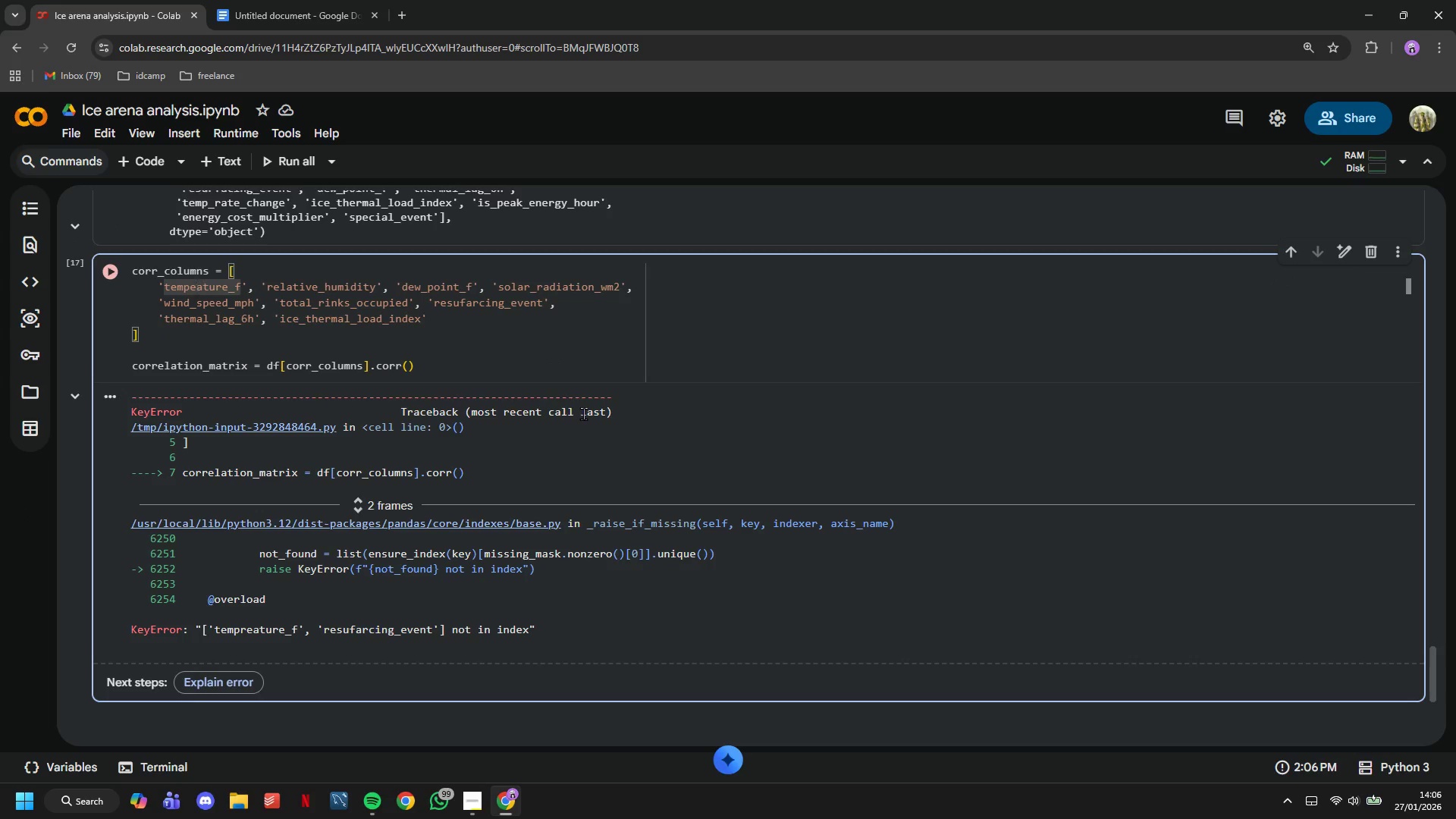 
key(R)
 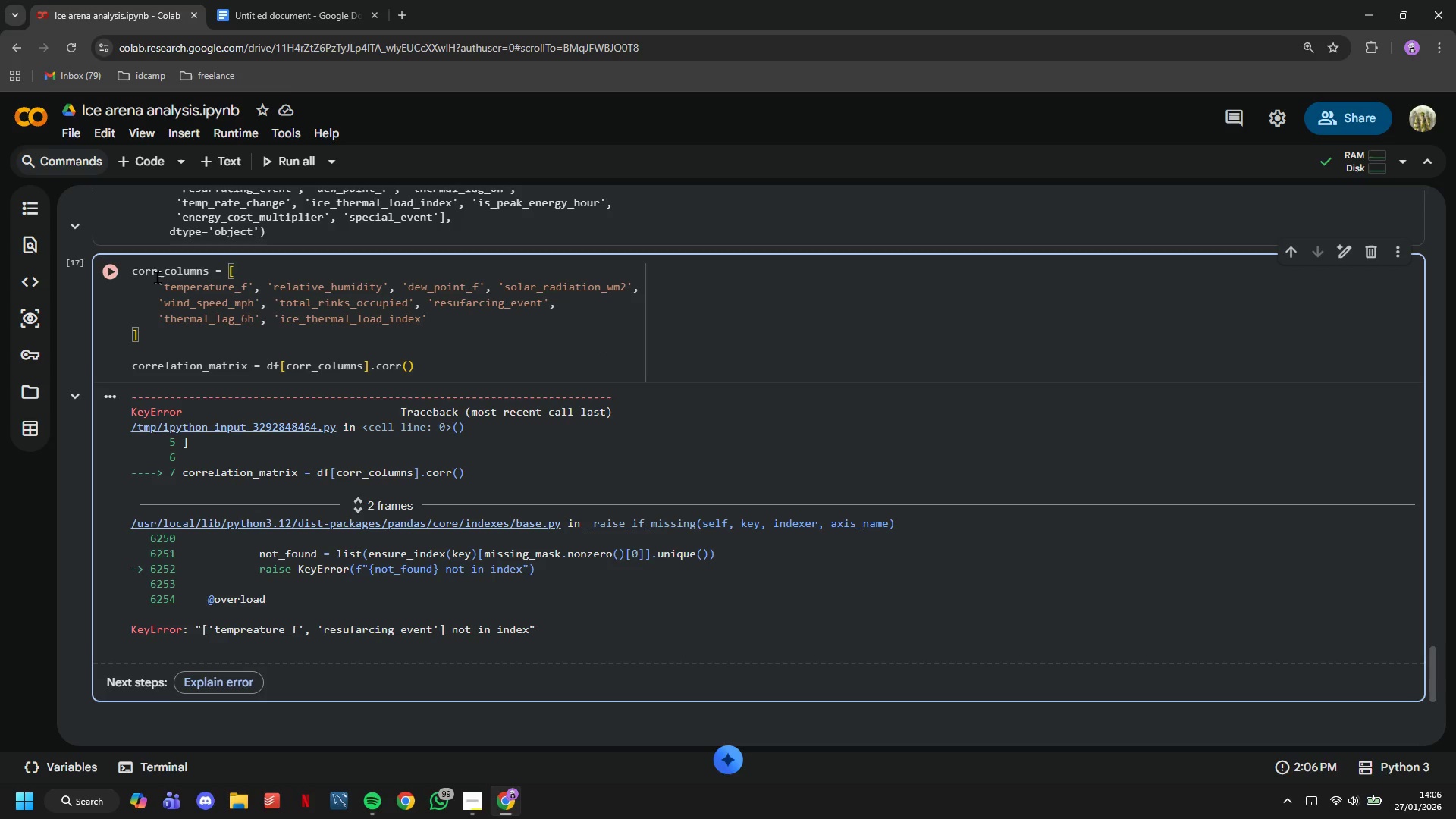 
left_click([116, 259])
 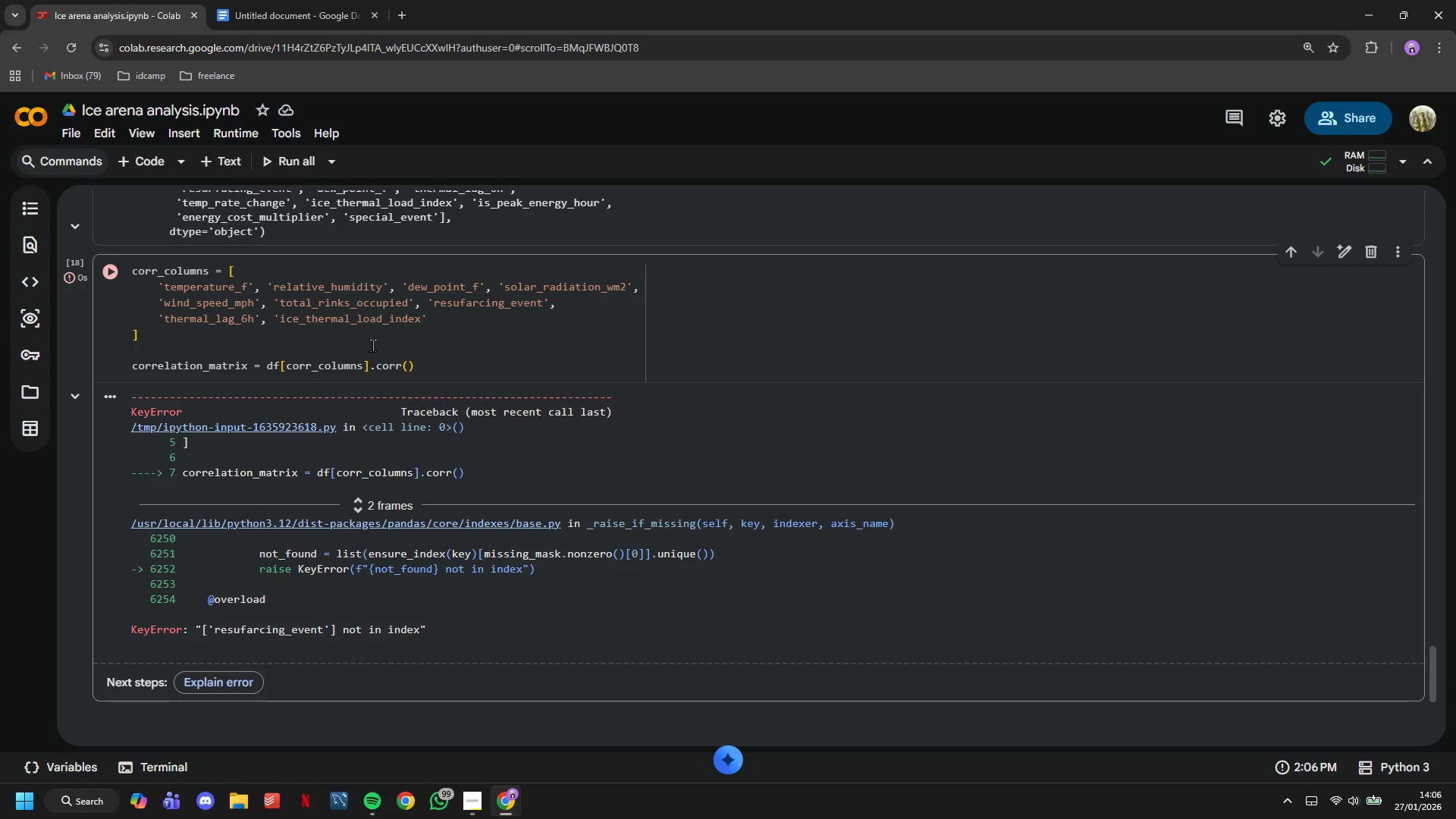 
scroll: coordinate [416, 369], scroll_direction: up, amount: 2.0
 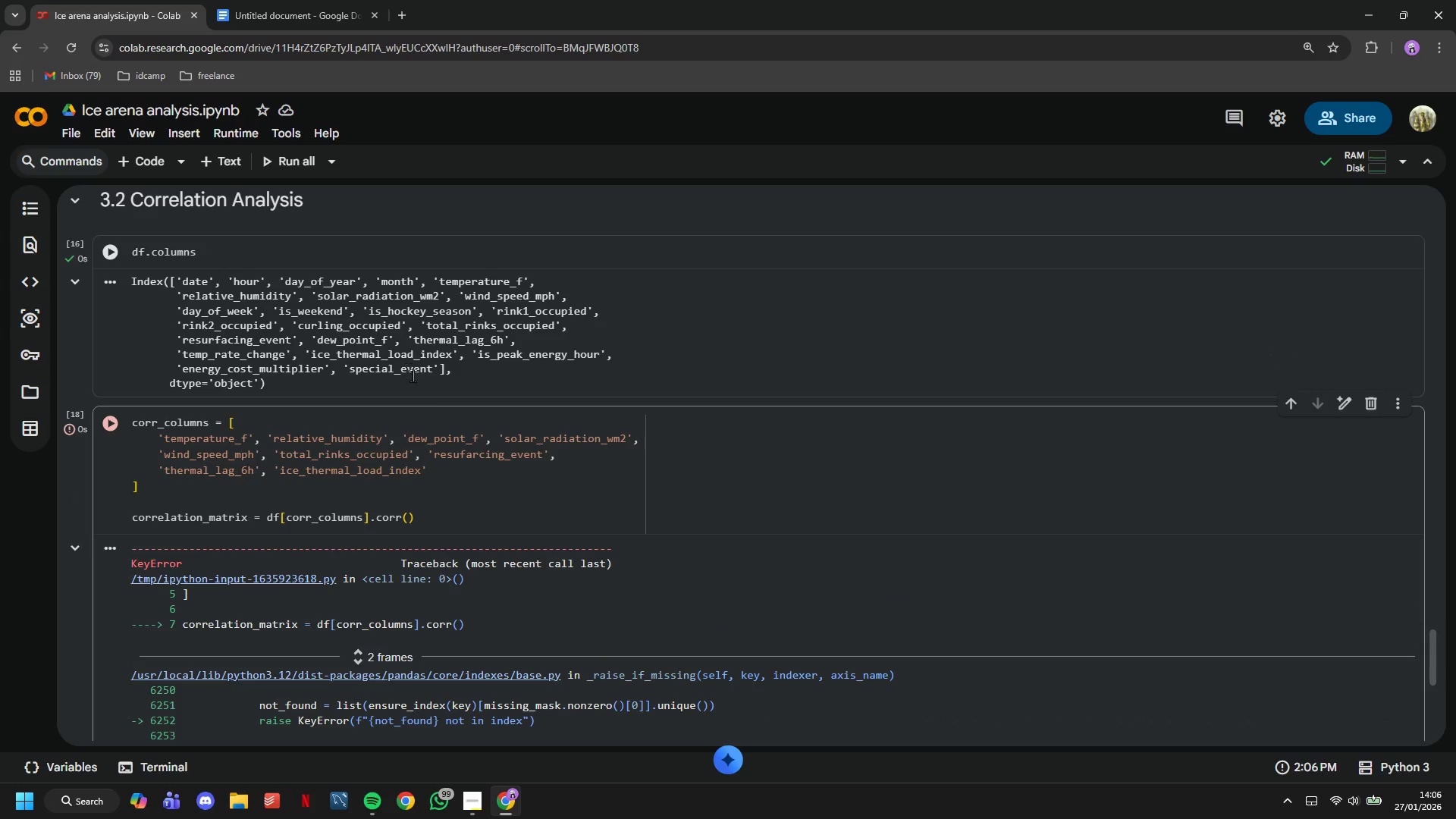 
left_click([460, 456])
 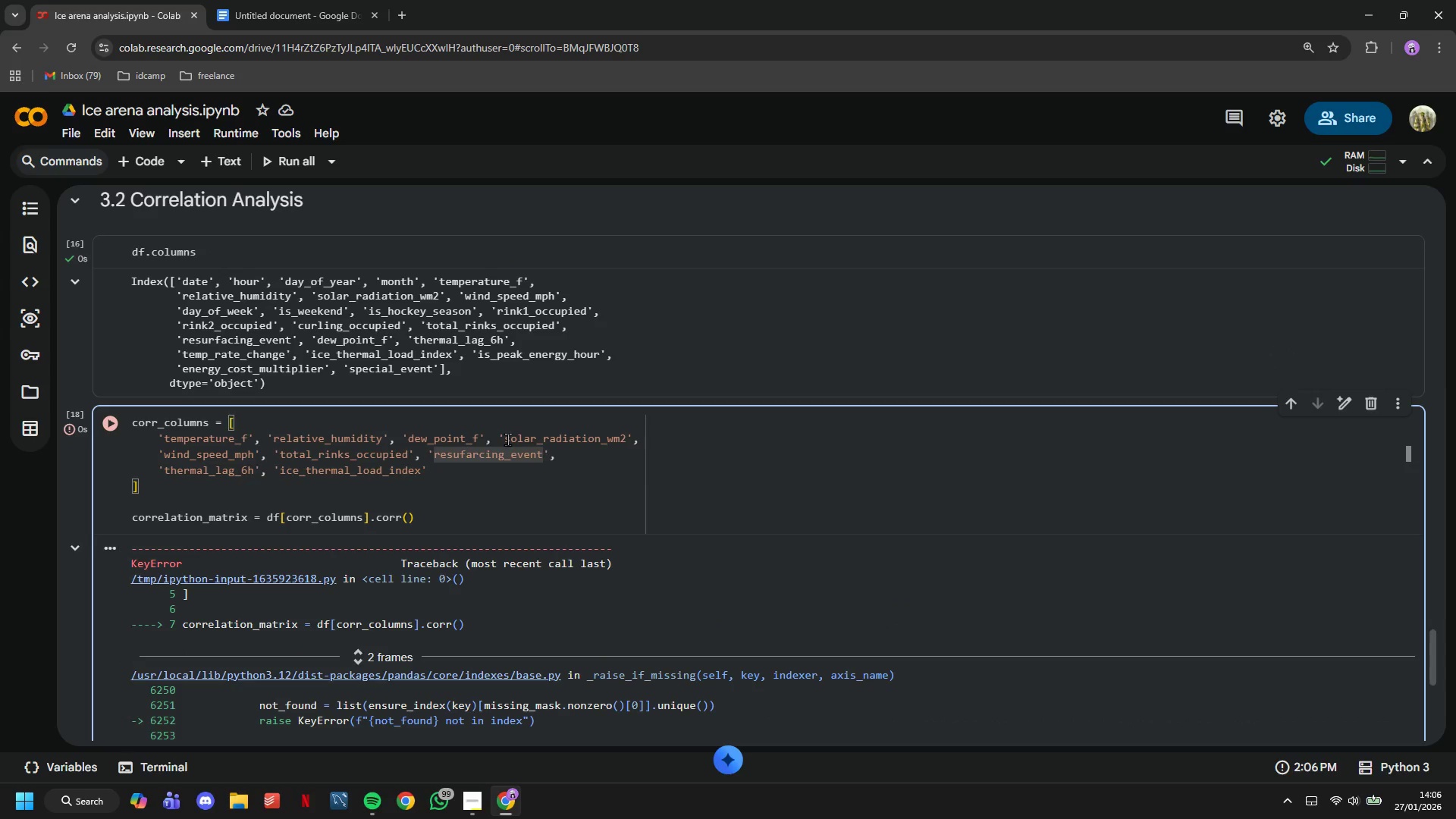 
key(R)
 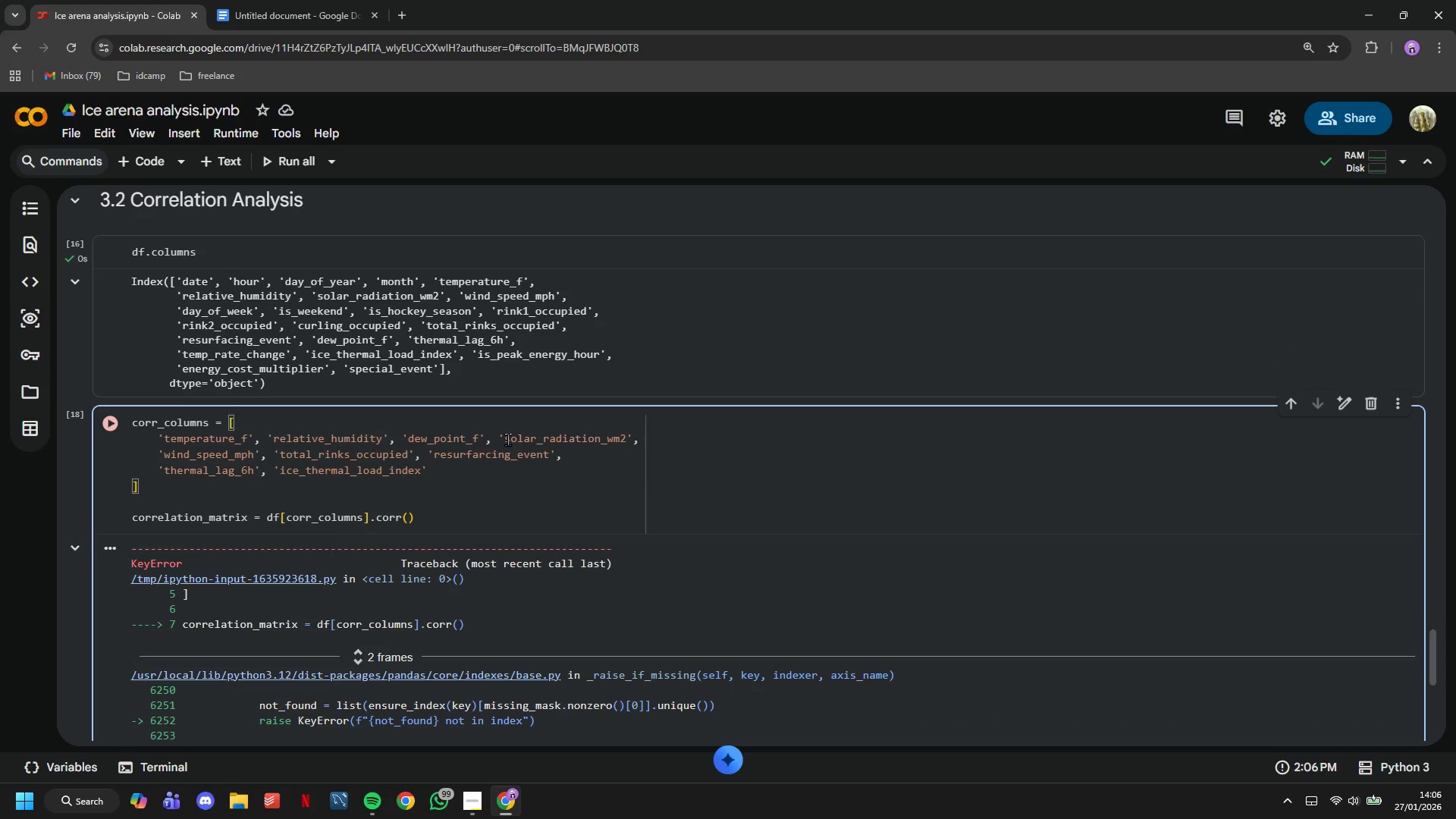 
key(ArrowRight)
 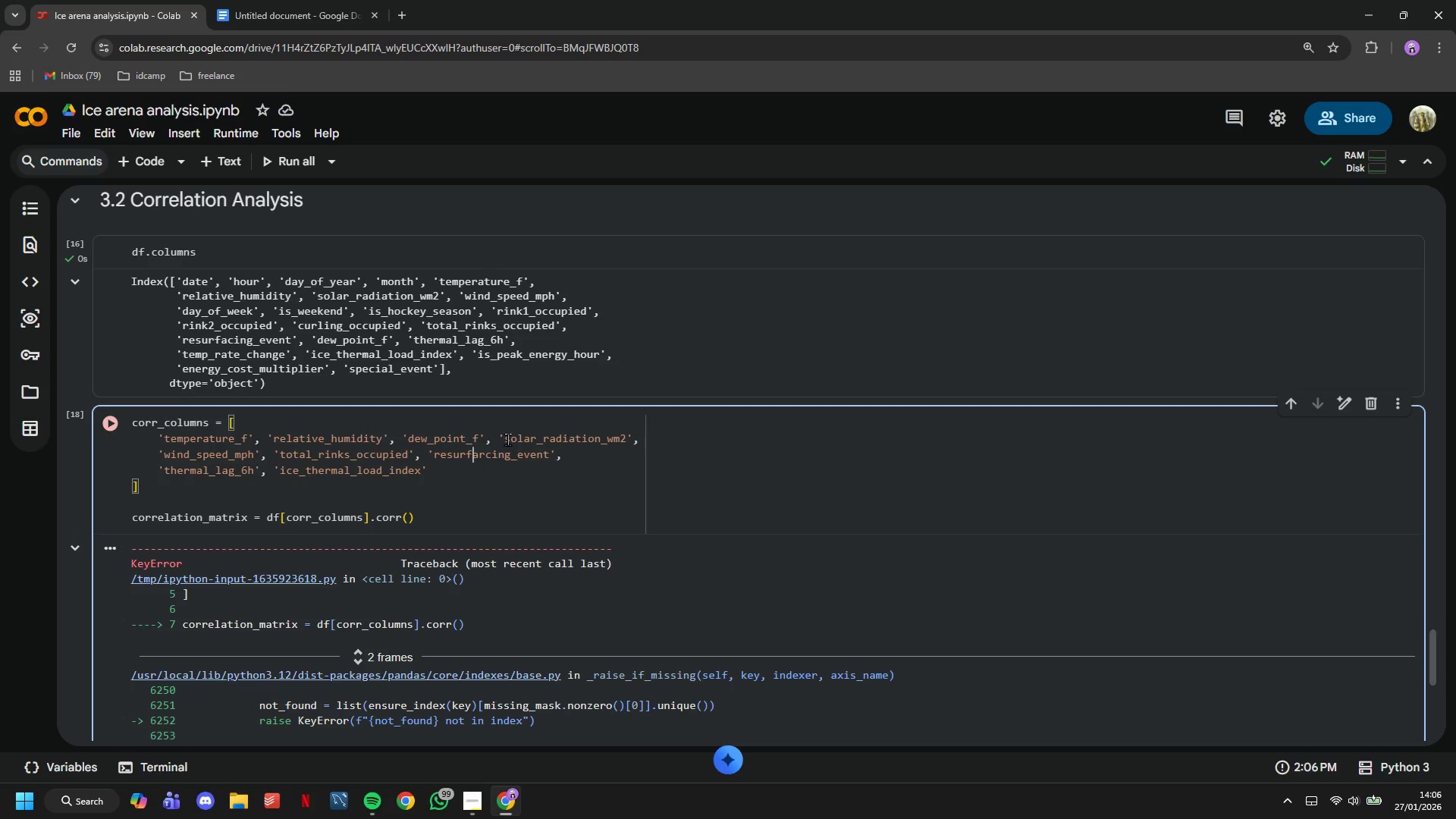 
key(ArrowRight)
 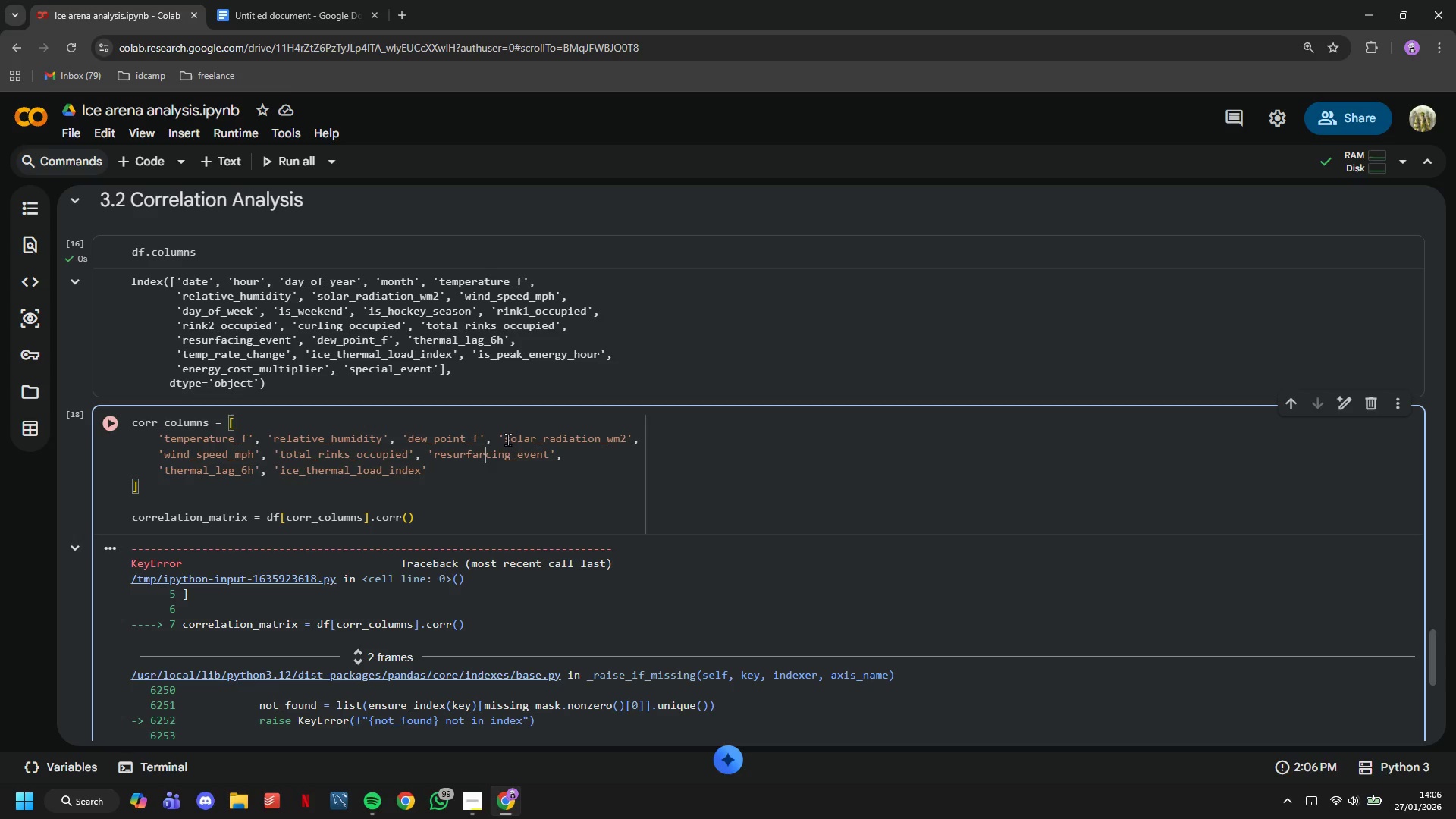 
key(ArrowRight)
 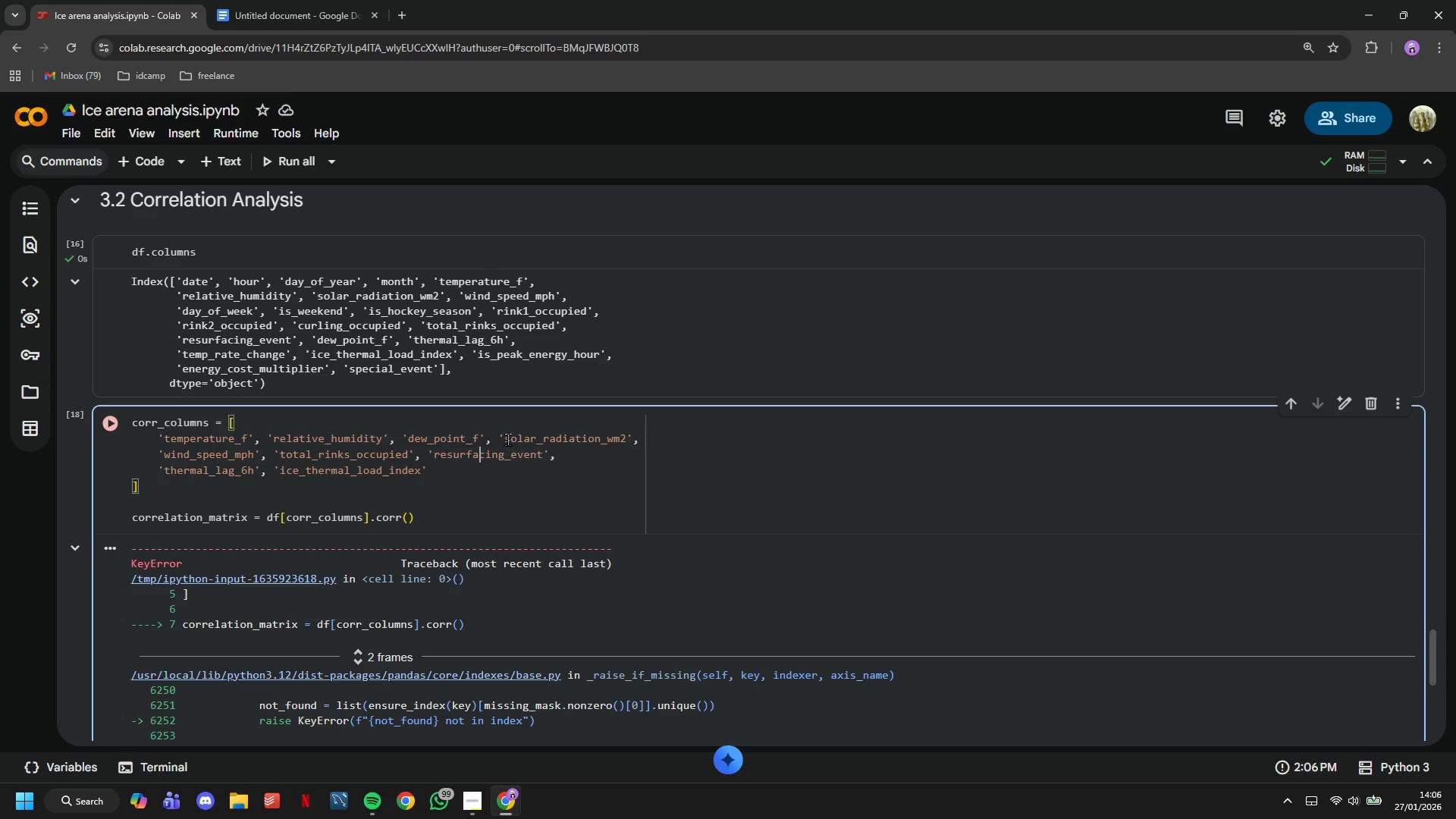 
key(Backspace)
 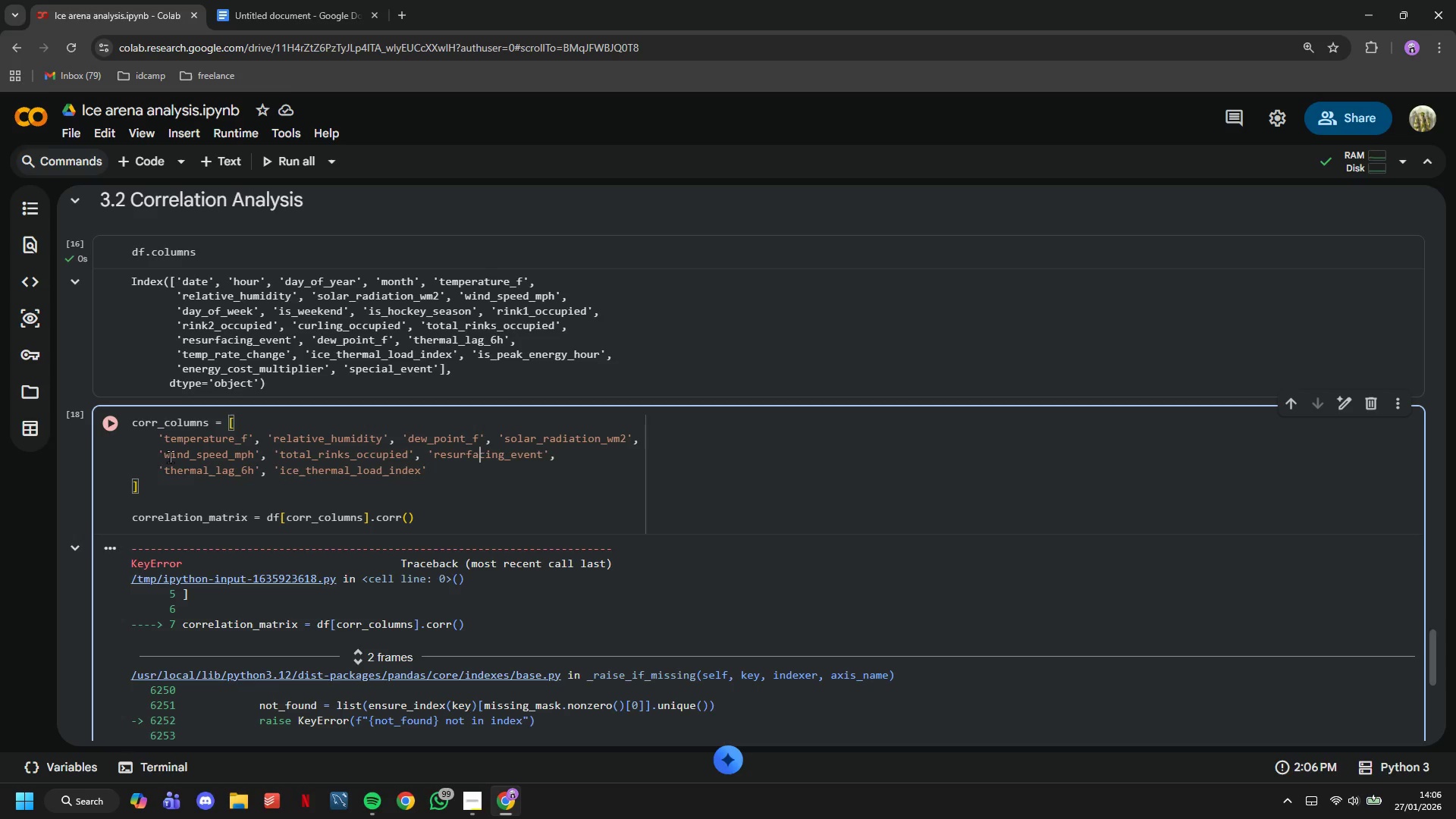 
left_click([115, 436])
 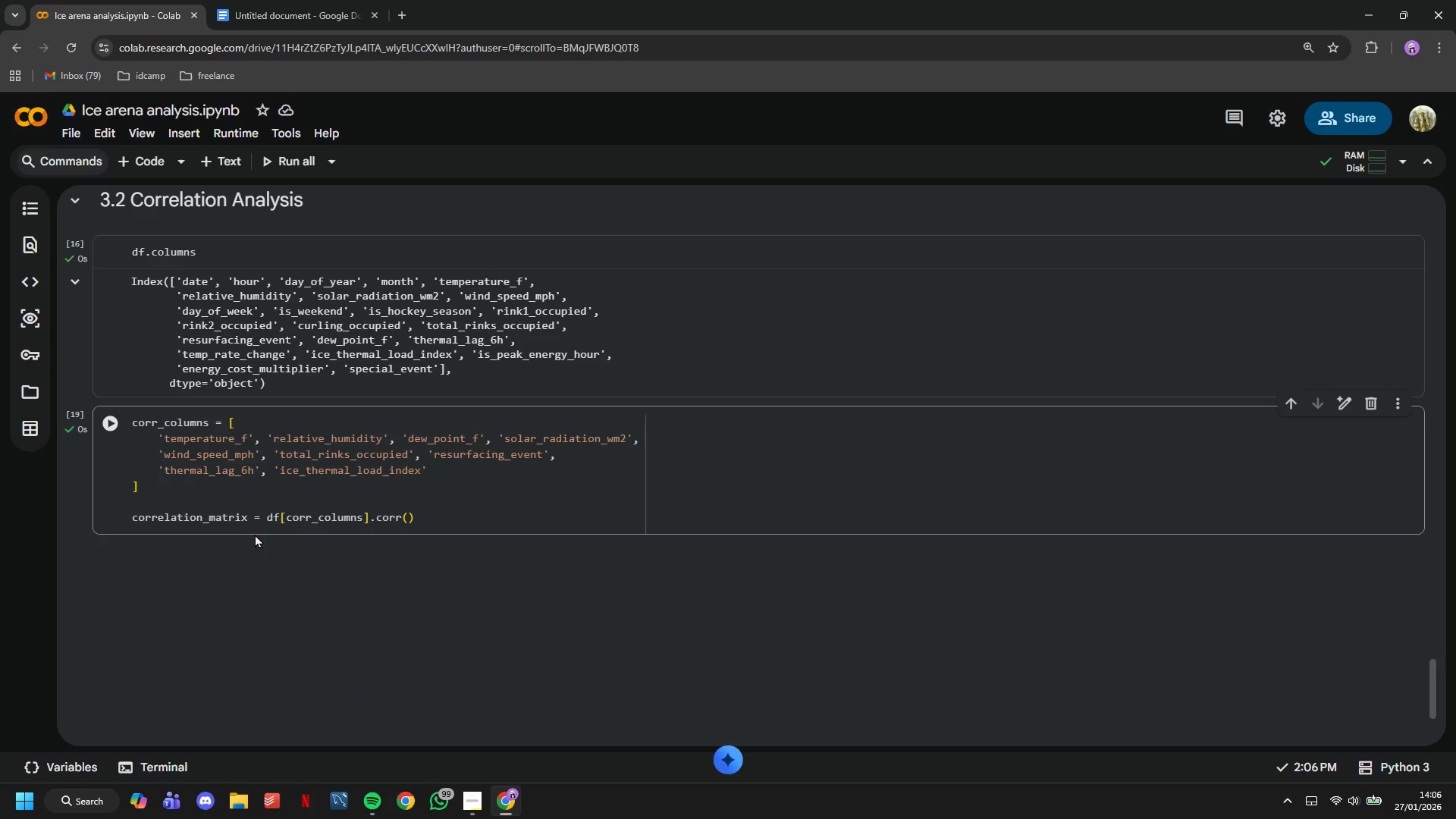 
left_click_drag(start_coordinate=[253, 520], to_coordinate=[95, 521])
 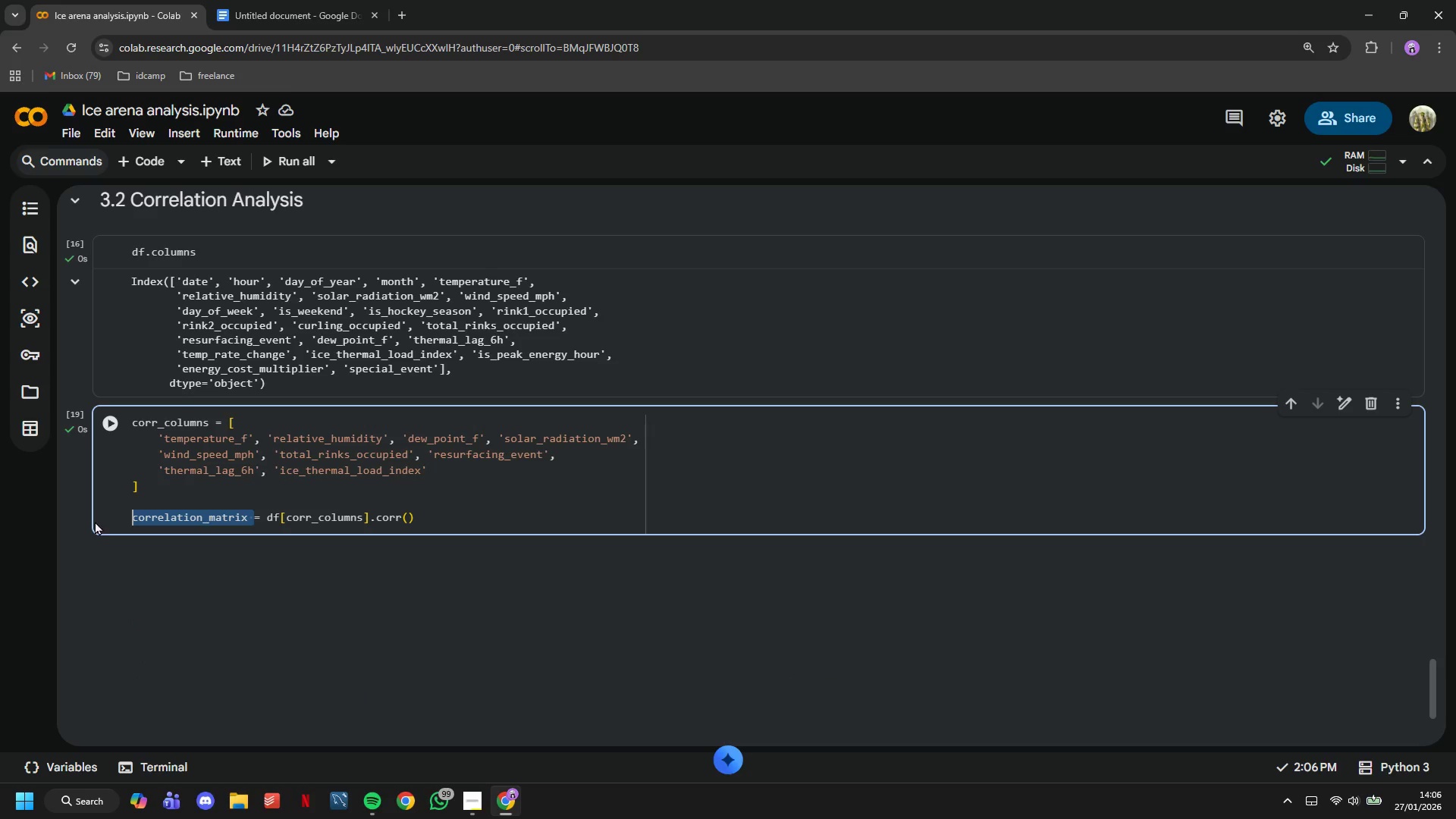 
key(Control+C)
 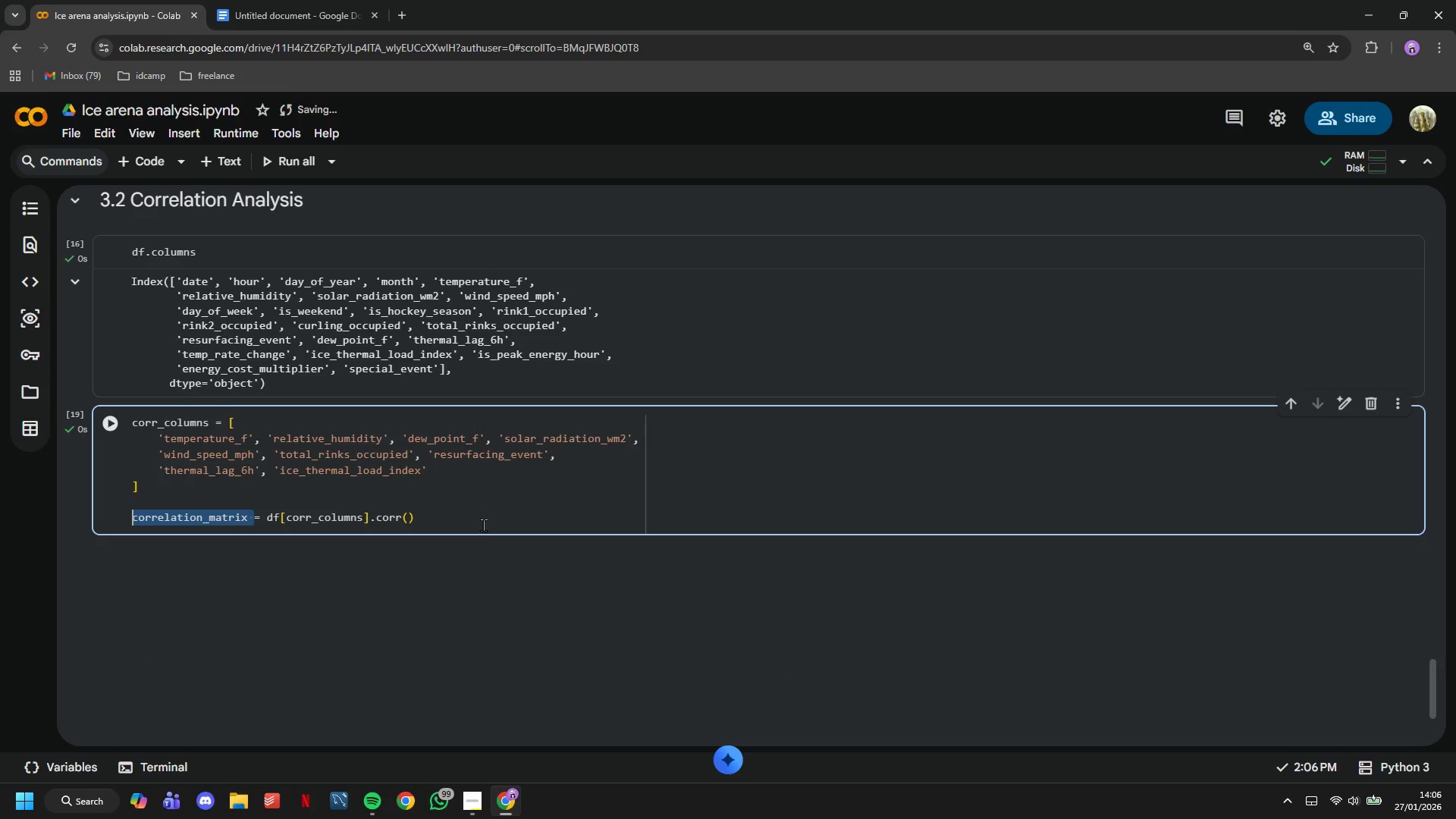 
left_click([482, 532])
 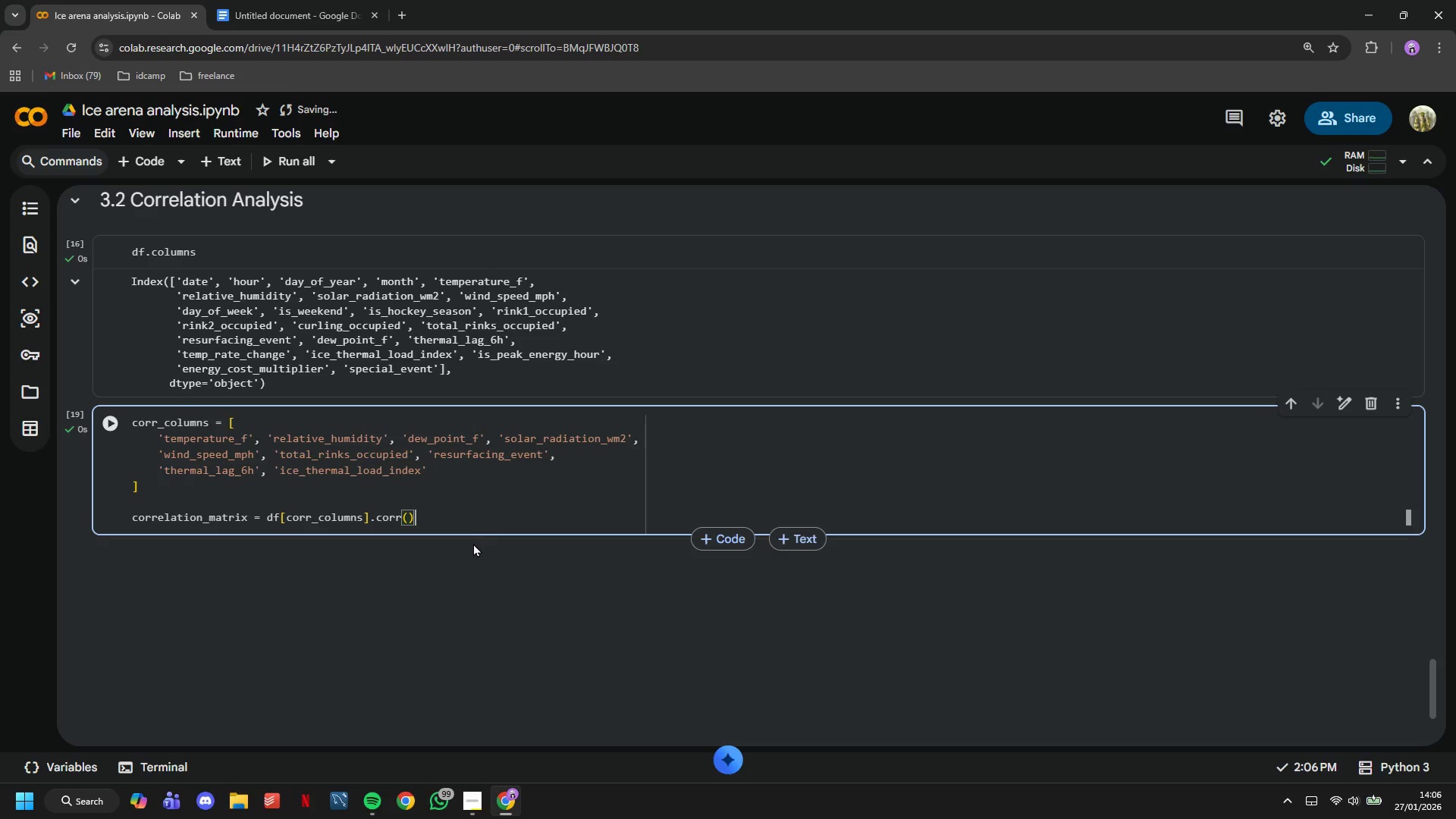 
key(Enter)
 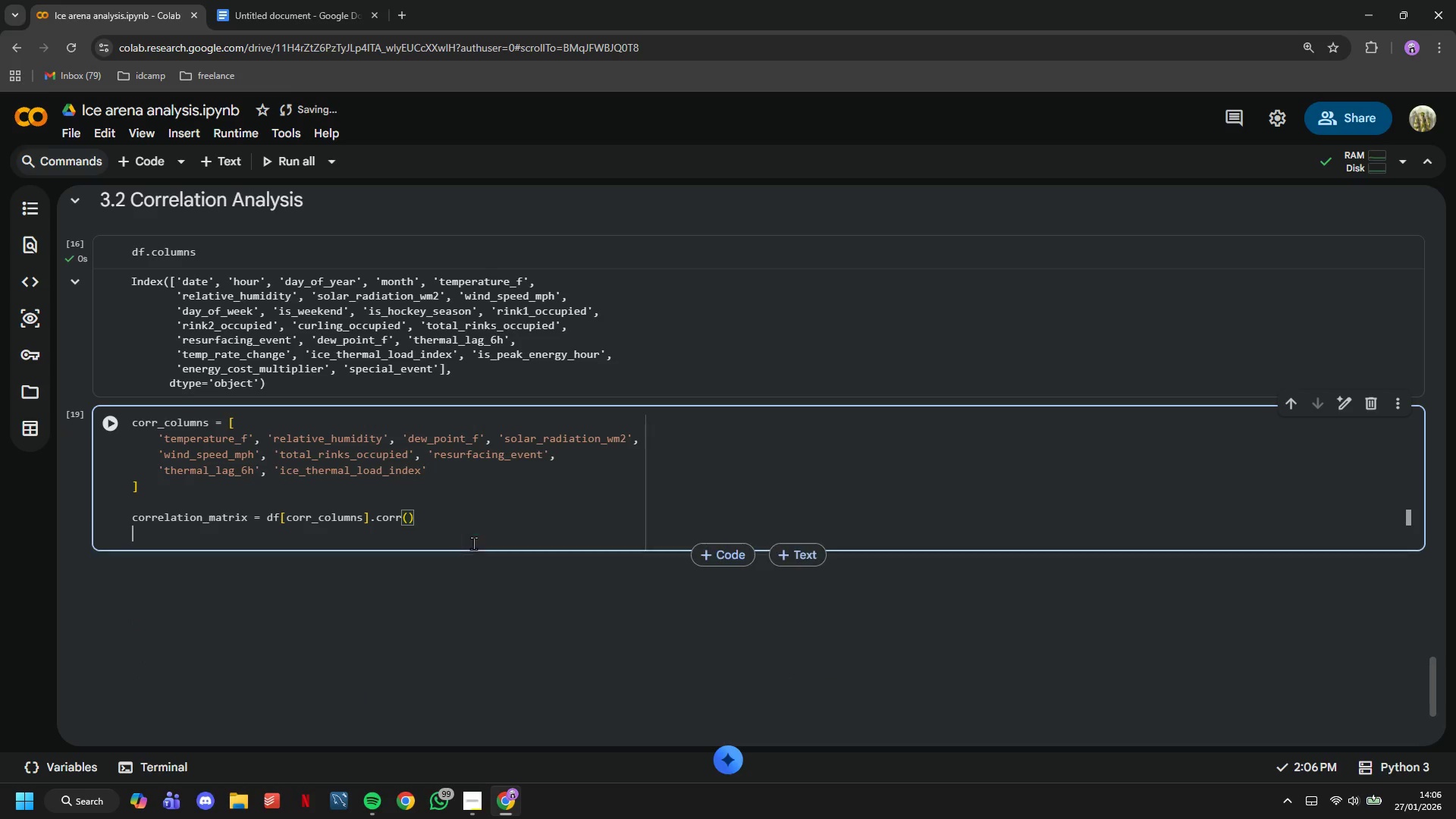 
key(Control+V)
 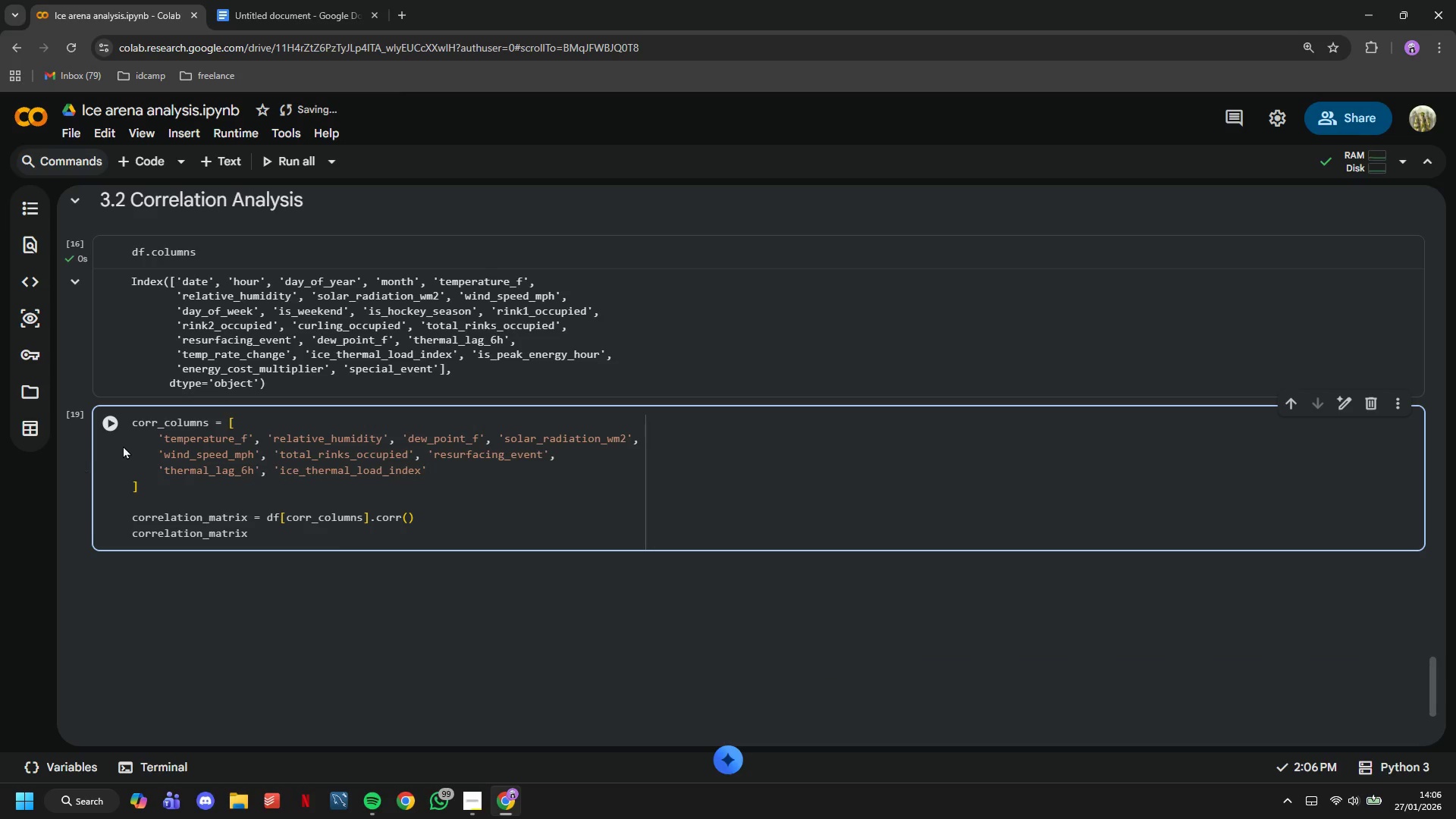 
left_click([105, 427])
 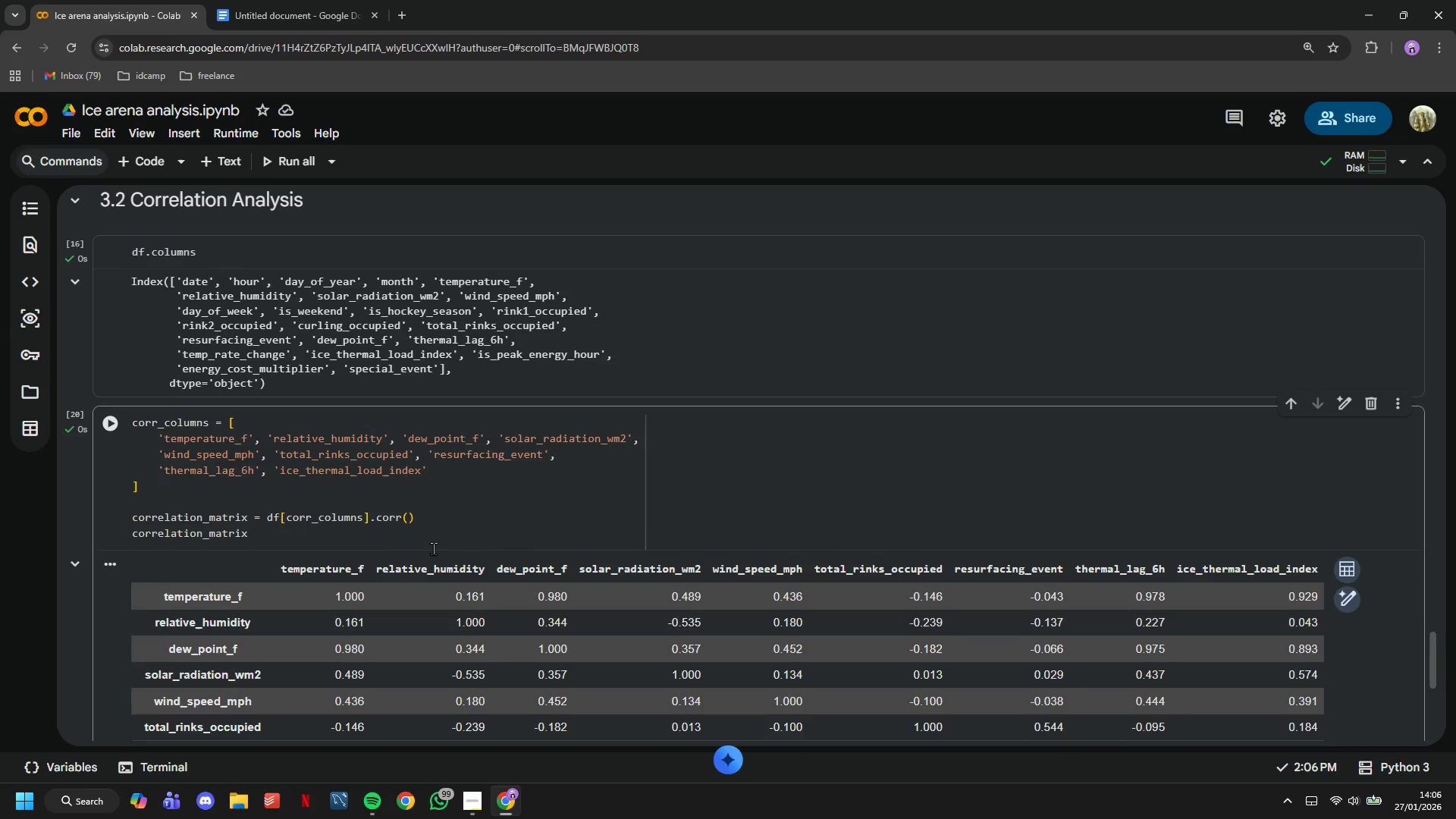 
scroll: coordinate [433, 548], scroll_direction: up, amount: 3.0
 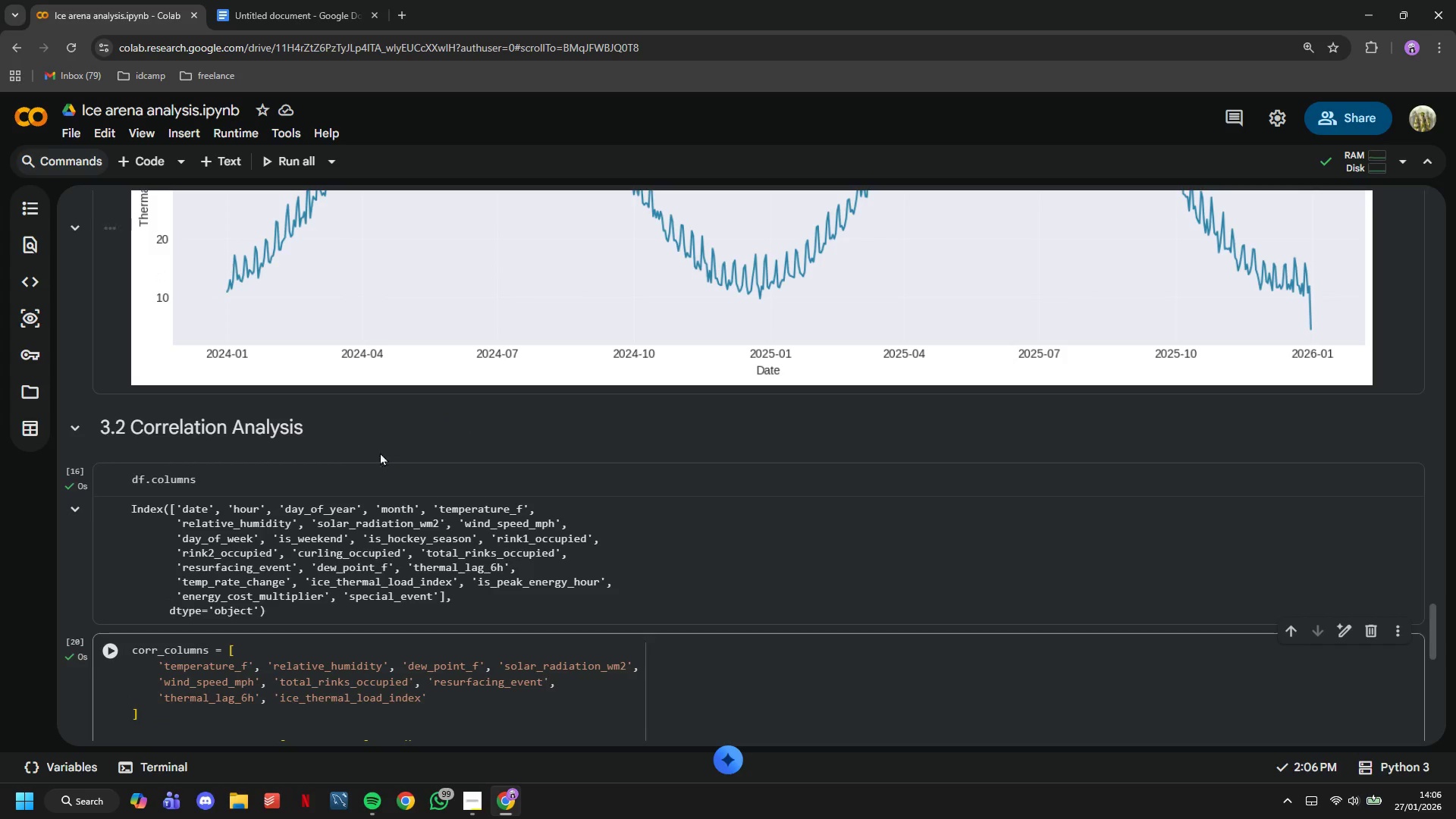 
left_click([385, 540])
 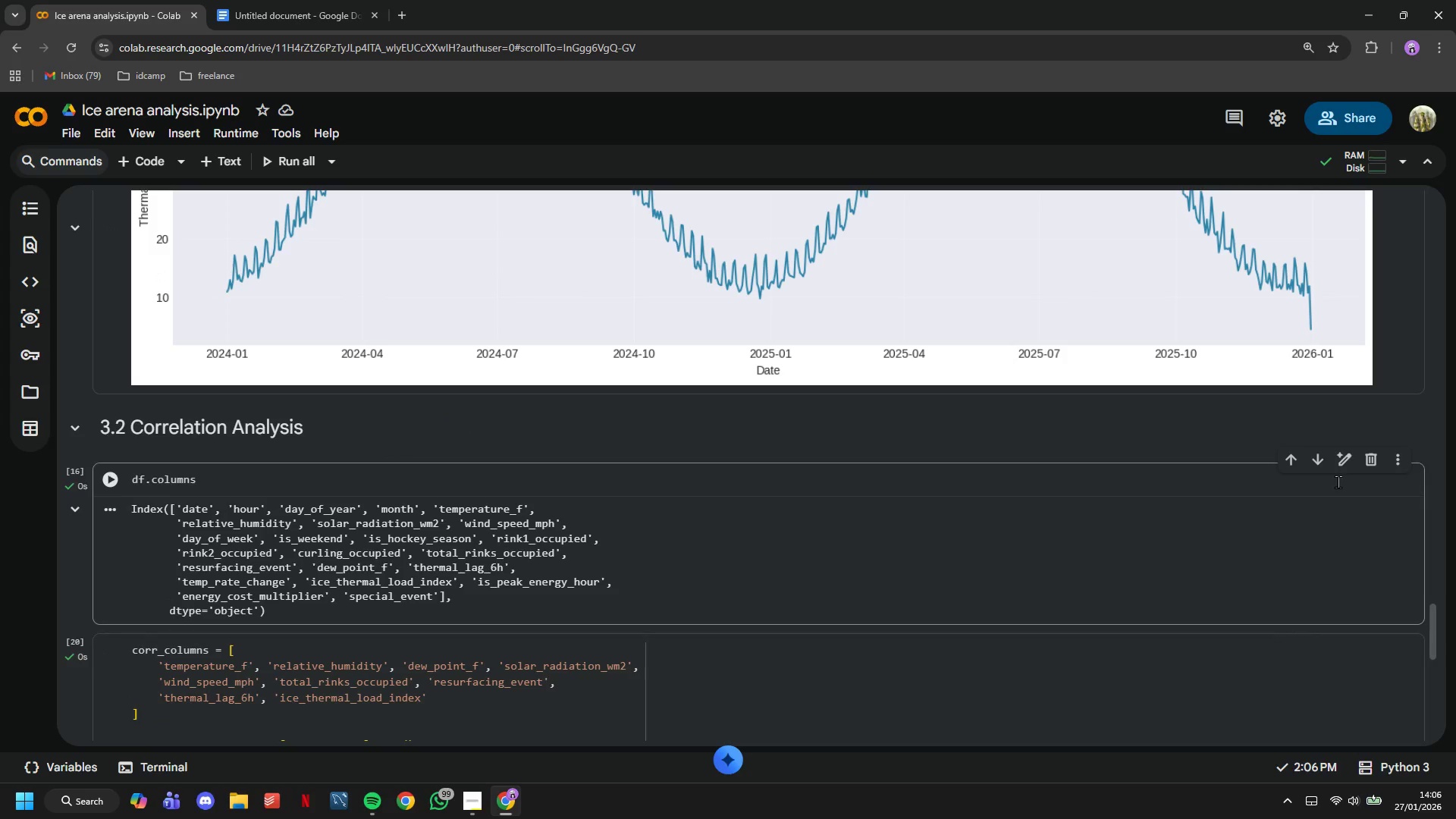 
left_click([1371, 465])
 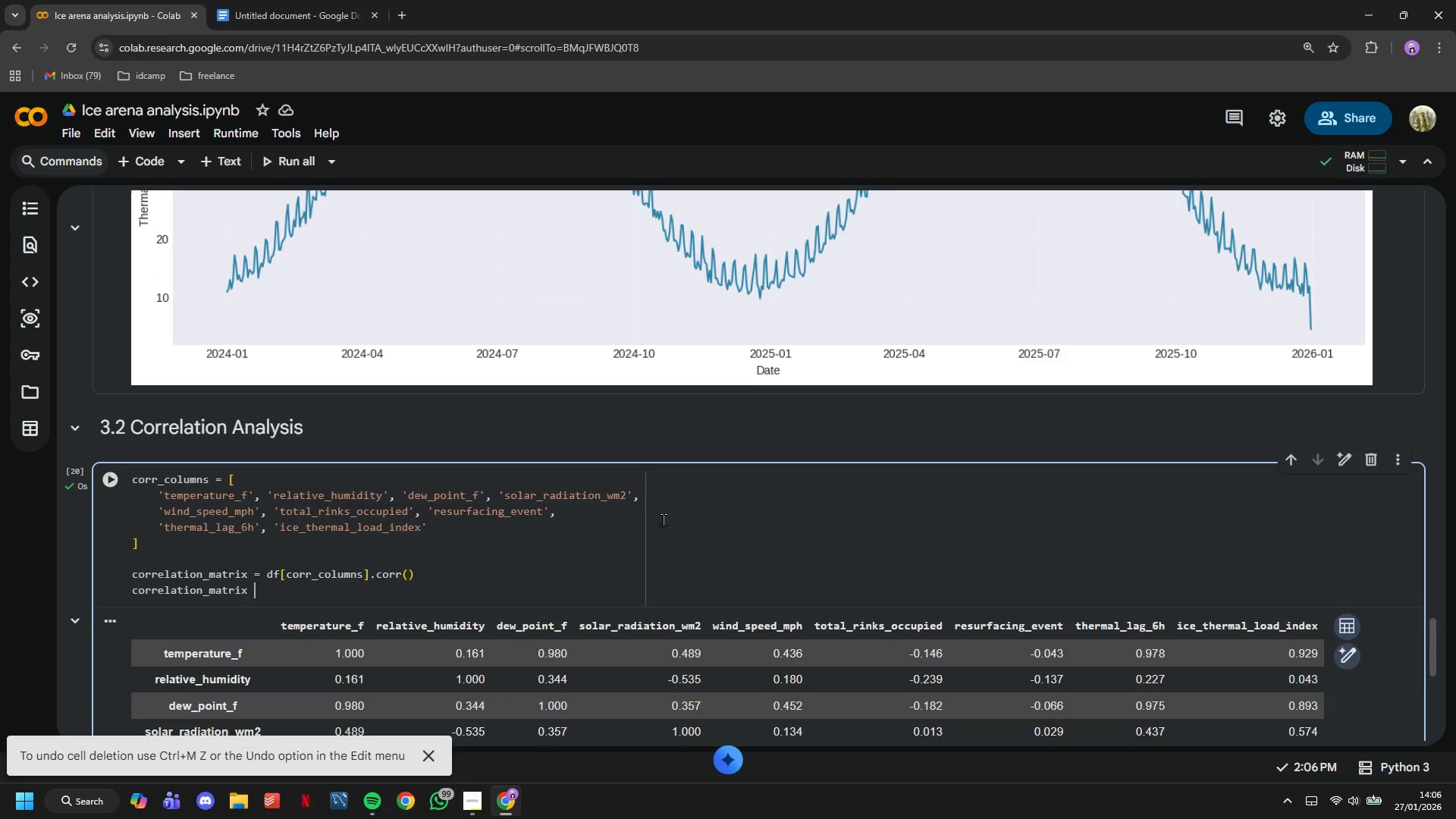 
scroll: coordinate [643, 504], scroll_direction: down, amount: 3.0
 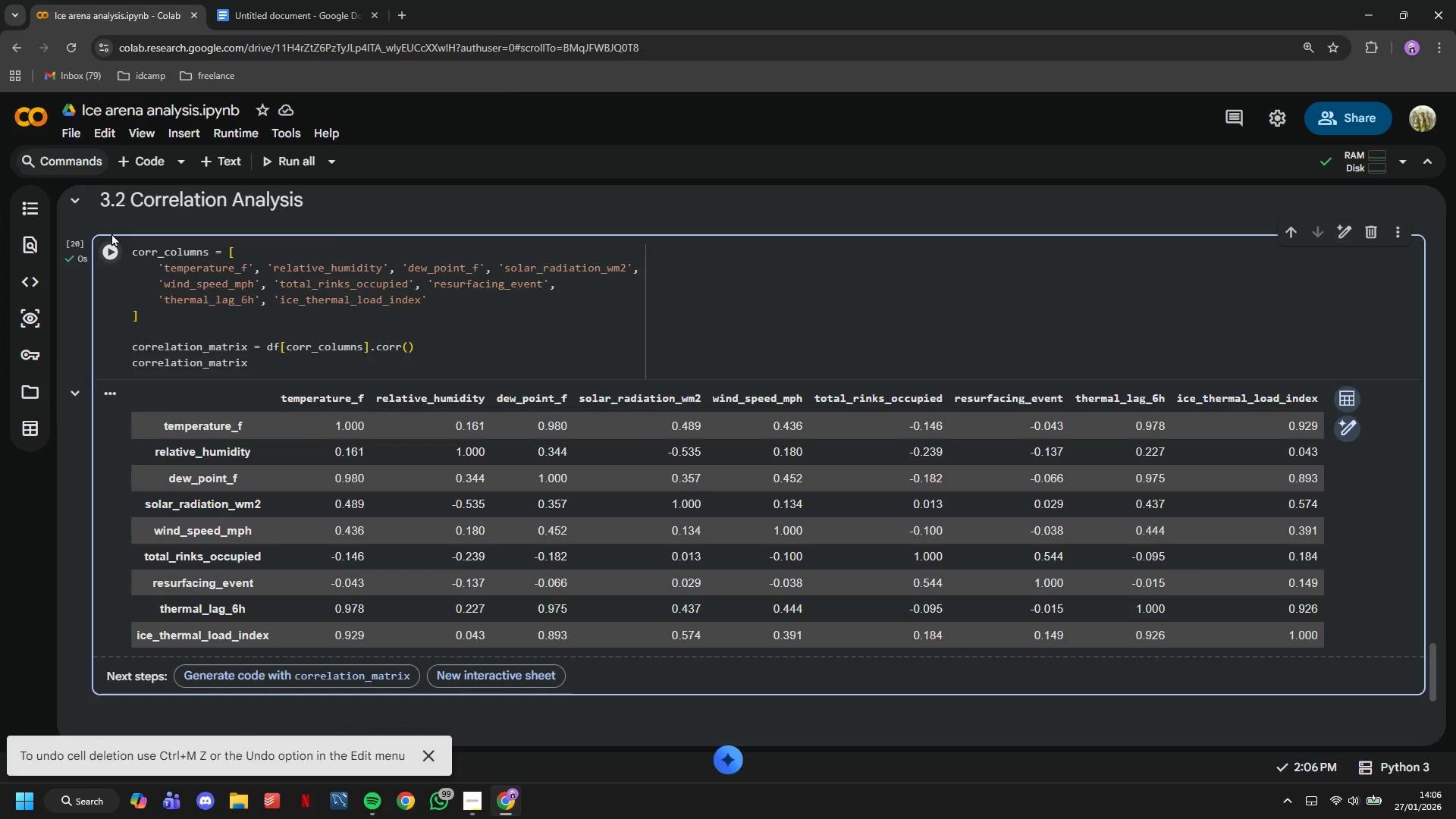 
left_click([130, 164])
 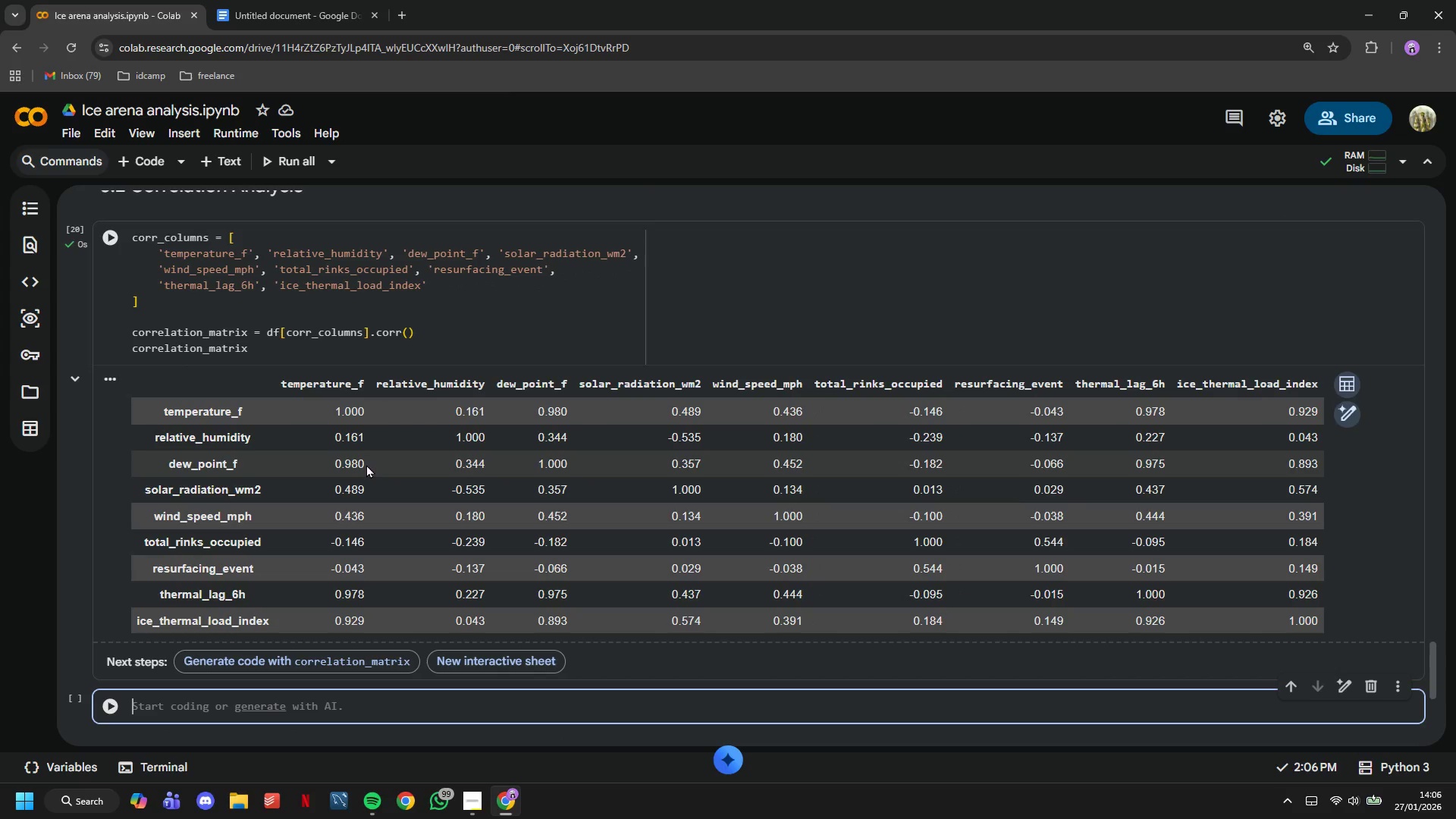 
wait(6.28)
 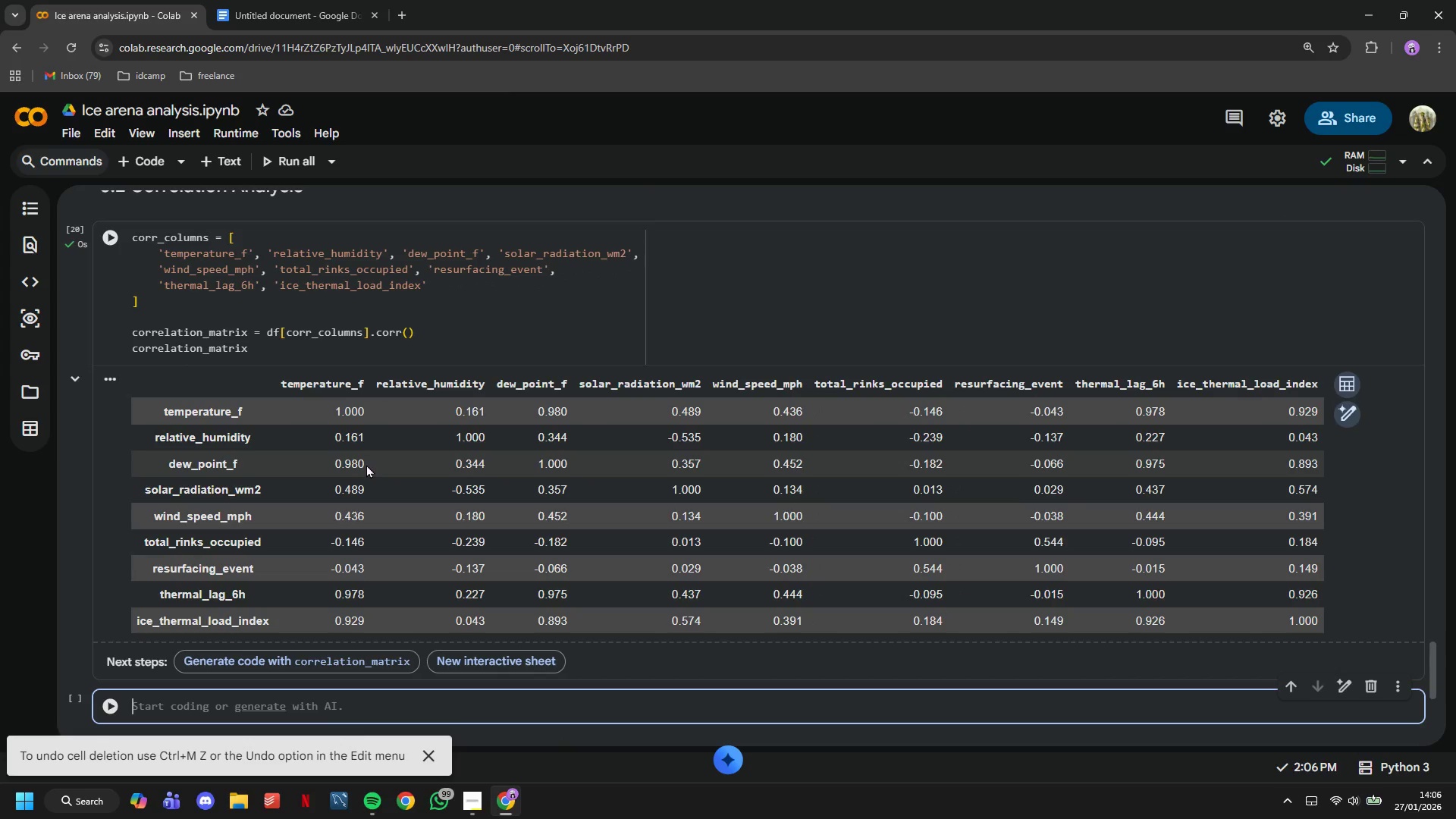 
type(# V)
key(Backspace)
type(Create heatmap)
 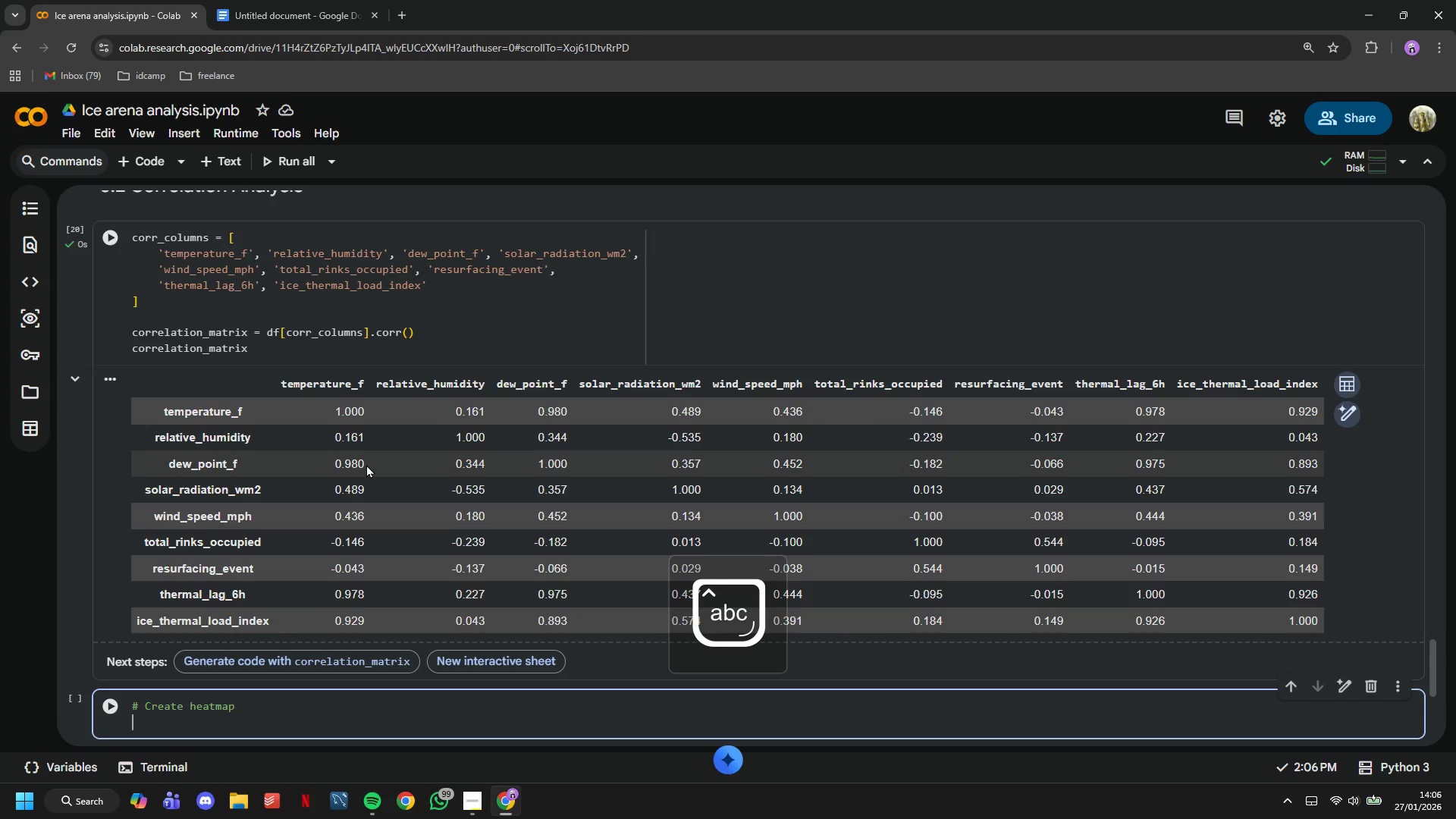 
key(Enter)
 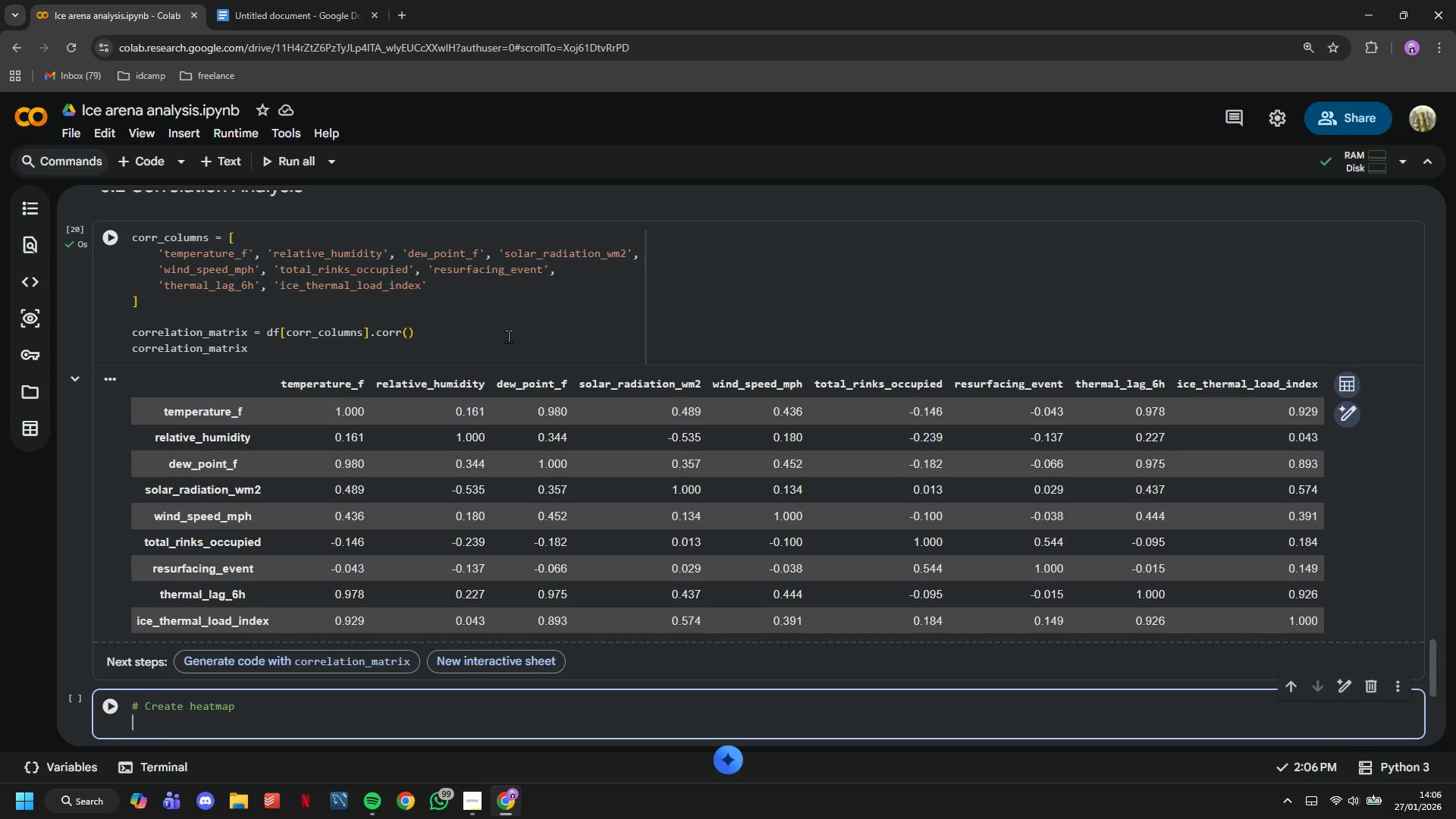 
scroll: coordinate [511, 333], scroll_direction: down, amount: 6.0
 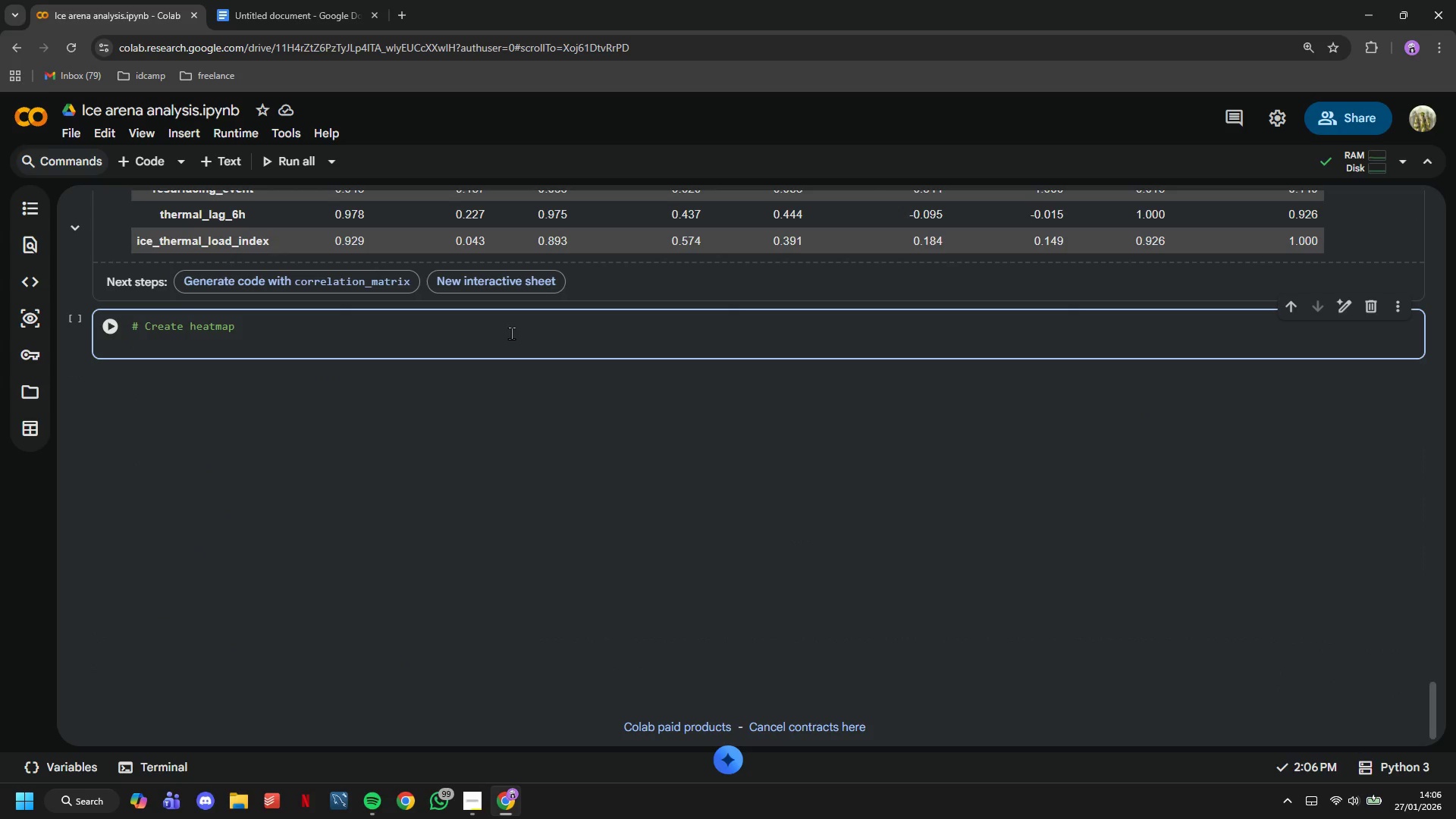 
type(plt.figure(figso)
key(Backspace)
type(z)
key(Backspace)
type(ize = (12,10)
 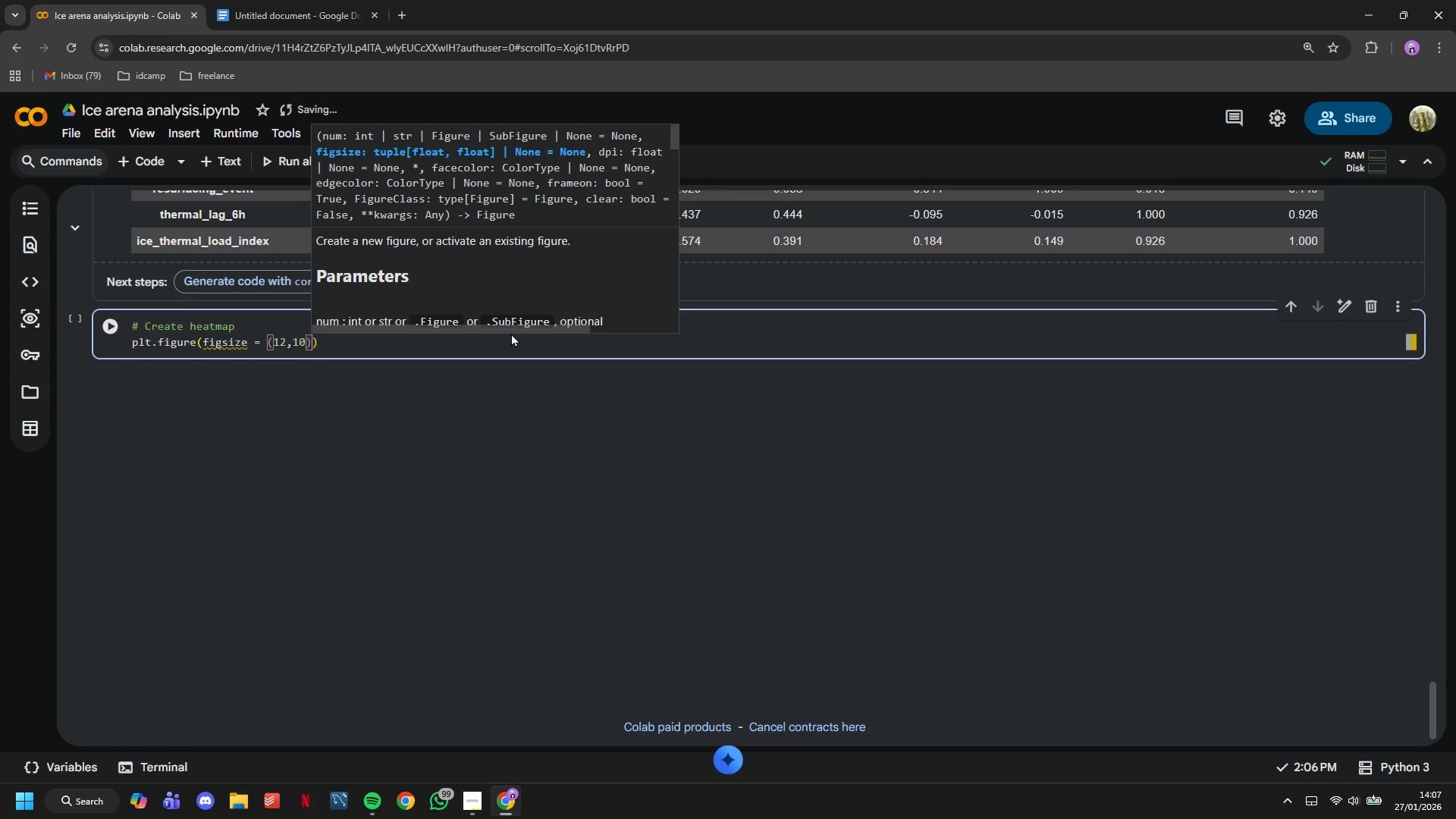 
 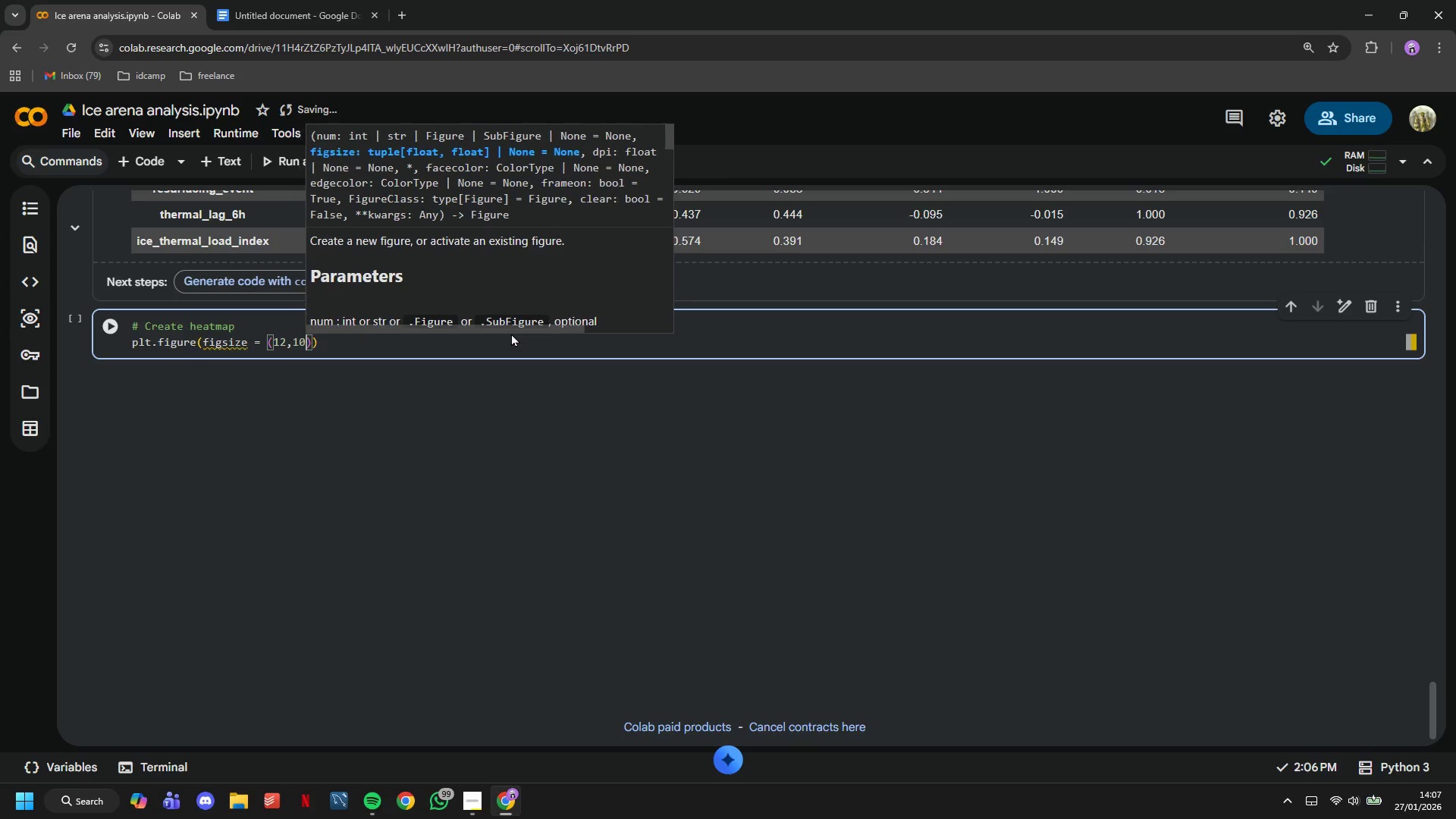 
key(ArrowRight)
 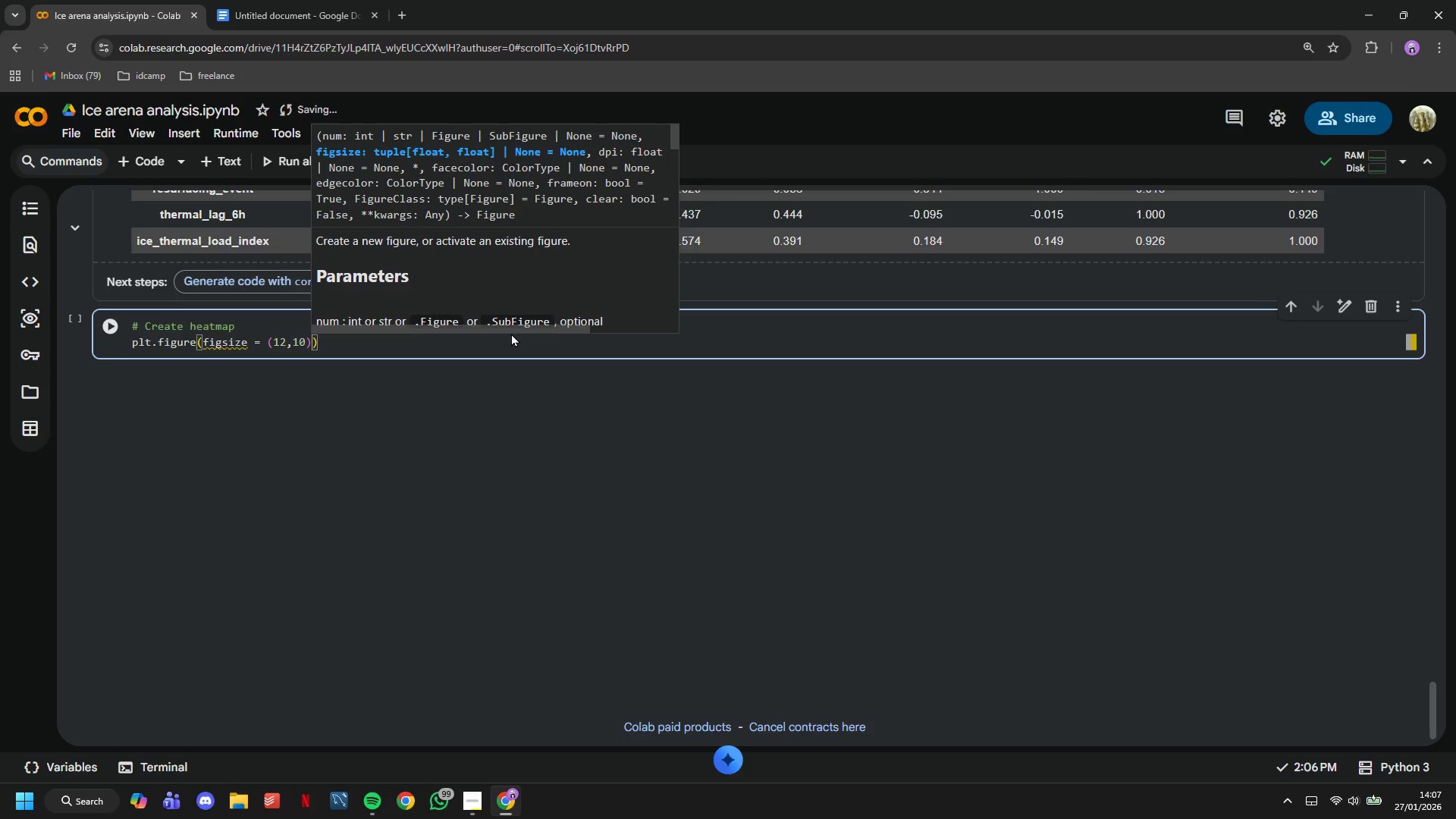 
key(ArrowRight)
 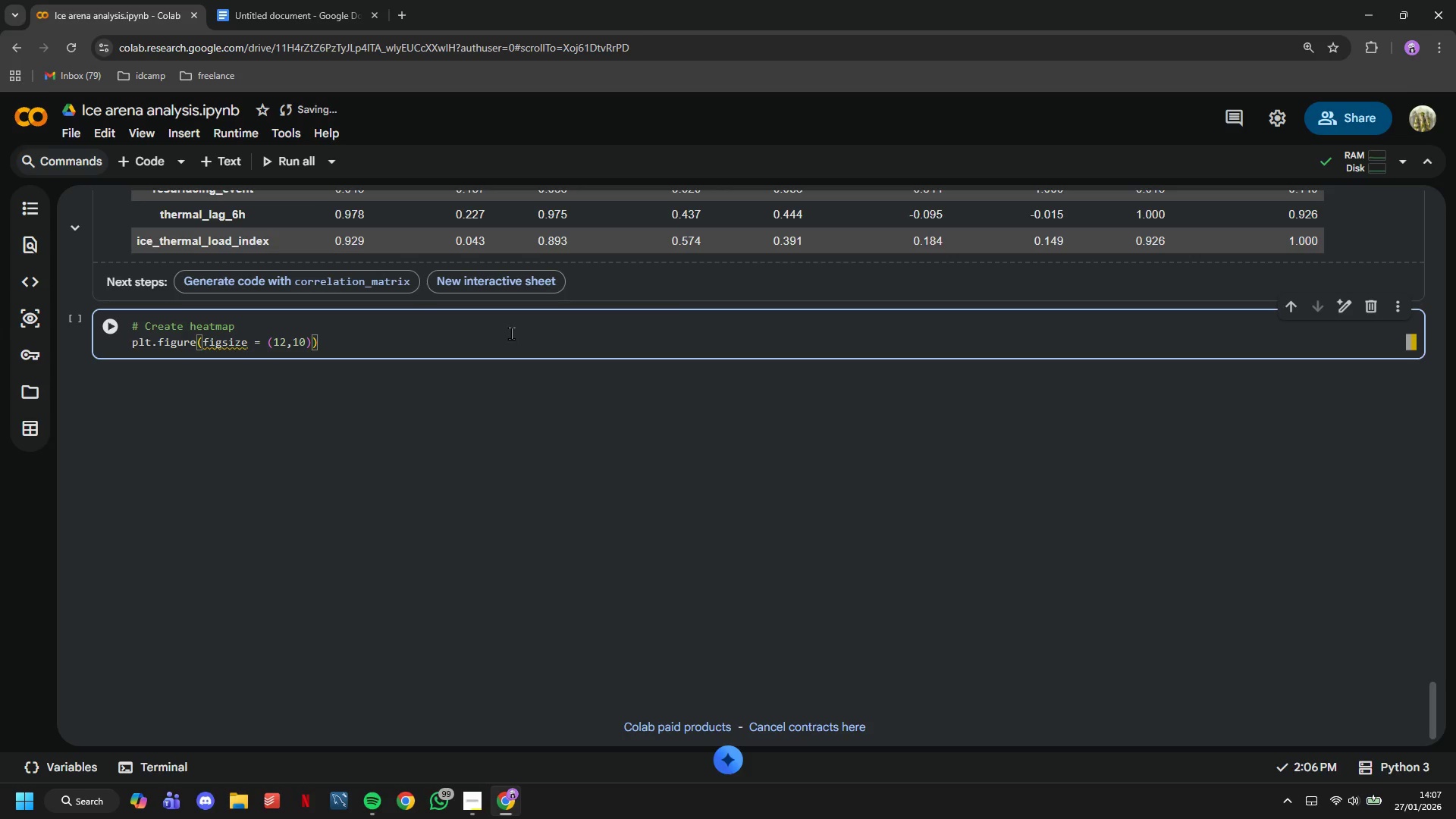 
key(Enter)
 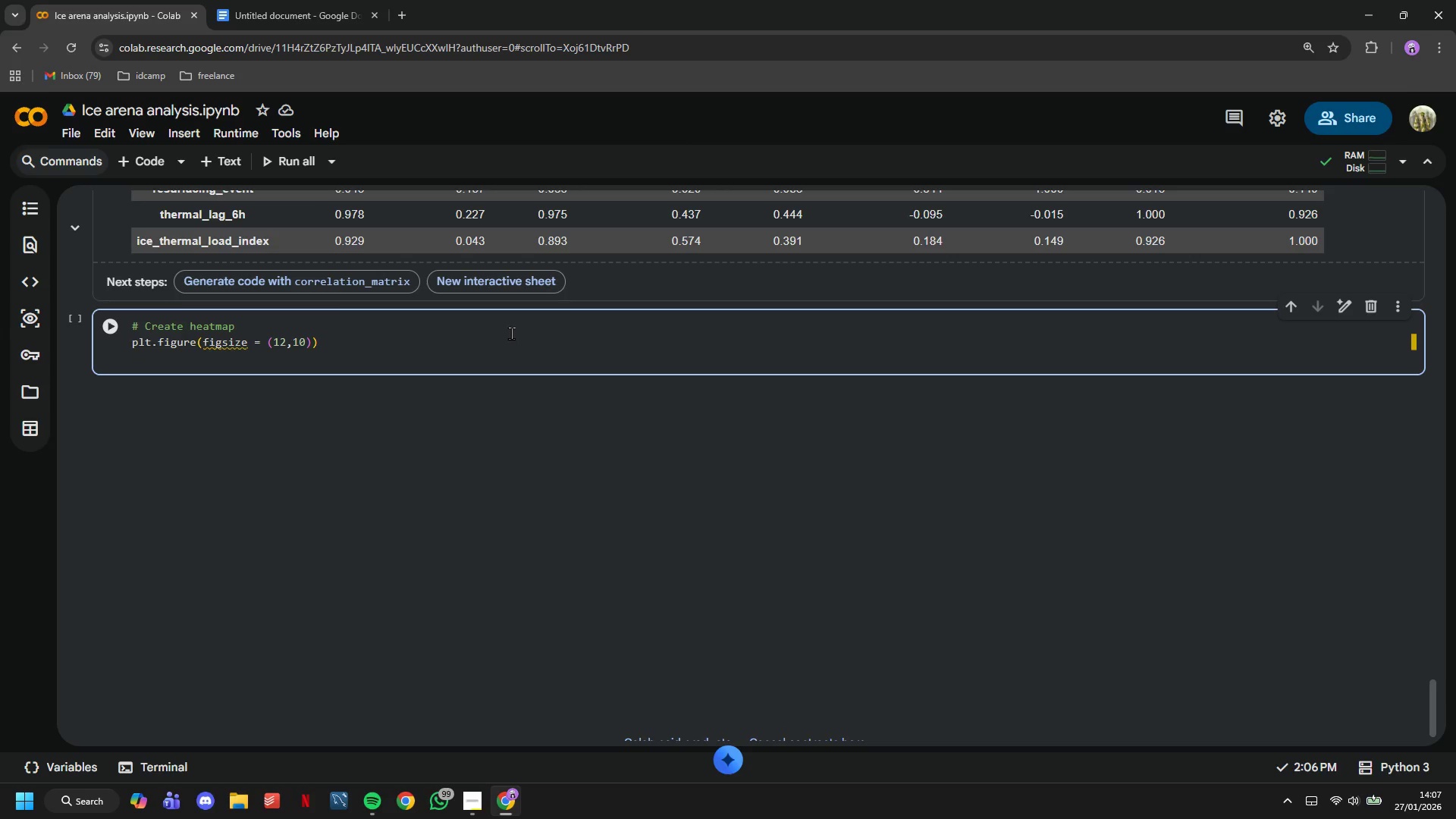 
type(sns.heatmap(correlation_matrix, annpt)
key(Backspace)
key(Backspace)
type(ot=True, [VolumeUp][VolumeUp][VolumeUp][VolumeUp][VolumeUp])
 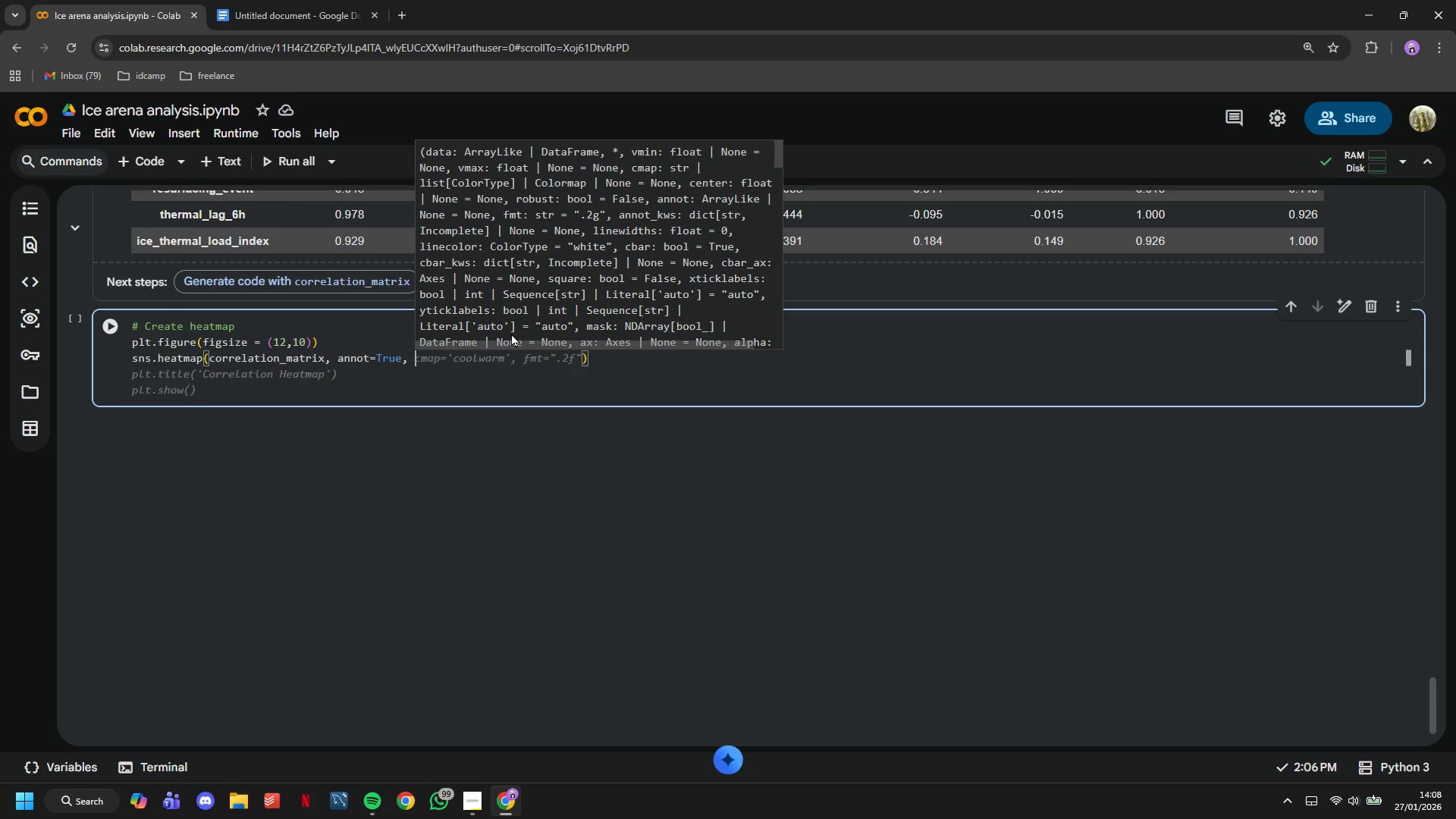 
wait(68.7)
 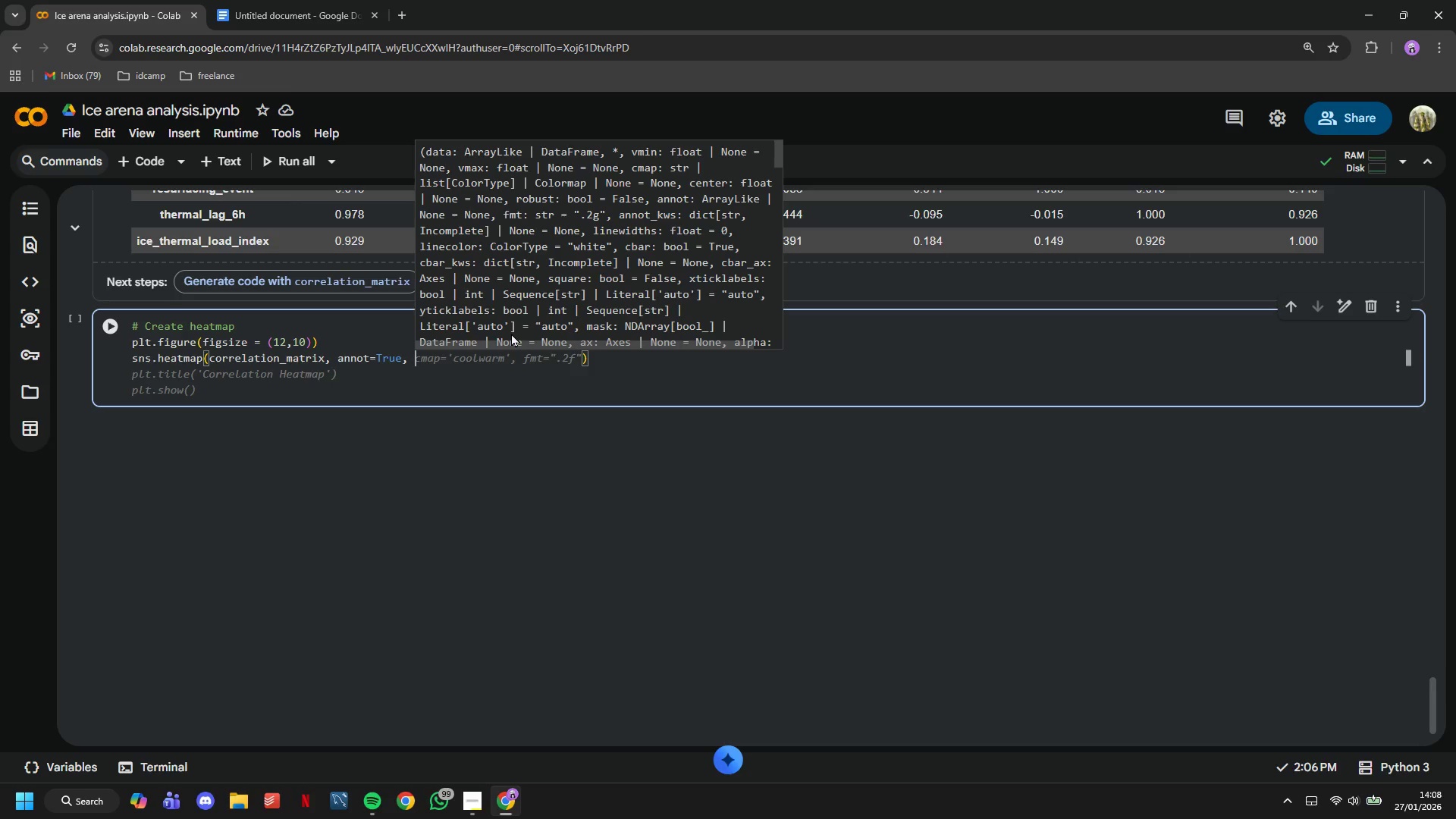 
type(cmap )
 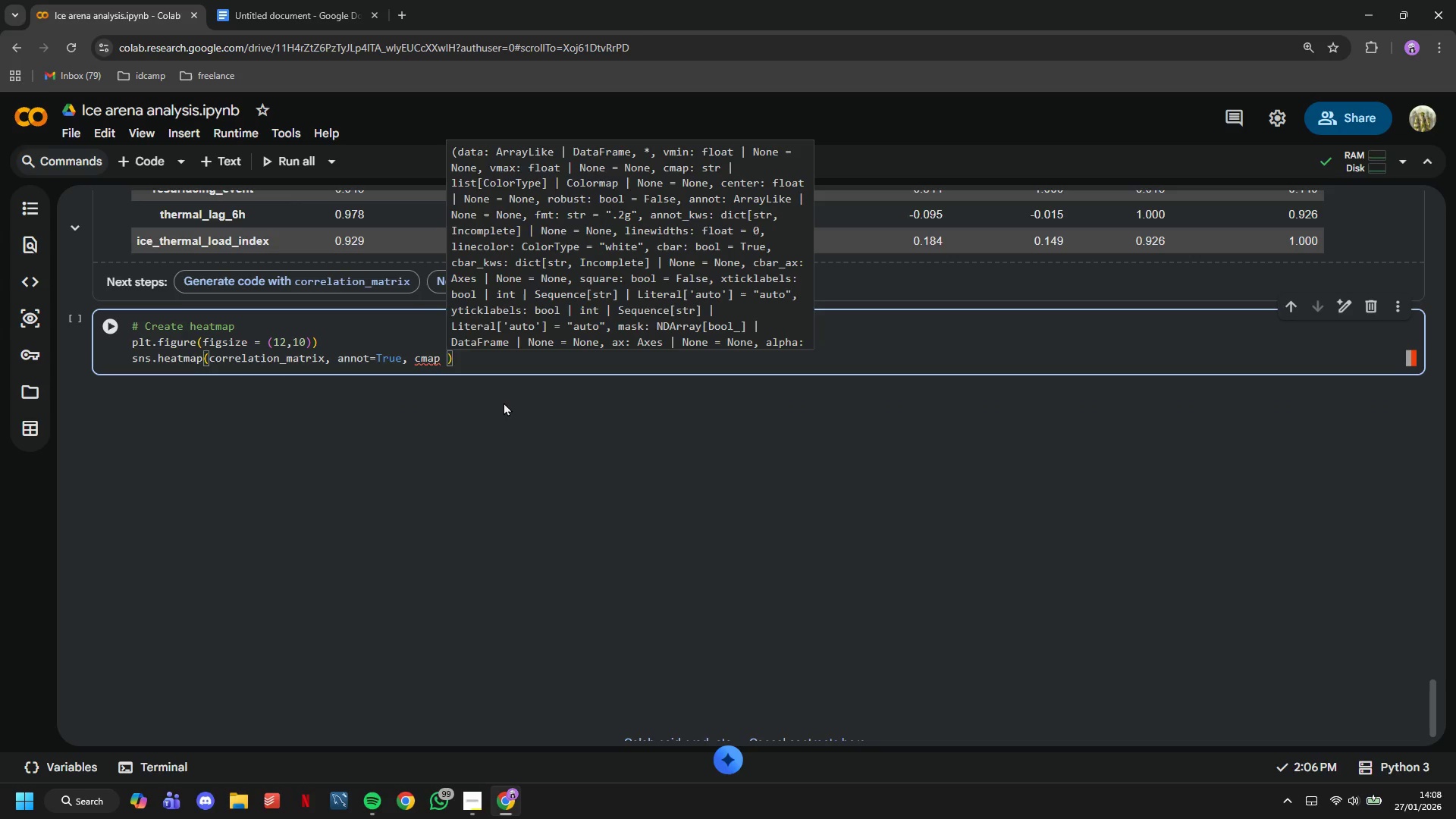 
key(Equal)
 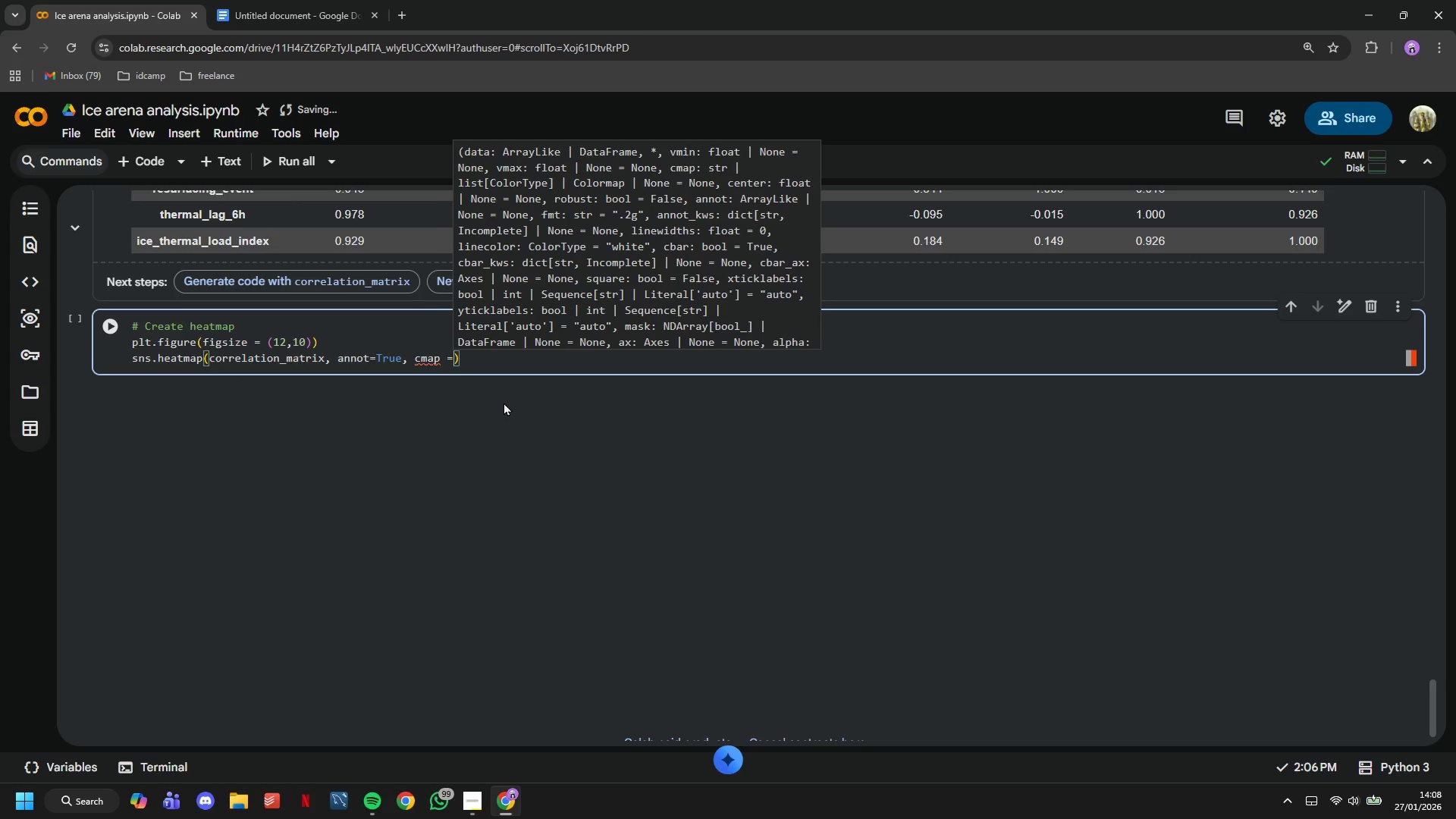 
key(Quote)
 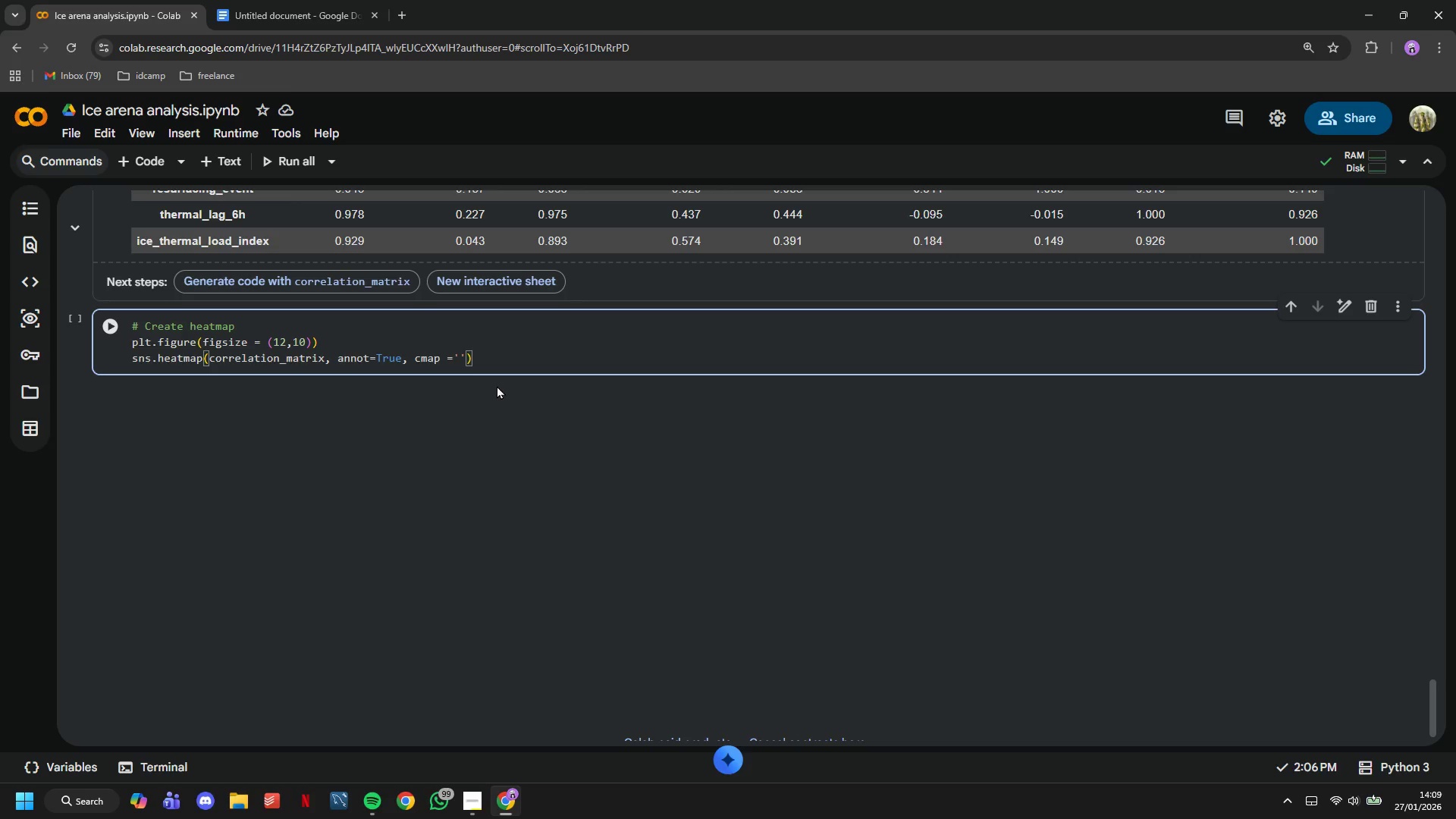 
wait(81.81)
 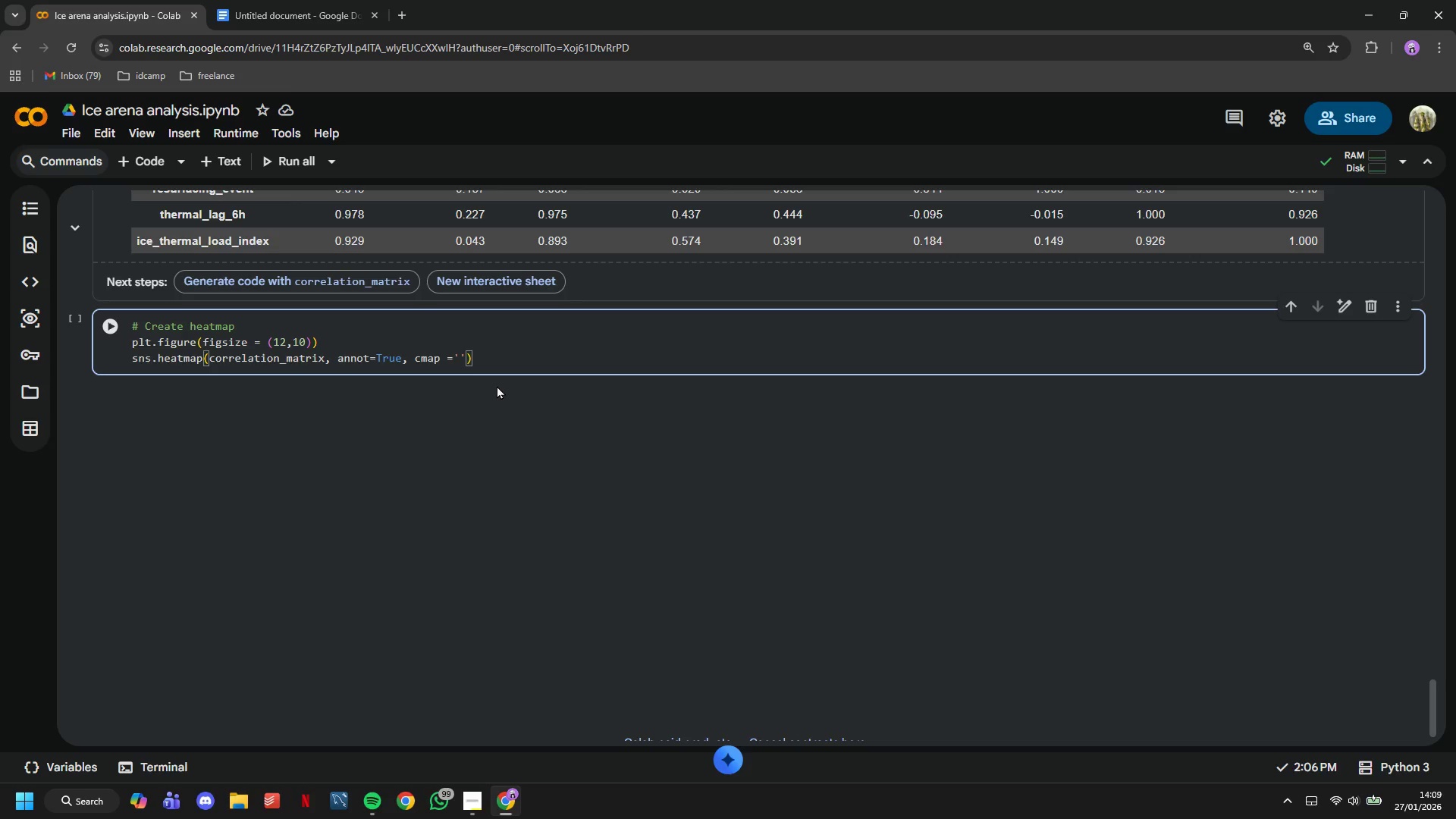 
key(CapsLock)
 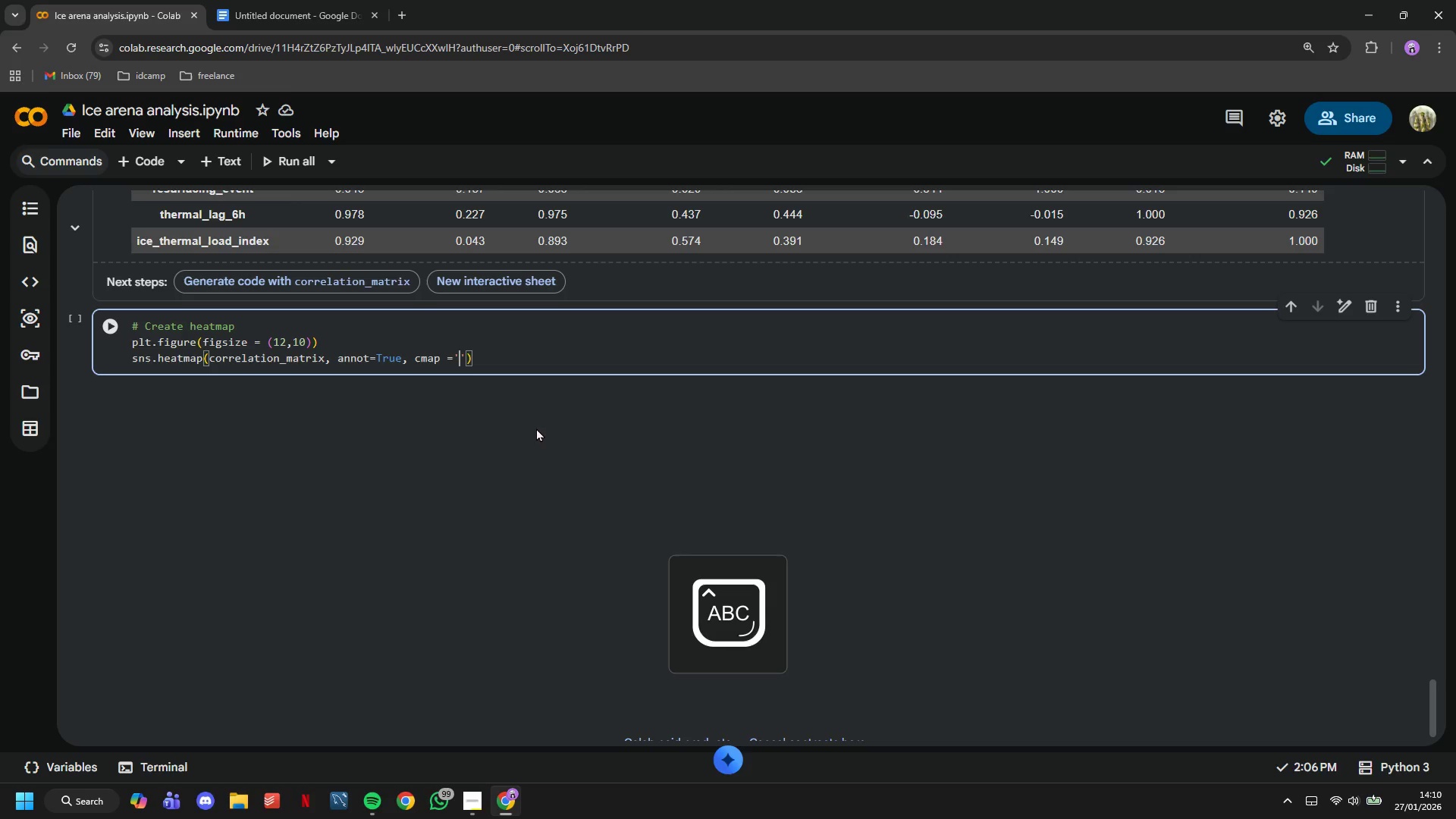 
key(R)
 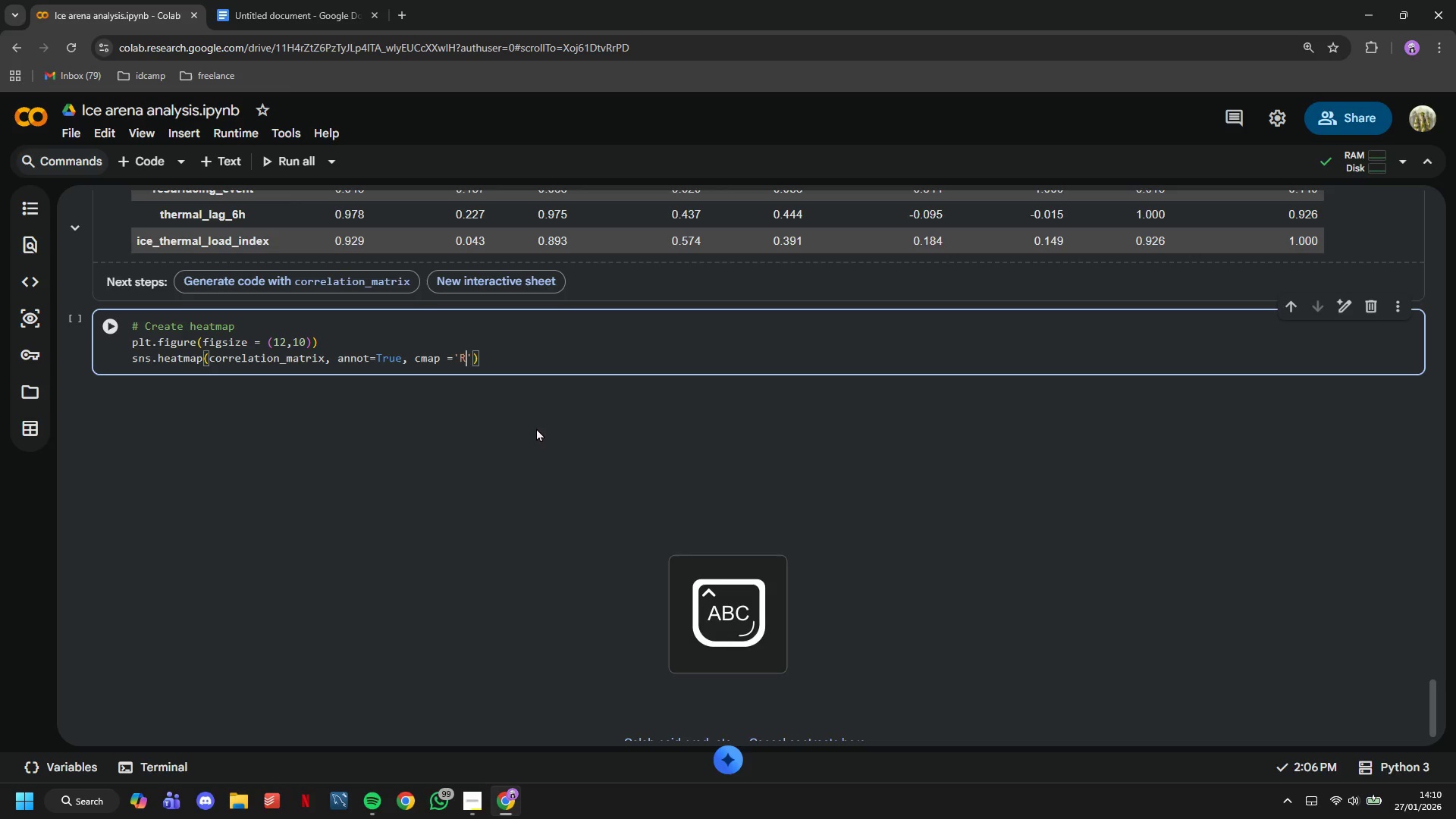 
key(CapsLock)
 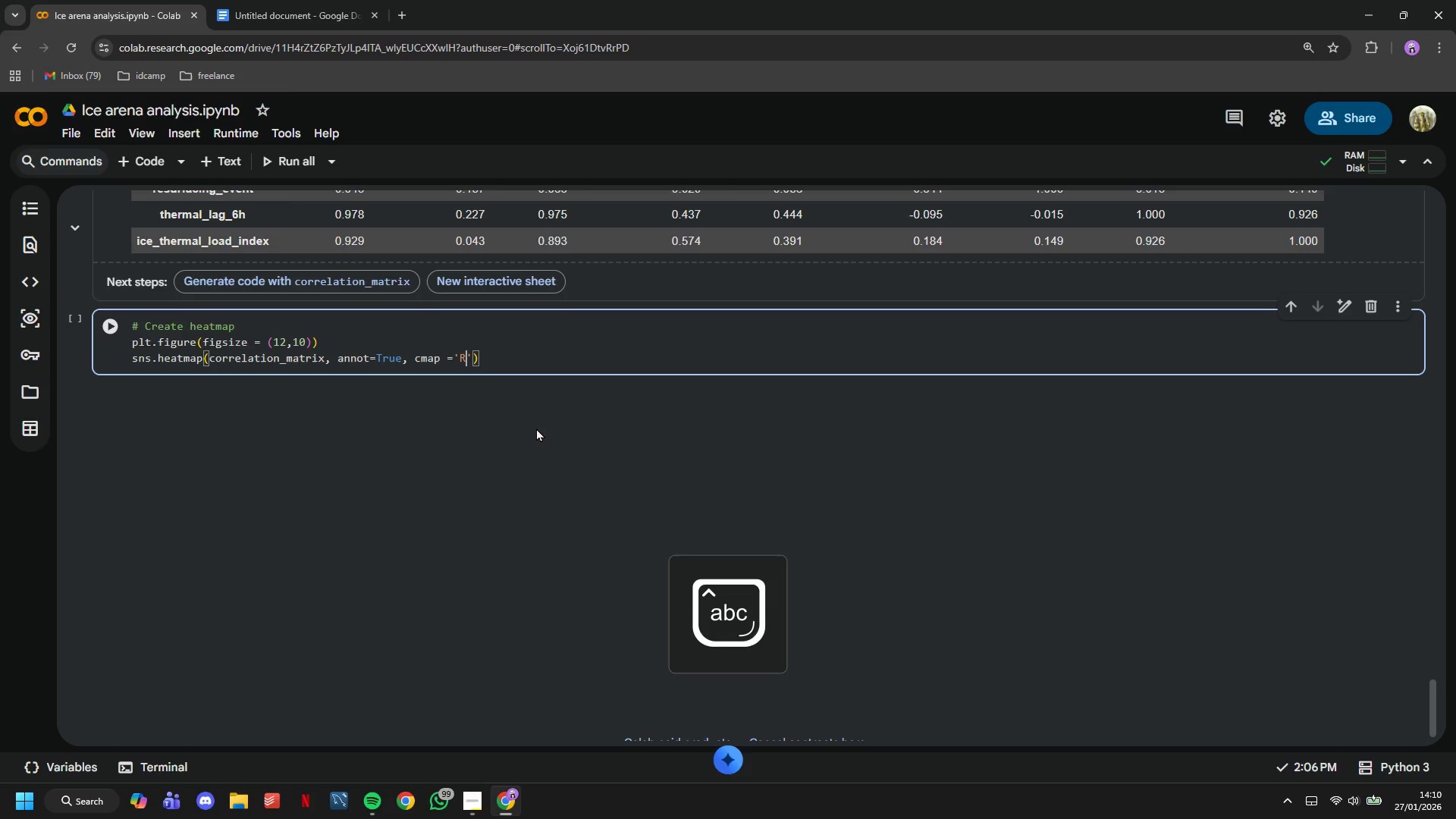 
key(D)
 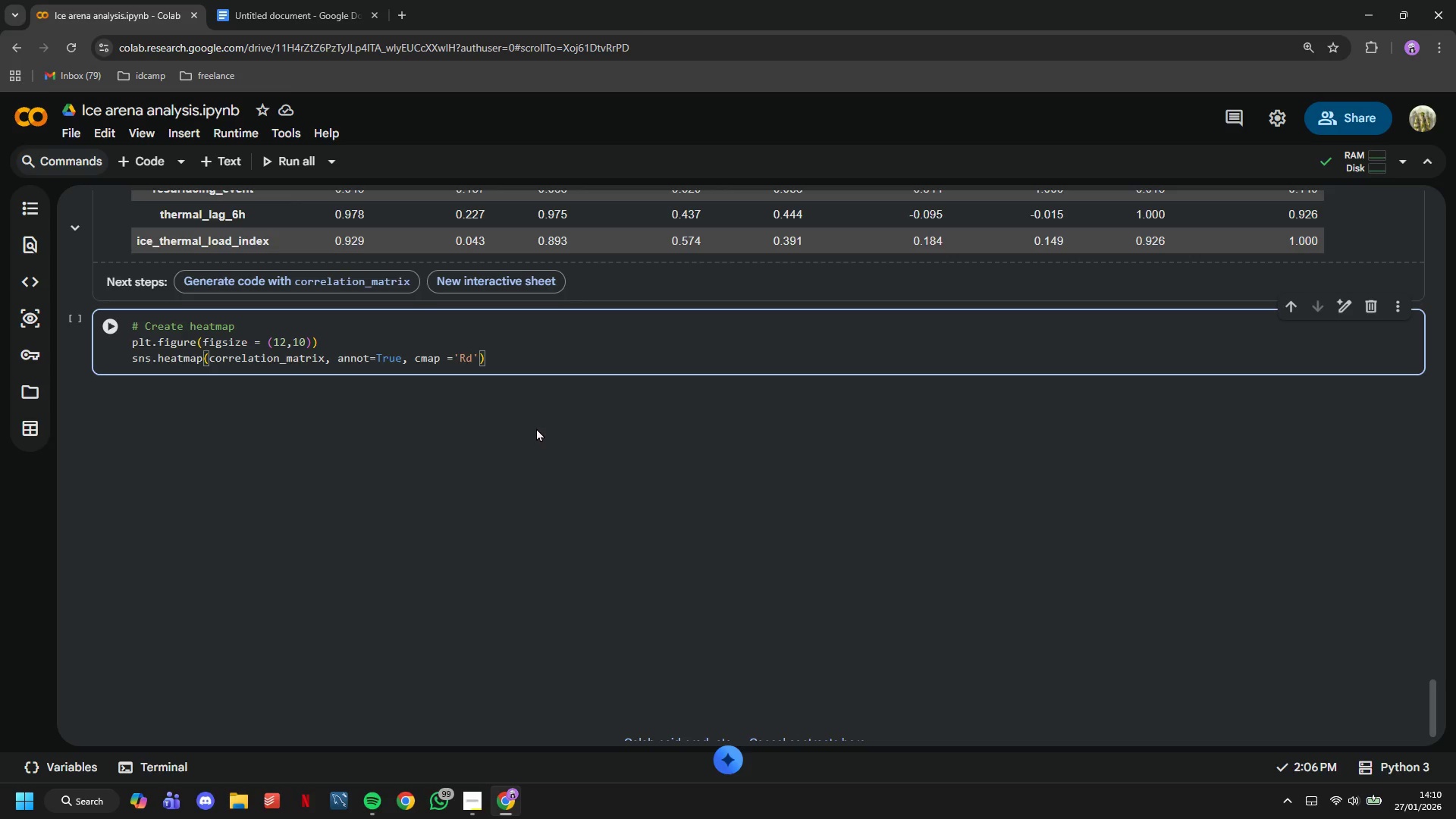 
wait(18.92)
 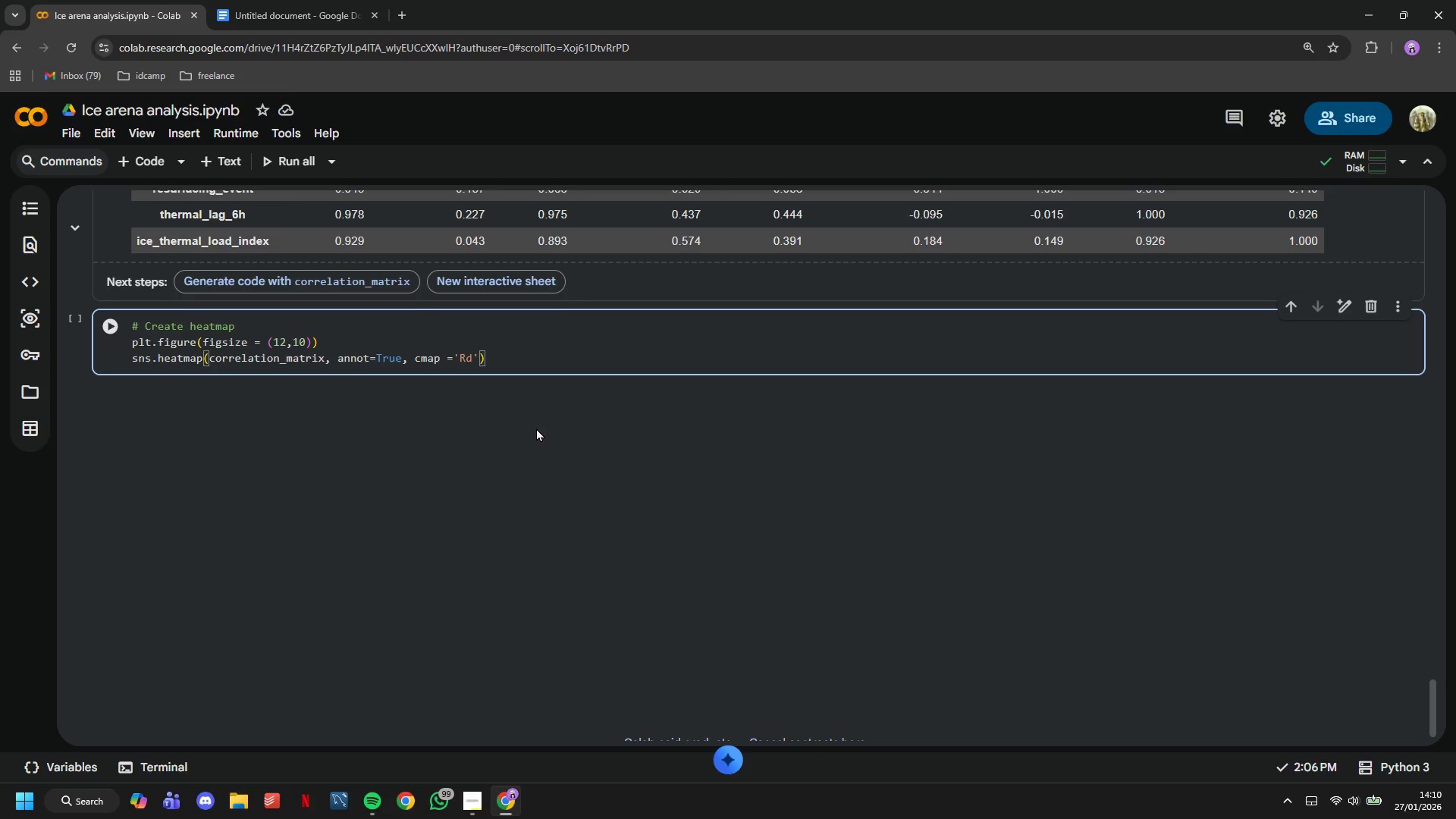 
key(CapsLock)
 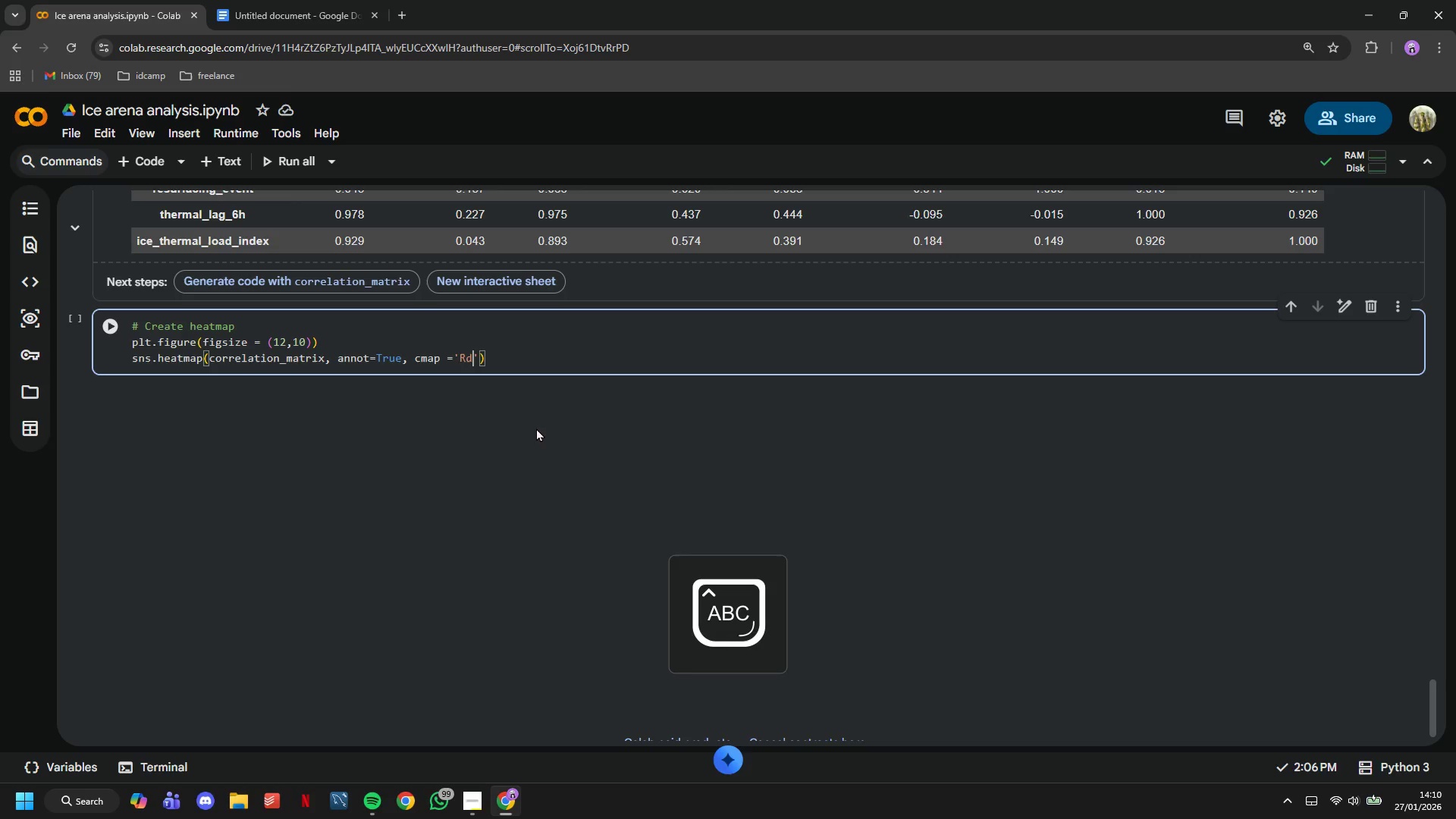 
key(Y)
 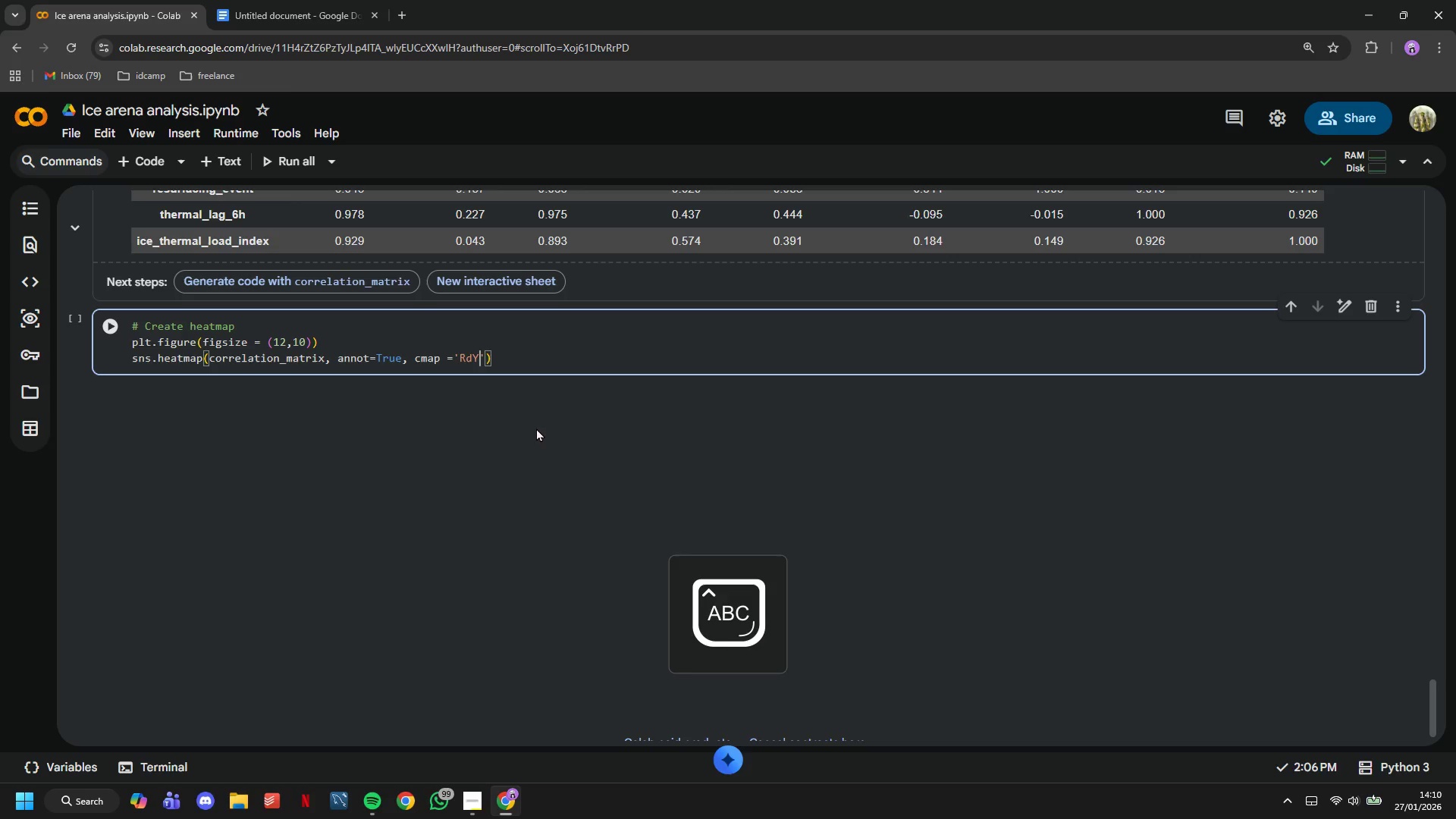 
key(CapsLock)
 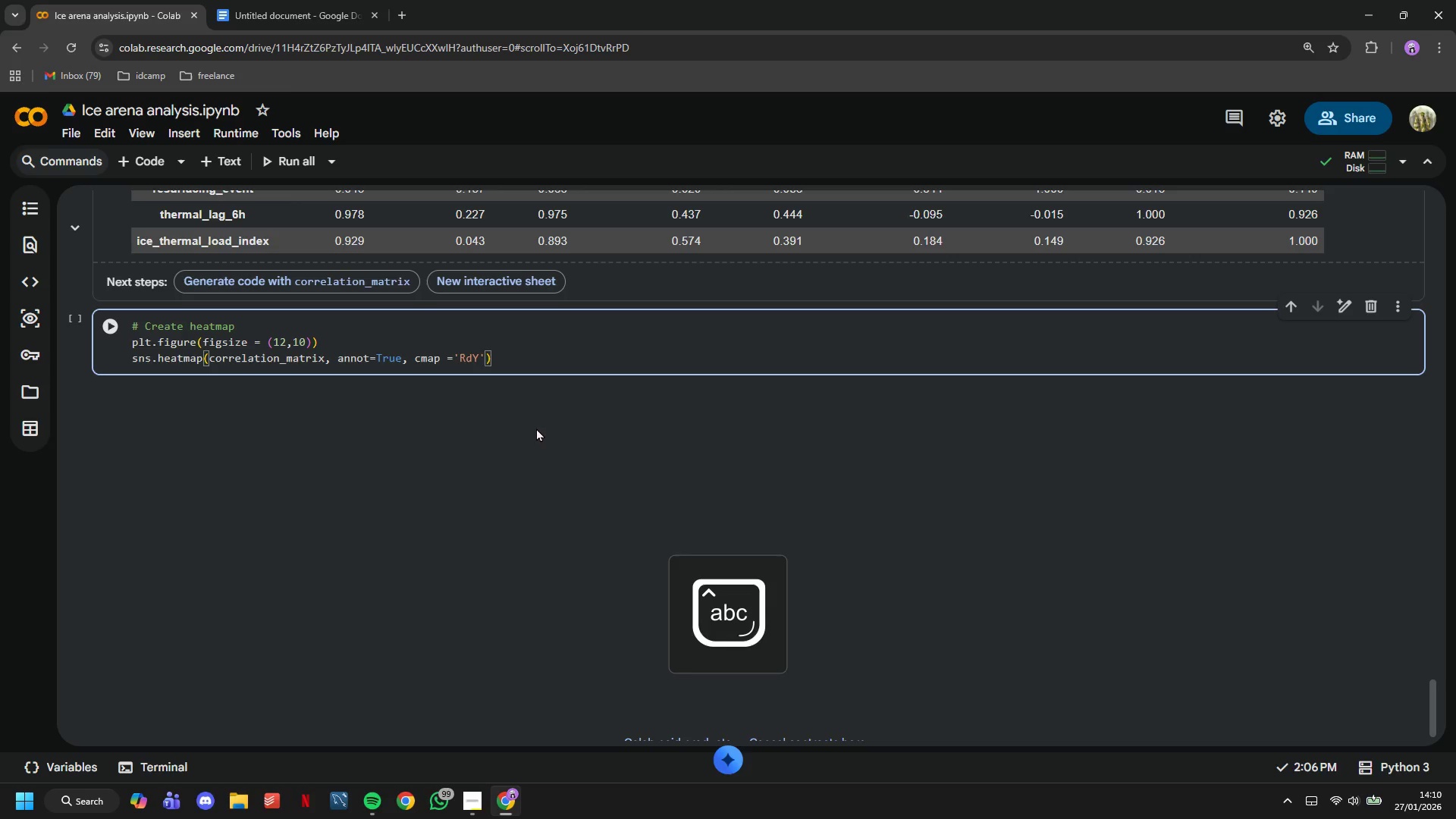 
key(L)
 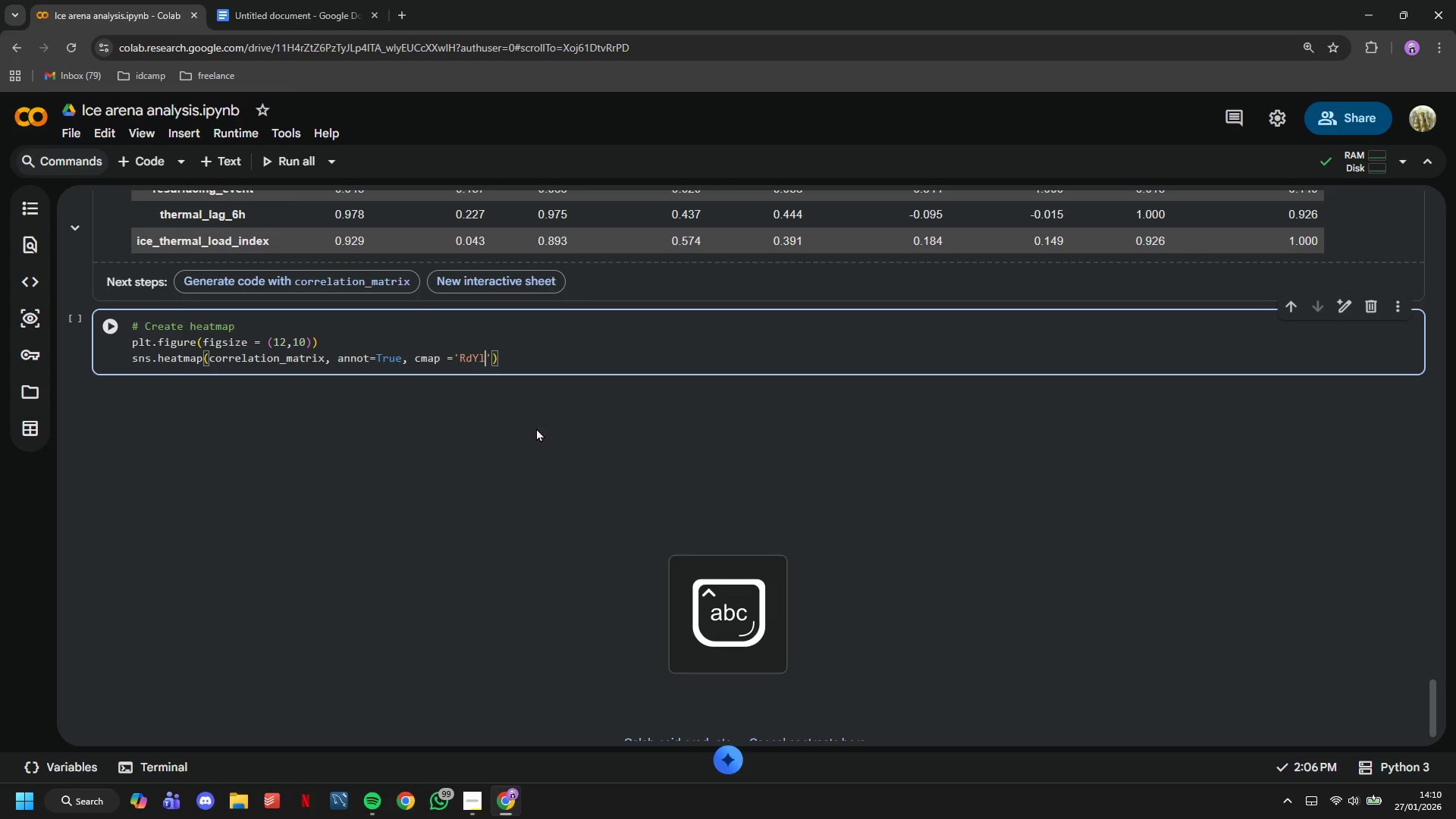 
key(CapsLock)
 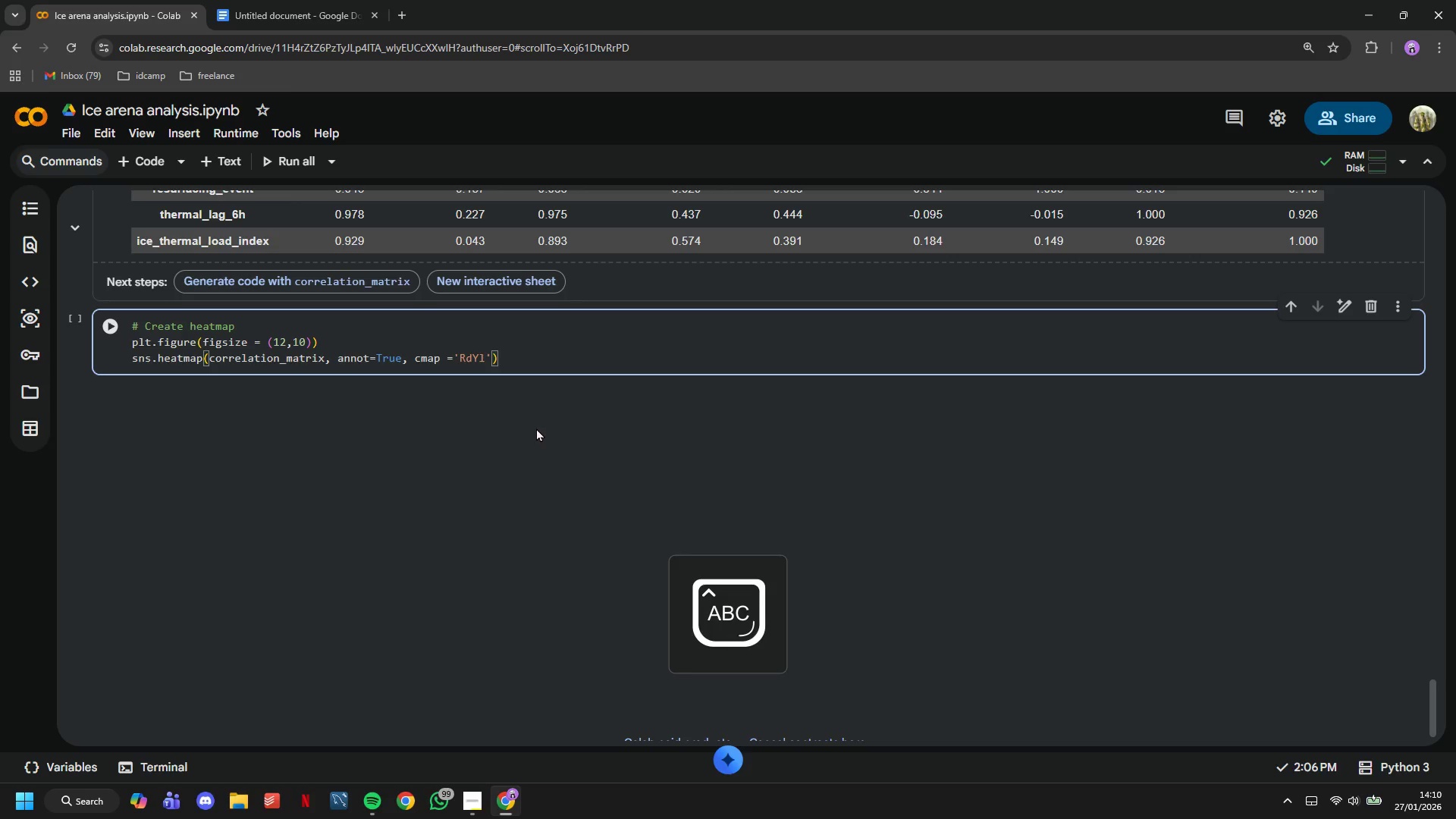 
key(B)
 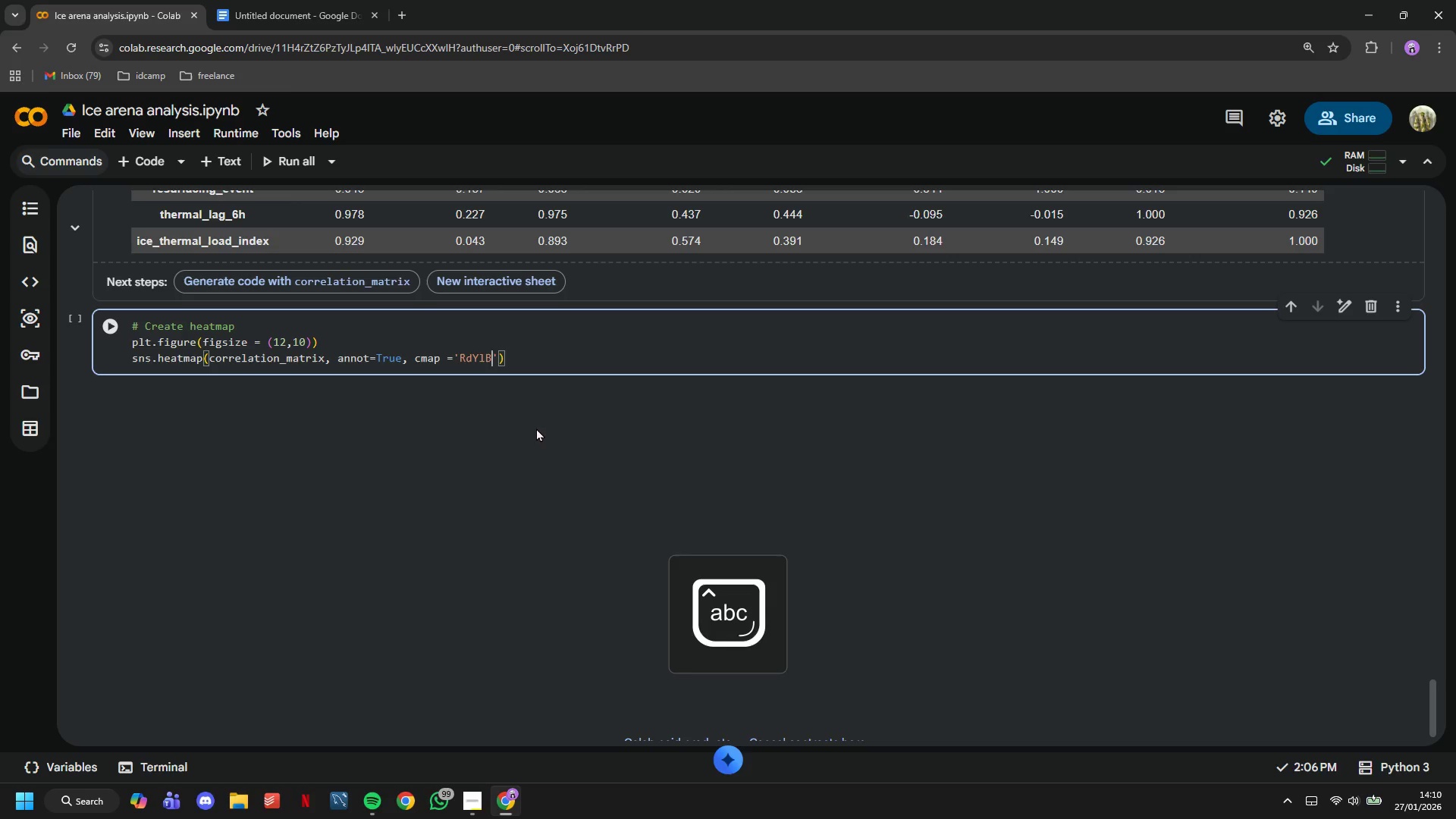 
key(CapsLock)
 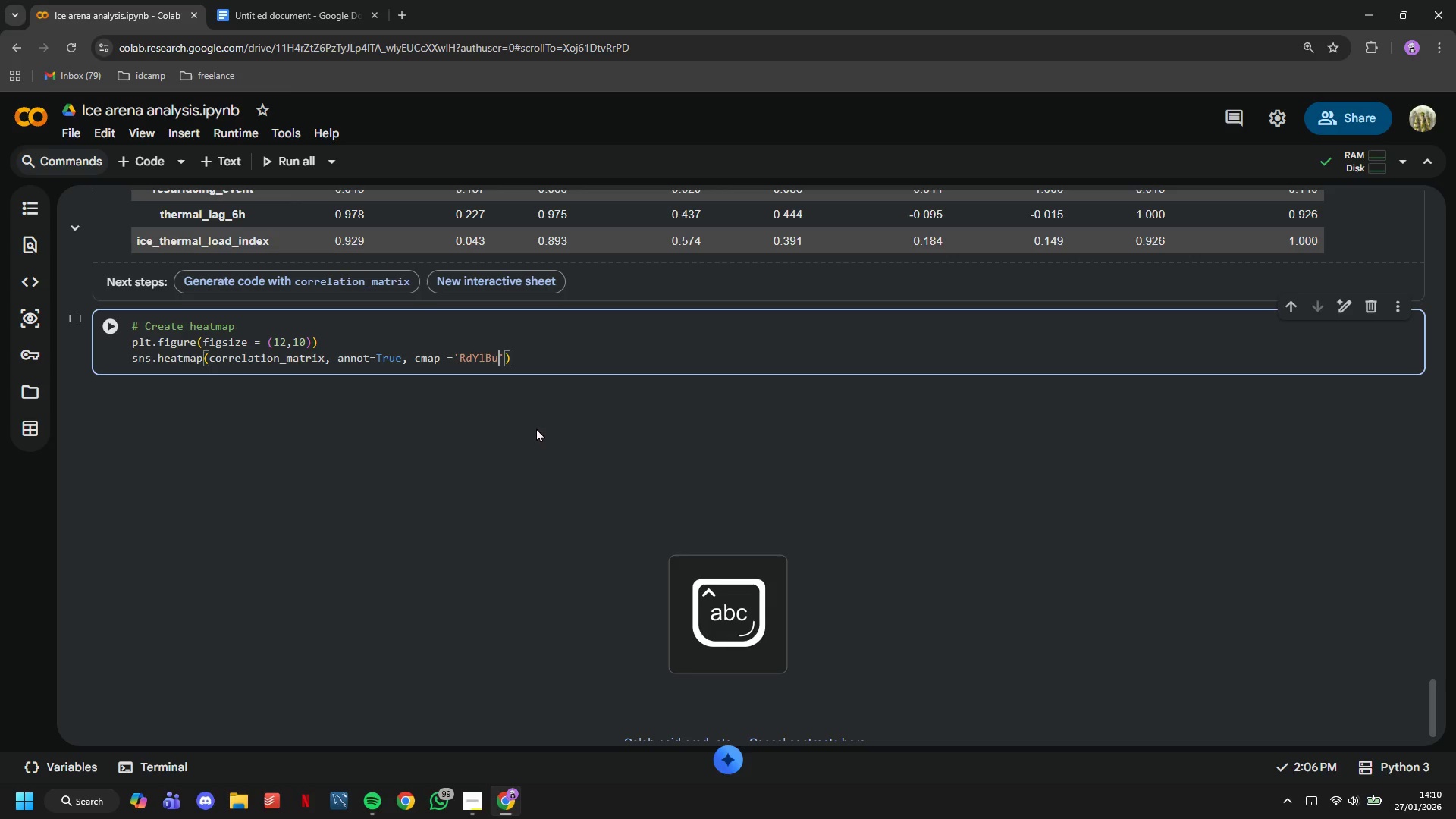 
key(U)
 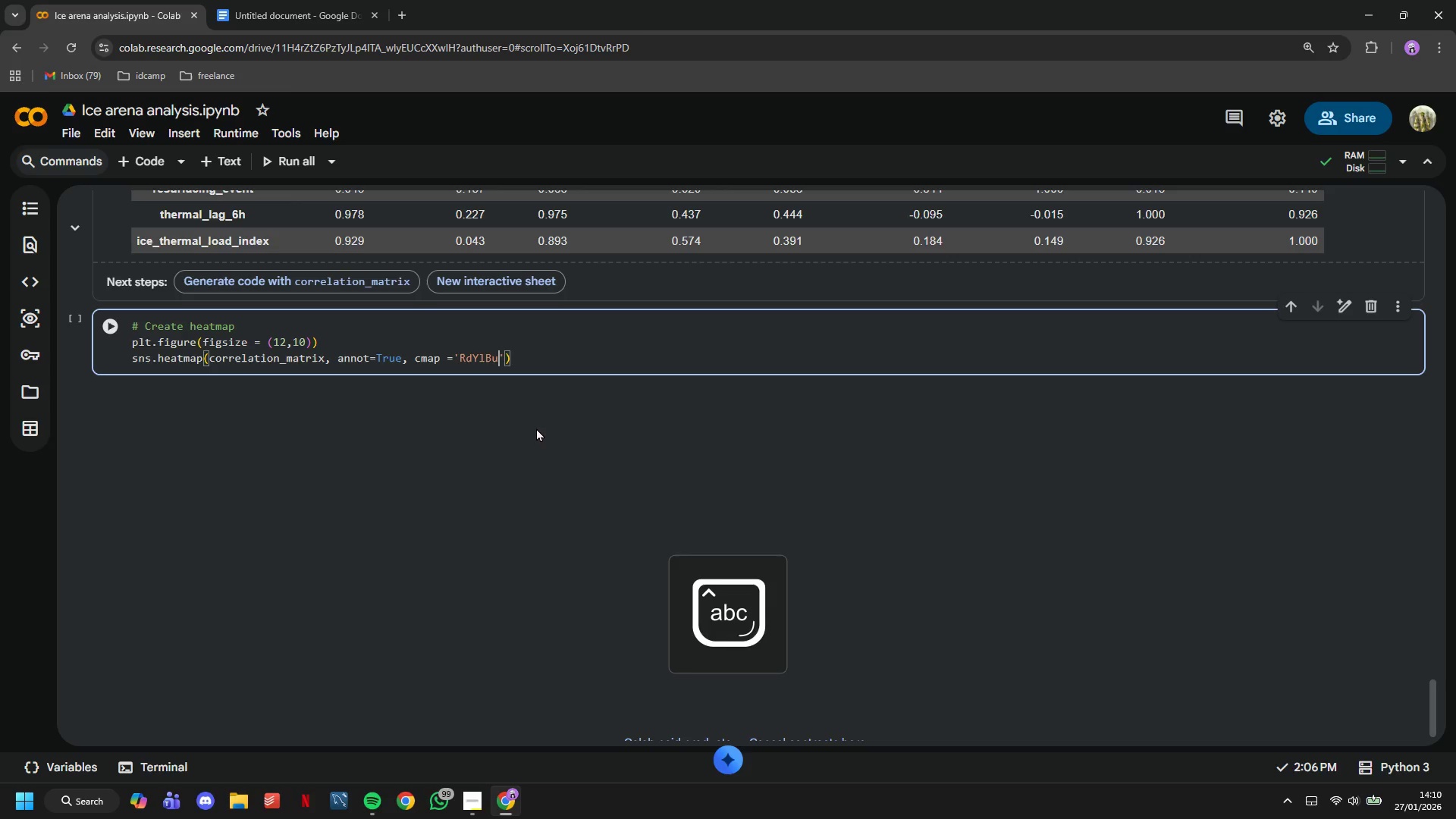 
key(Shift+ShiftLeft)
 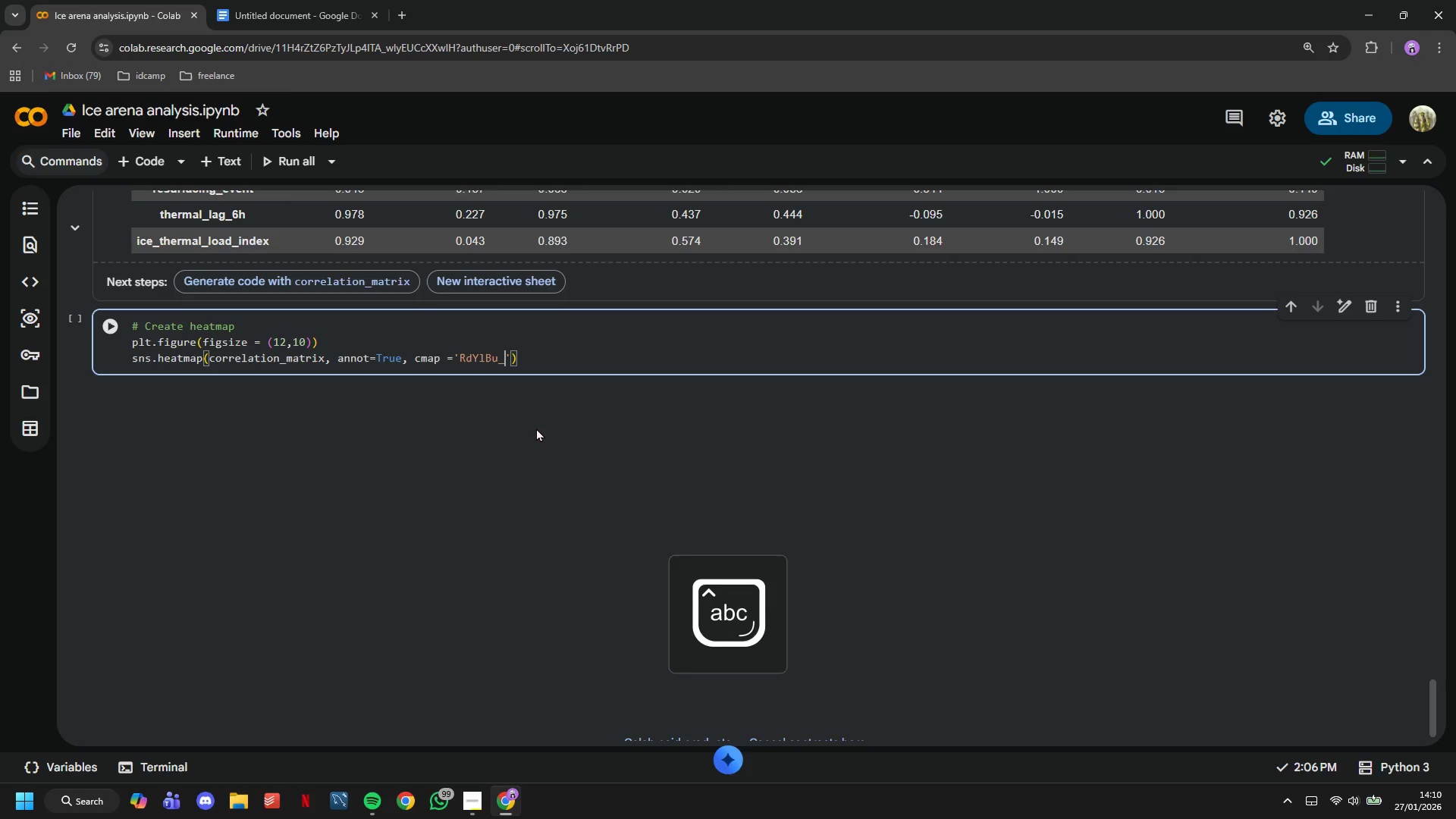 
key(Shift+Minus)
 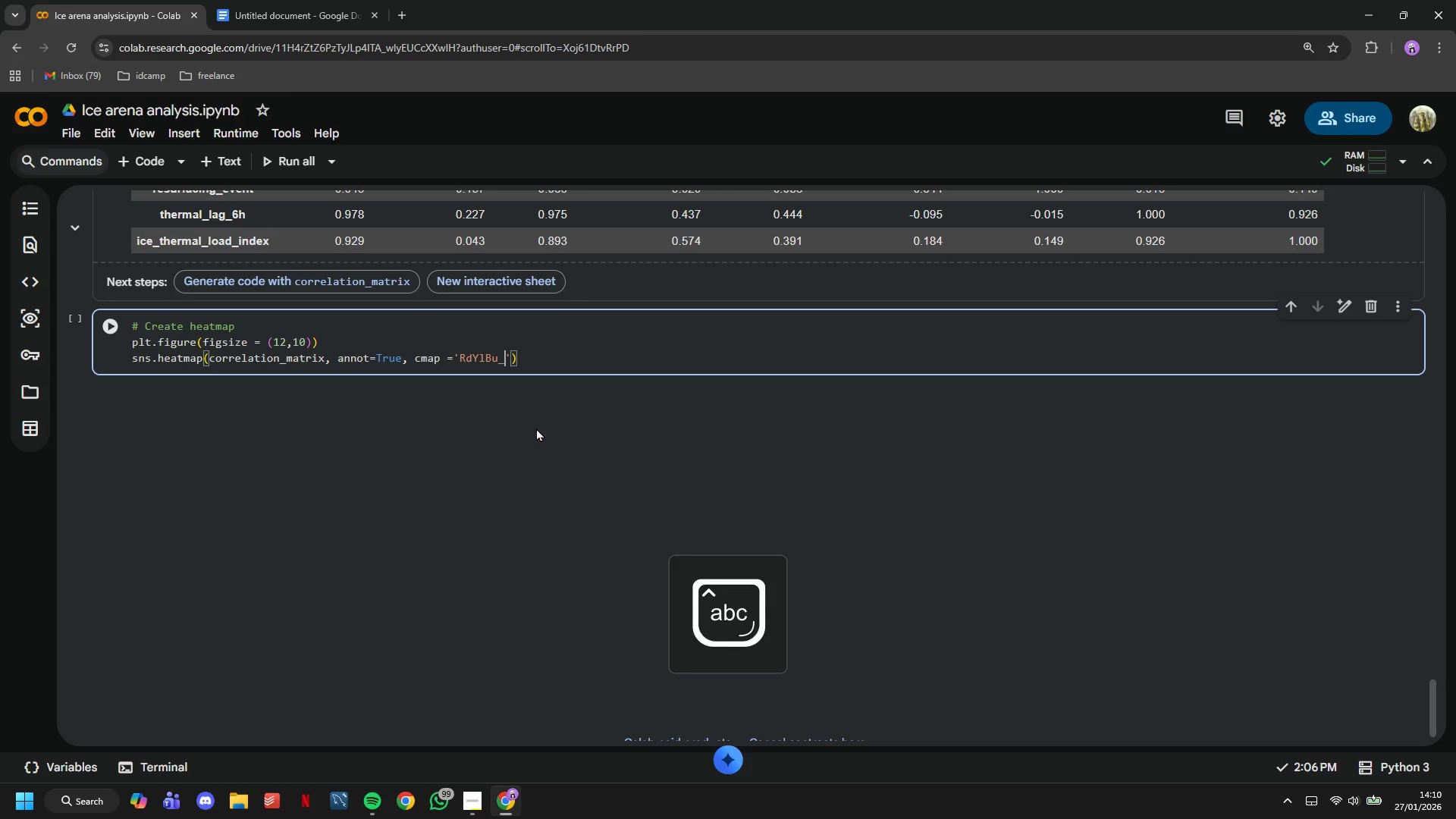 
key(CapsLock)
 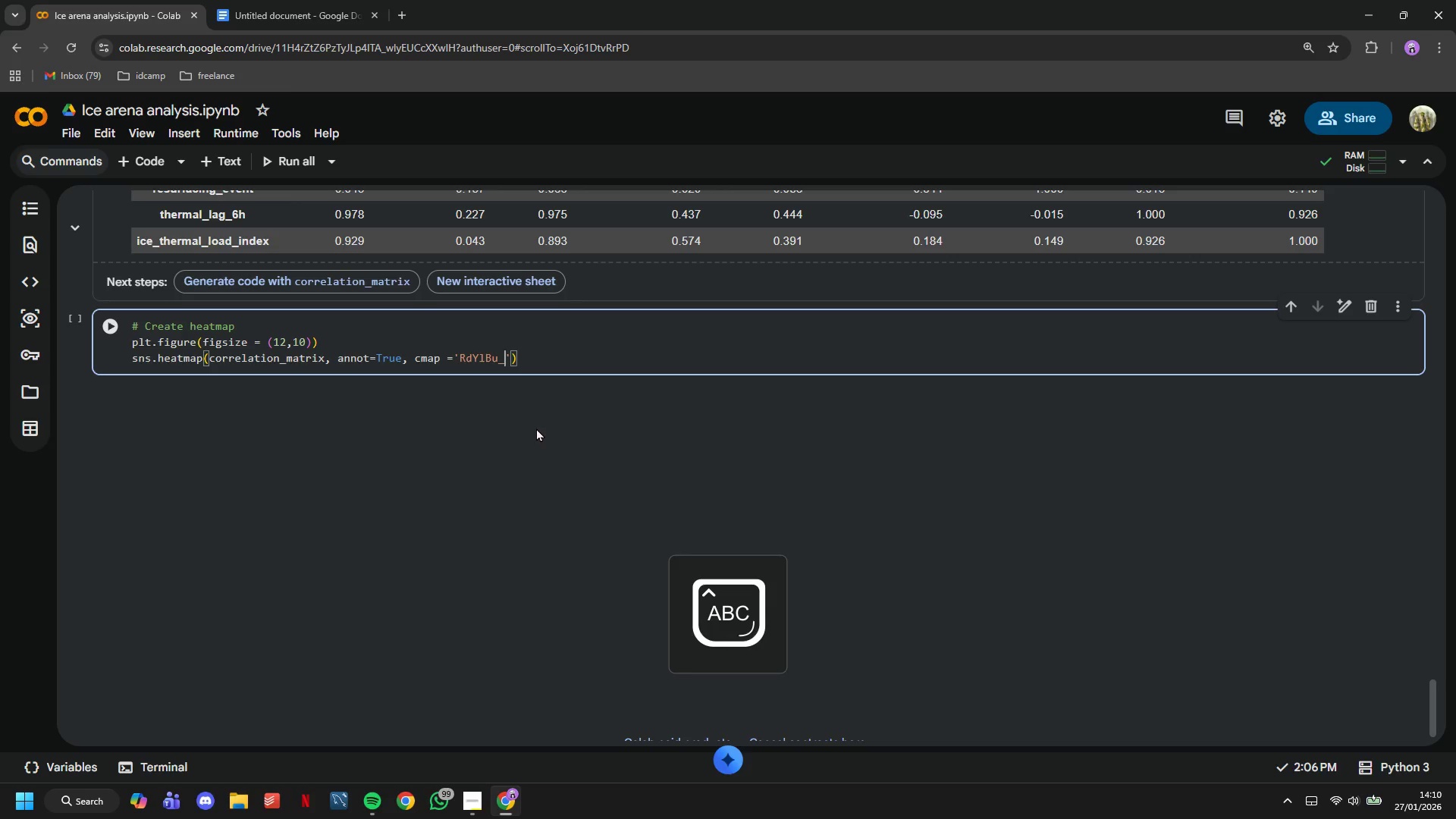 
key(R)
 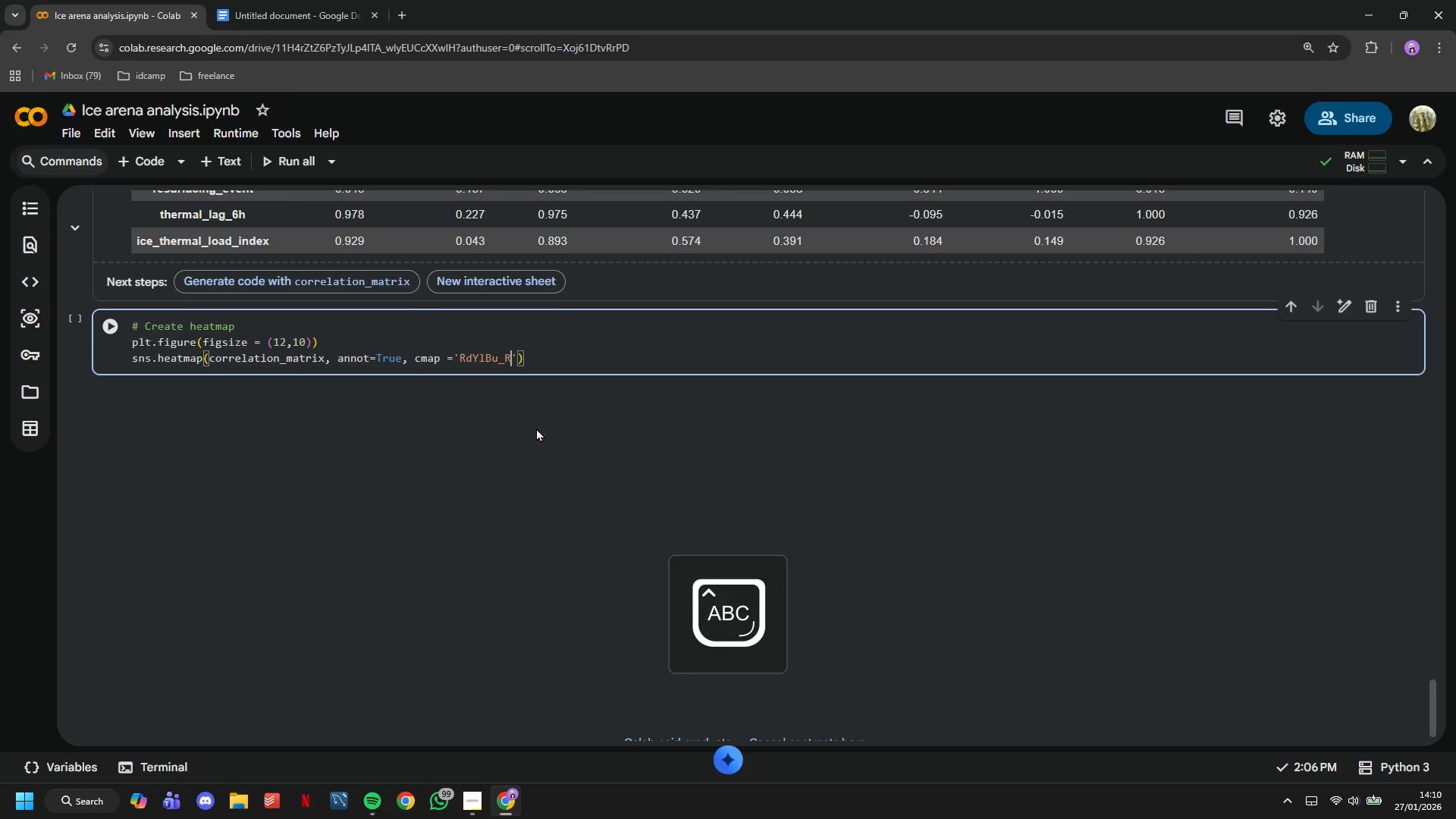 
key(CapsLock)
 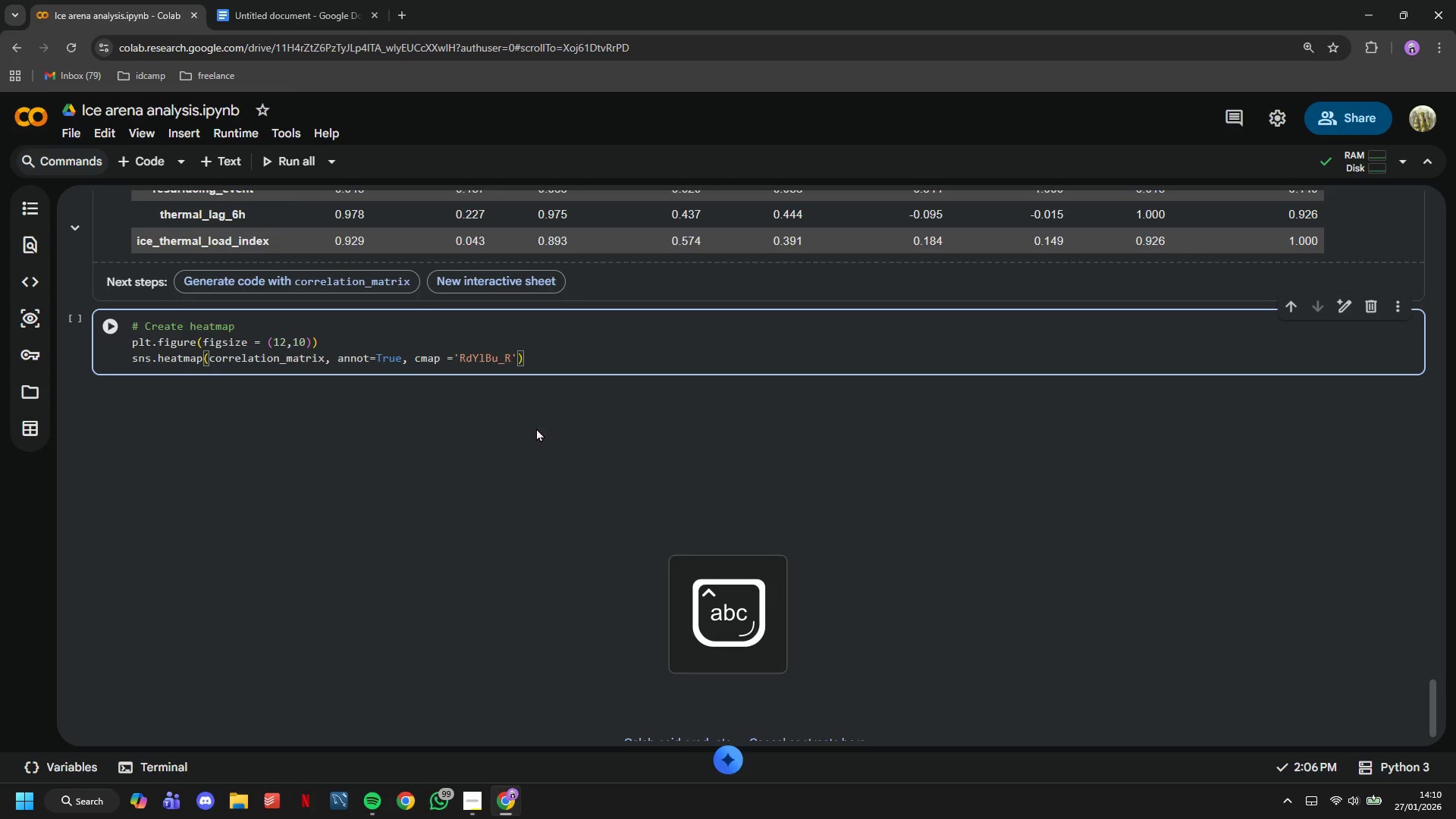 
key(ArrowRight)
 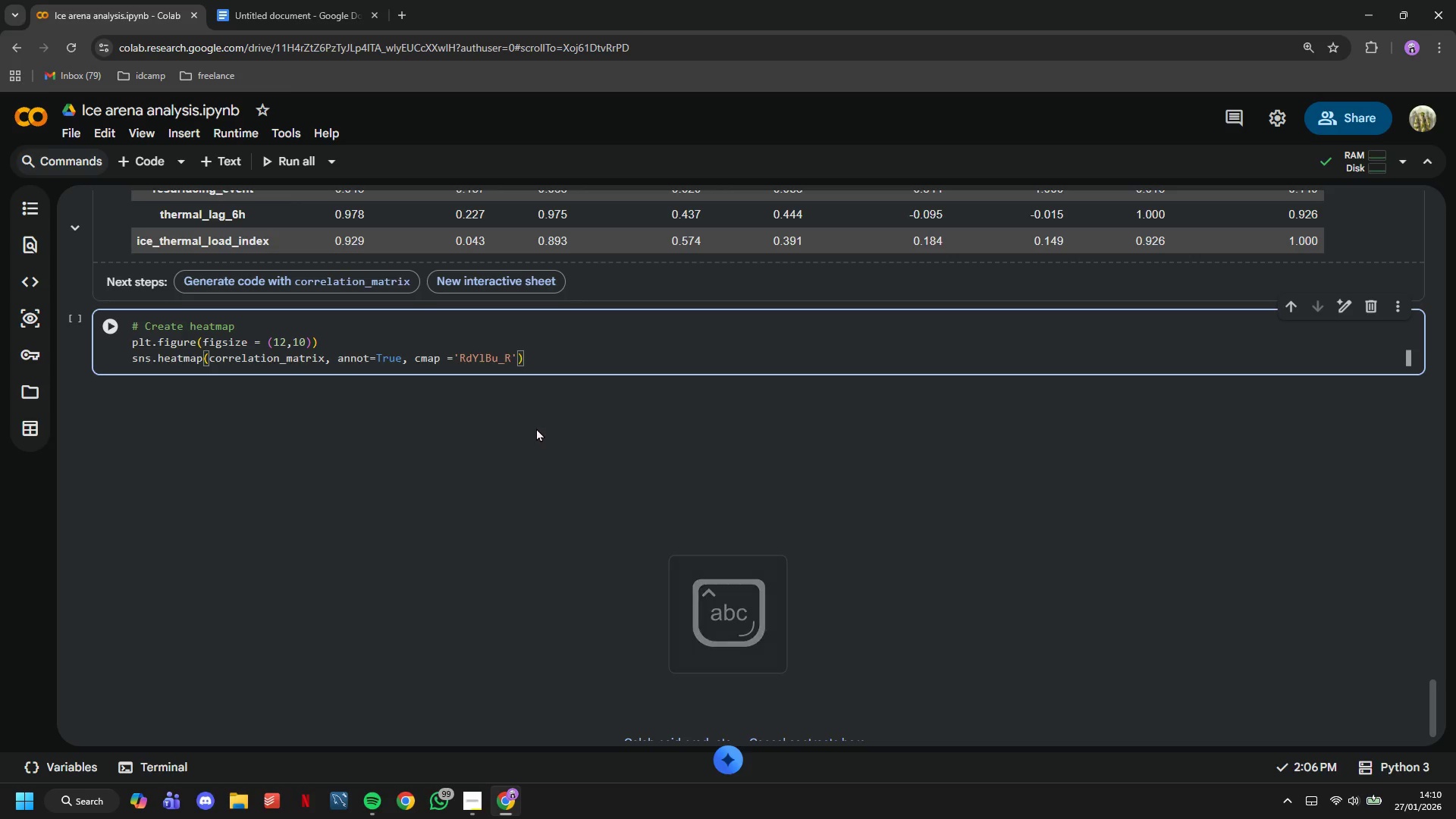 
key(Comma)
 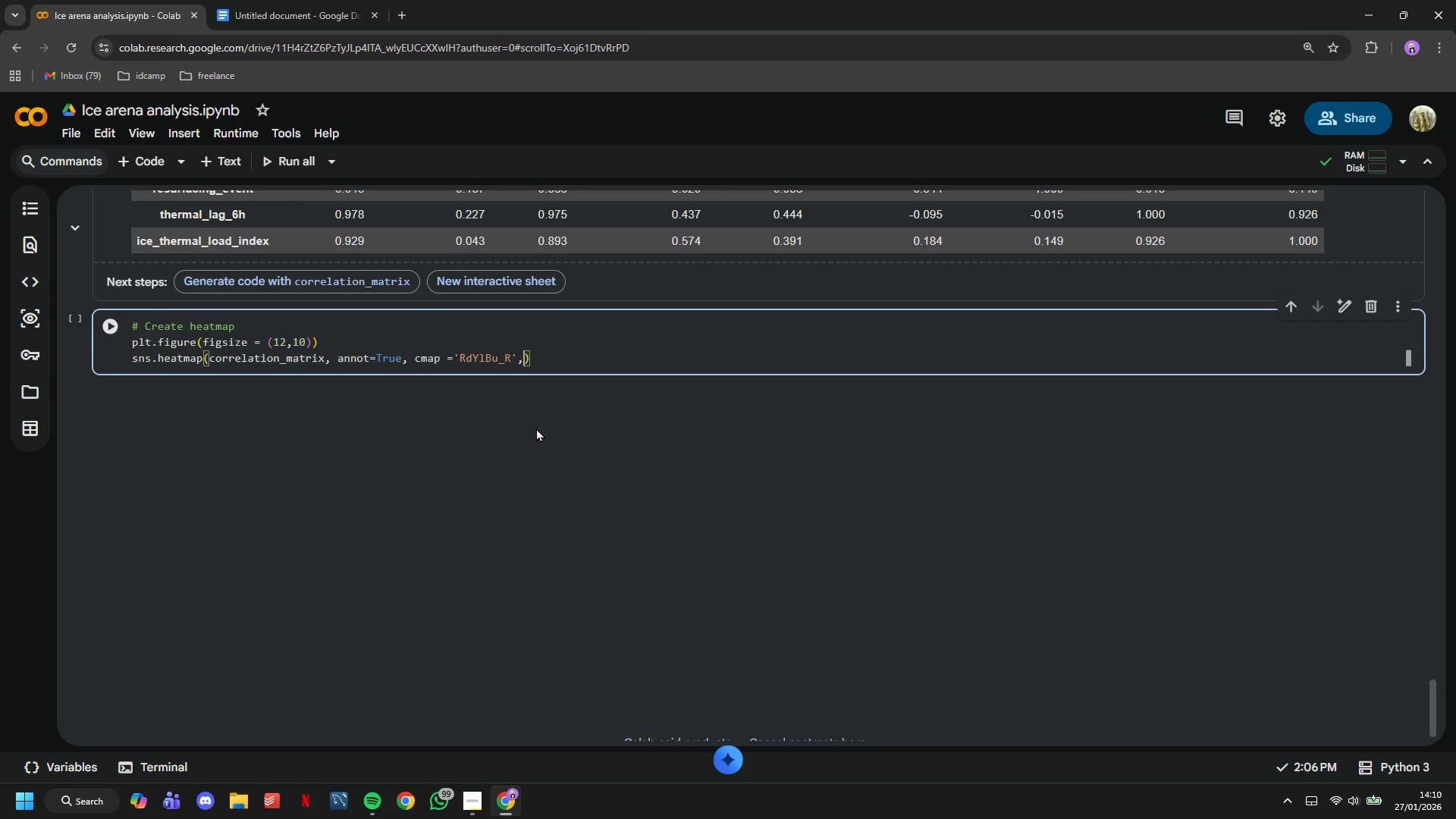 
key(Enter)
 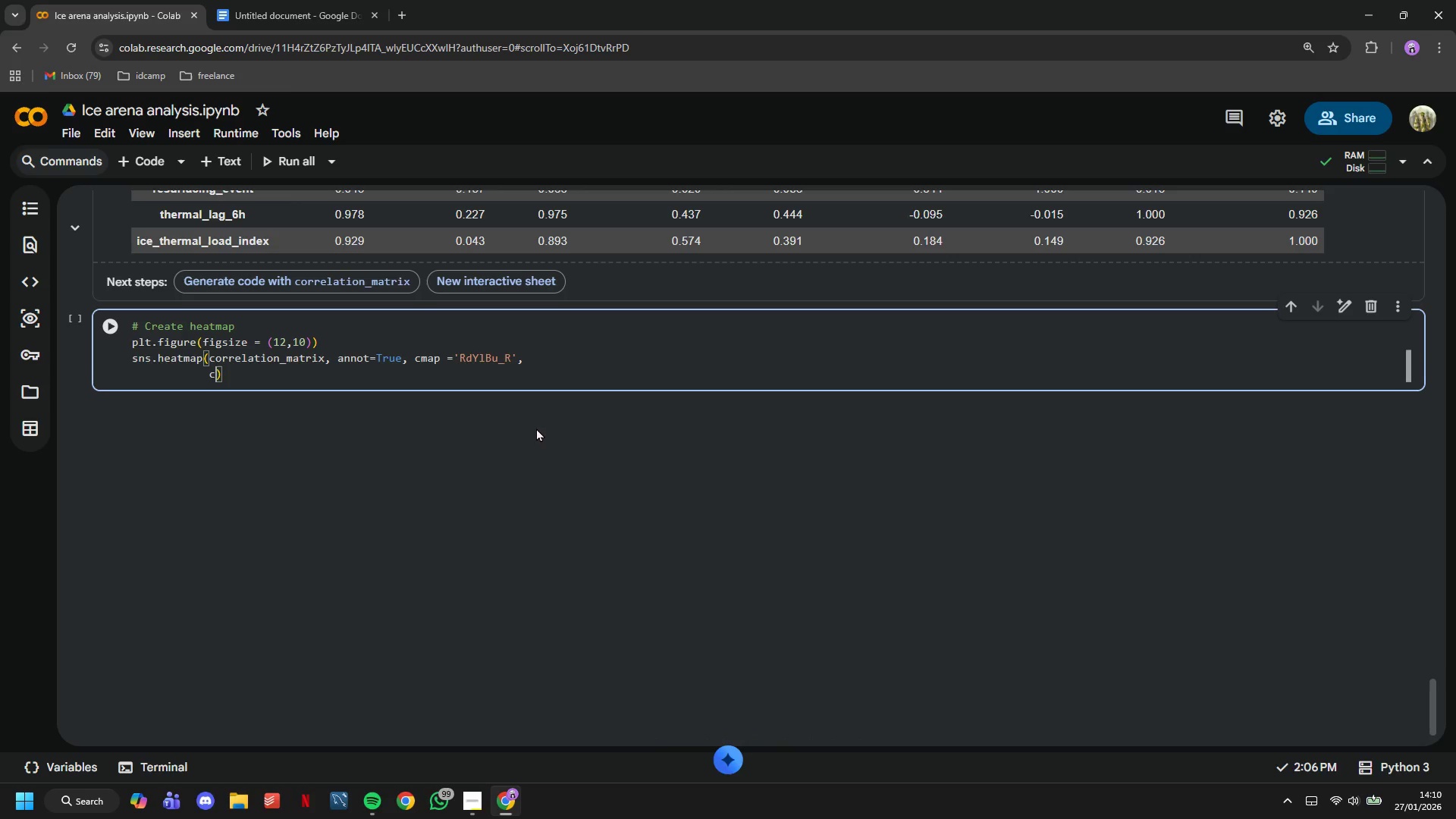 
type(center = 0, )
 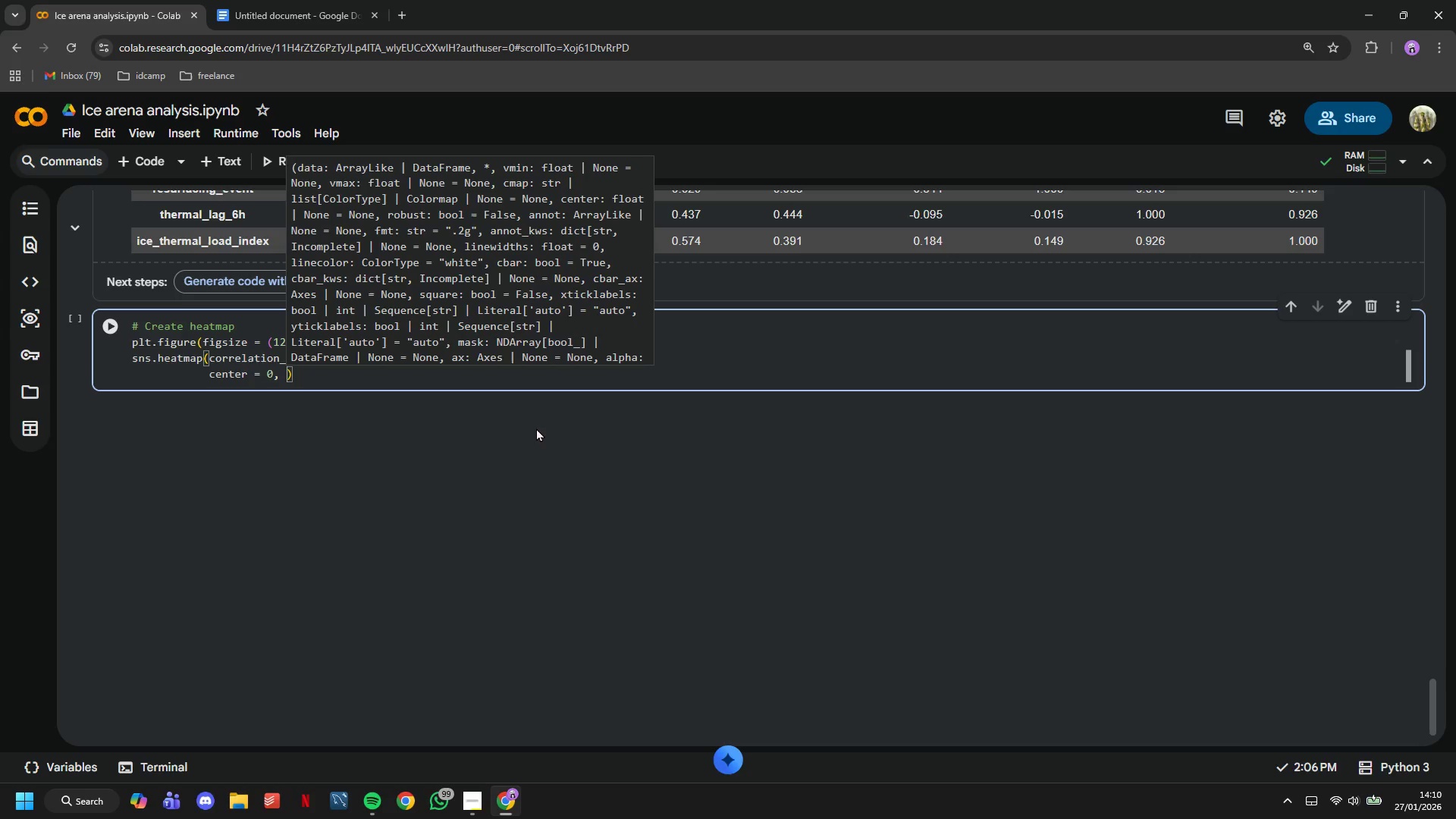 
key(ArrowLeft)
 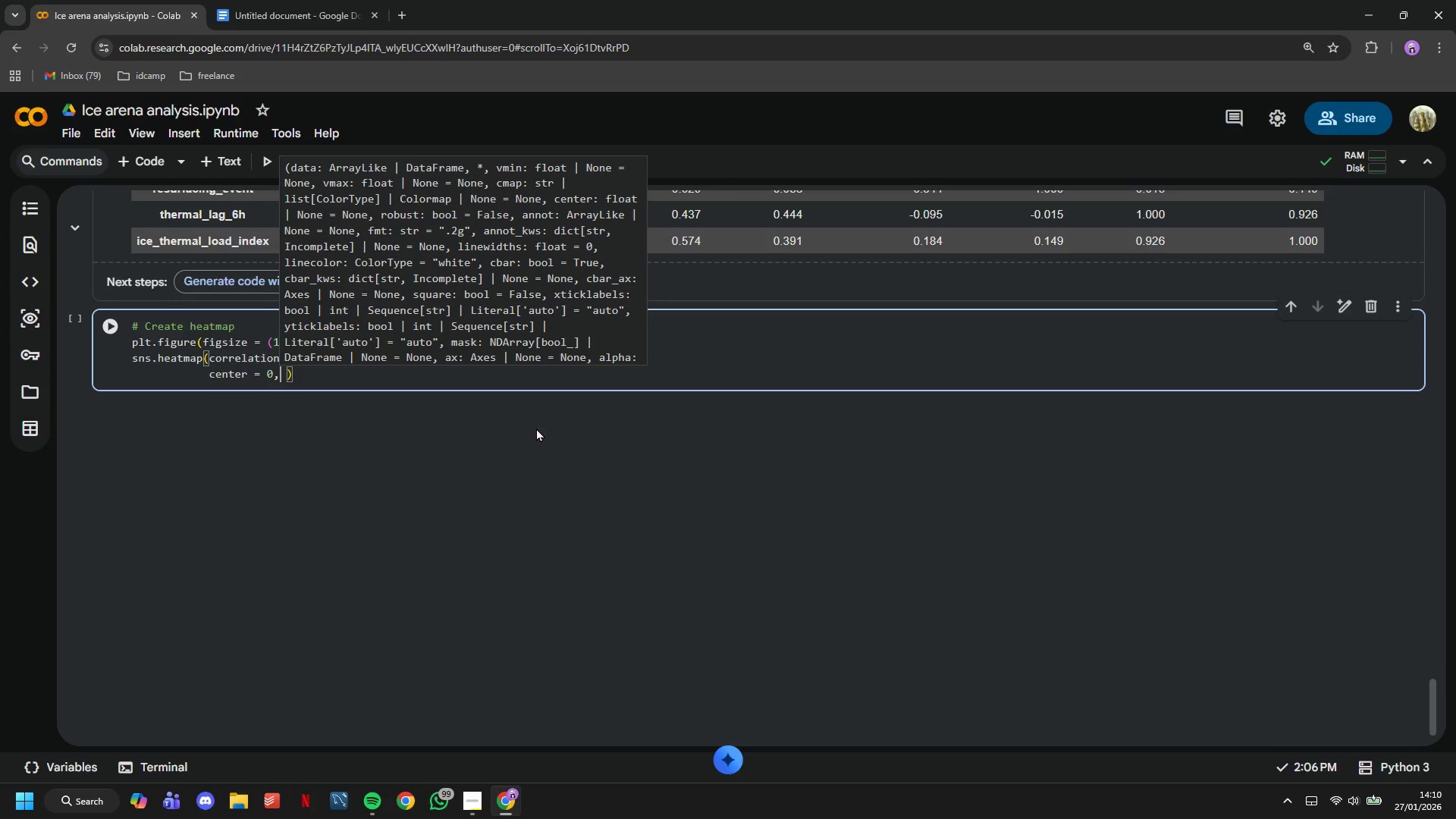 
key(ArrowLeft)
 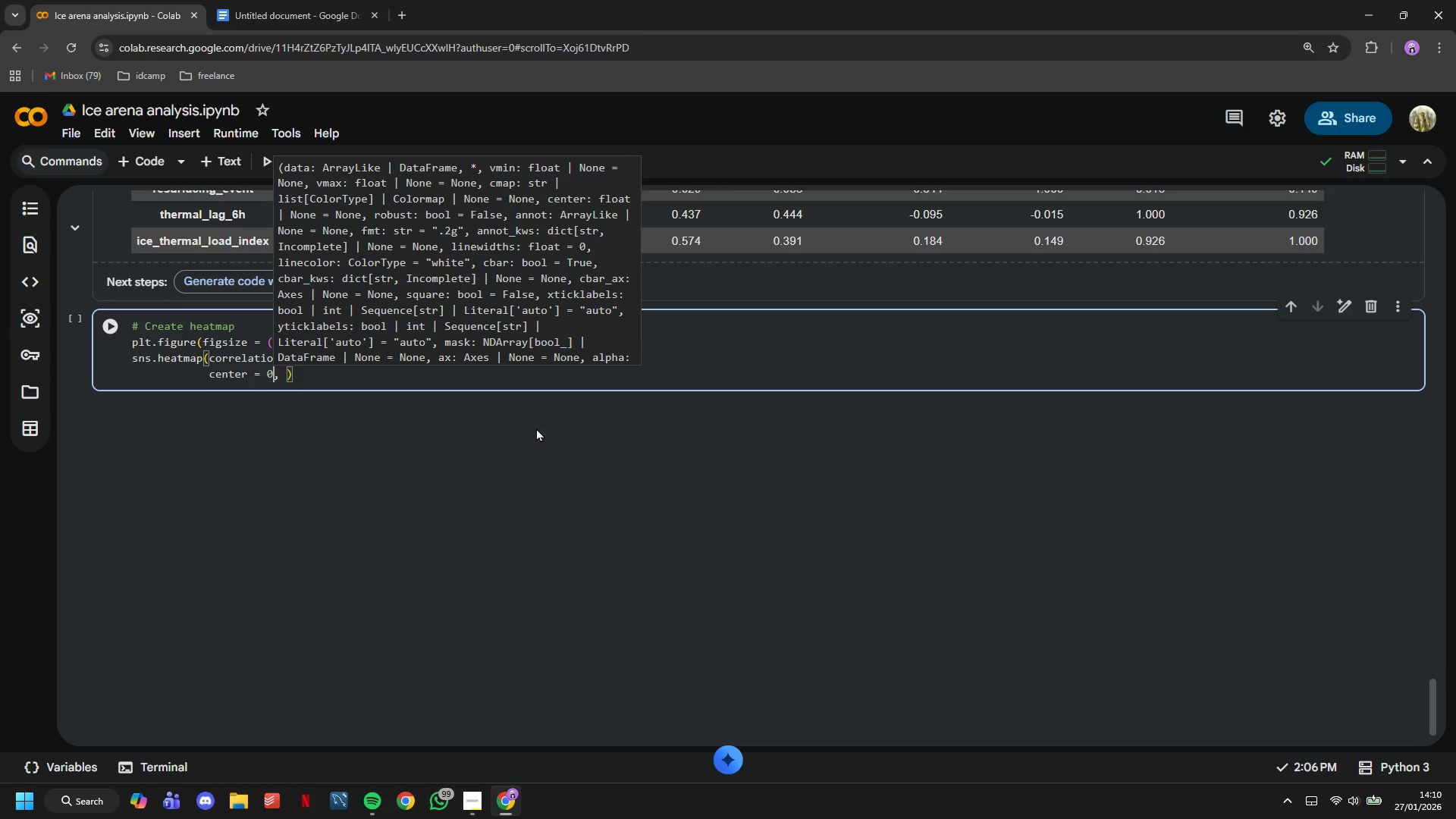 
key(ArrowLeft)
 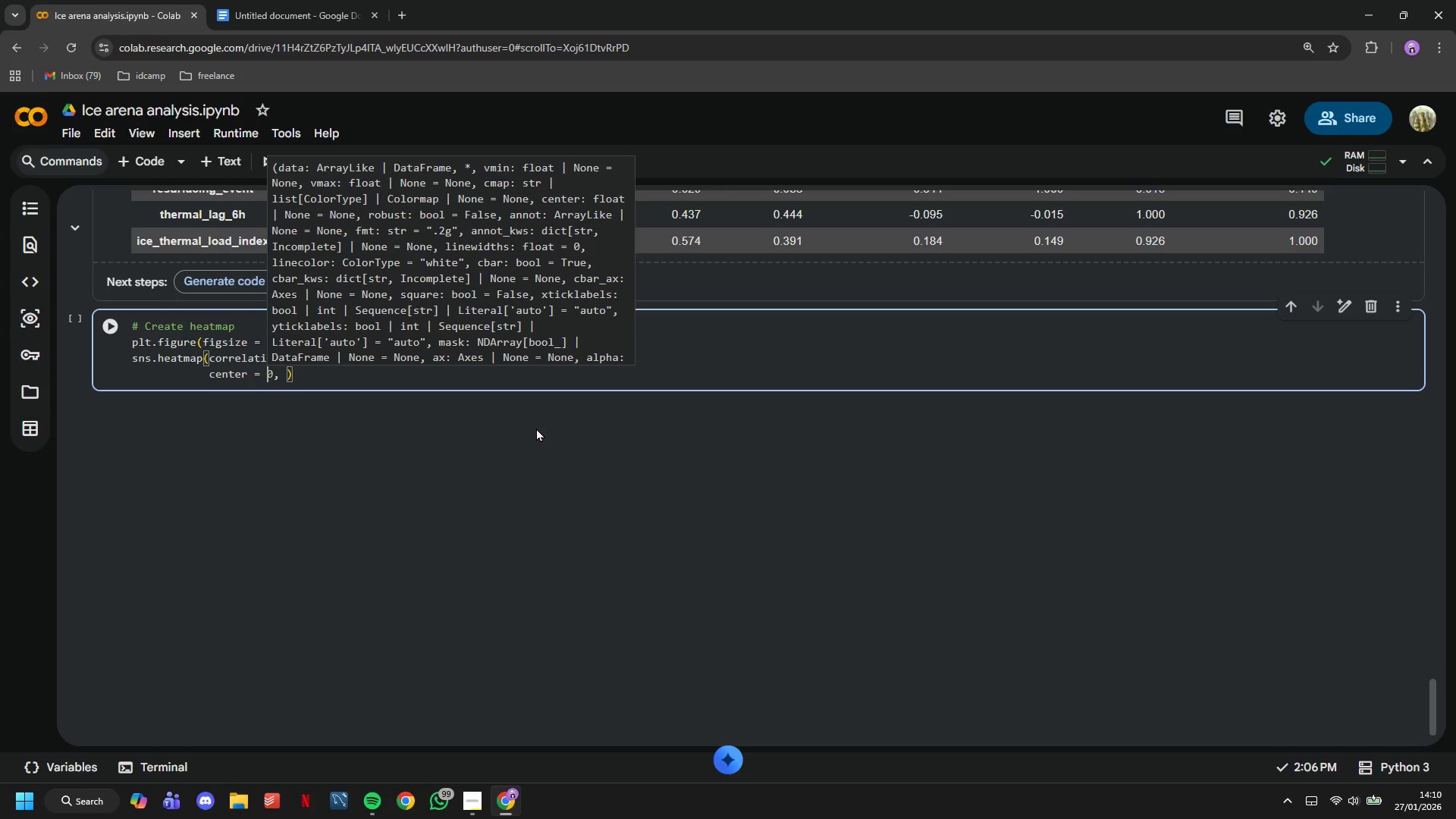 
key(Backspace)
 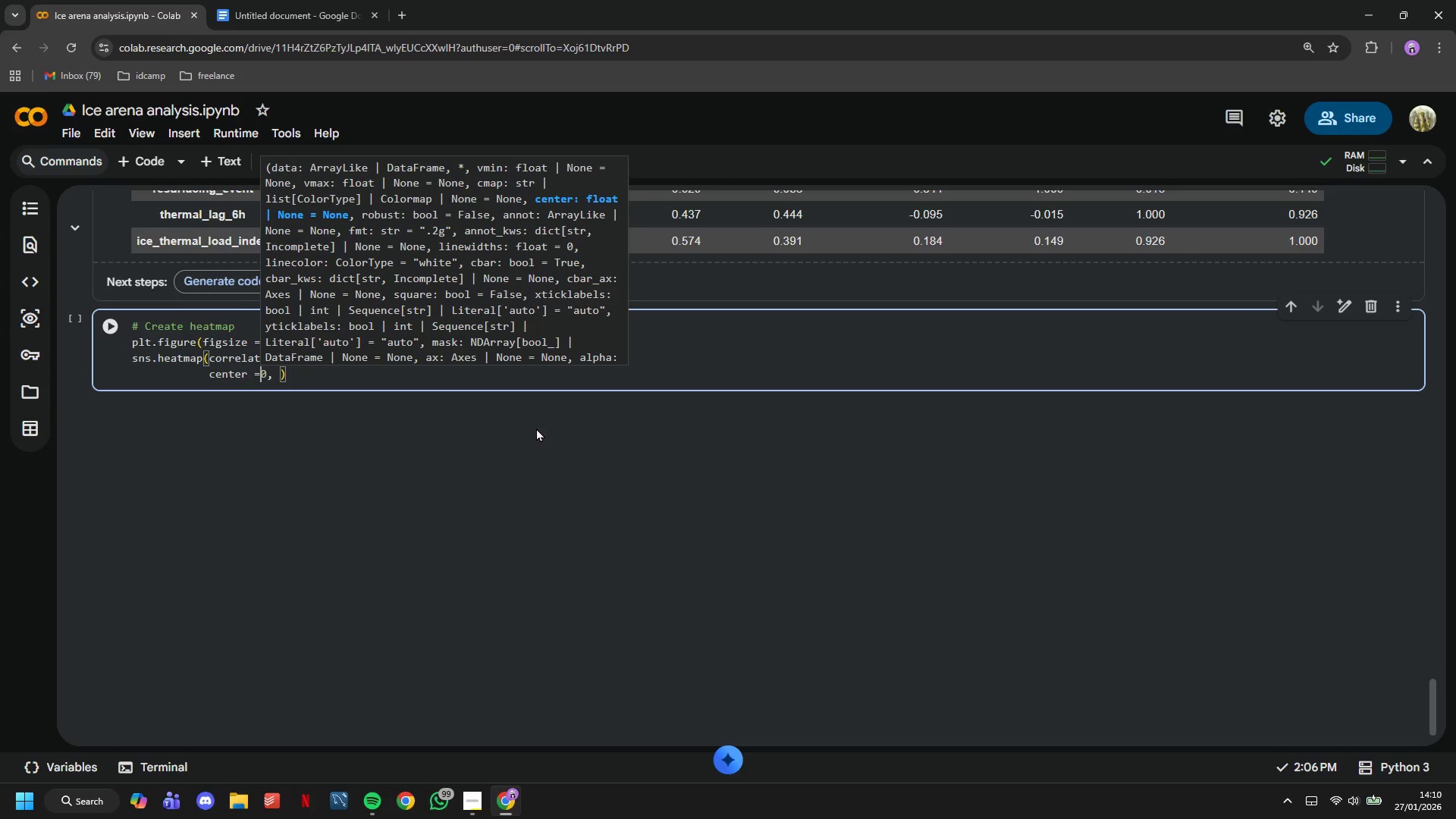 
key(ArrowLeft)
 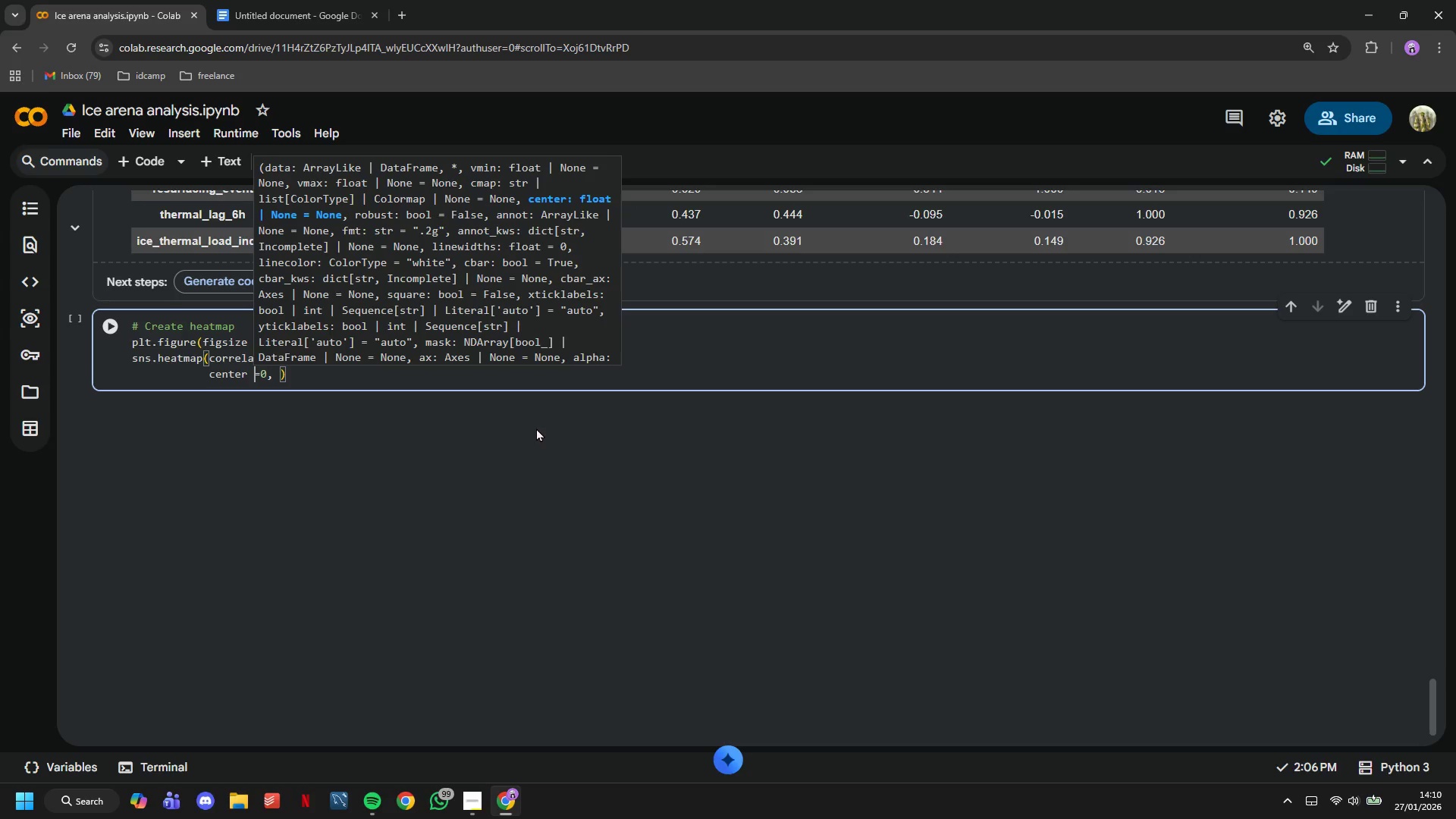 
key(Backspace)
 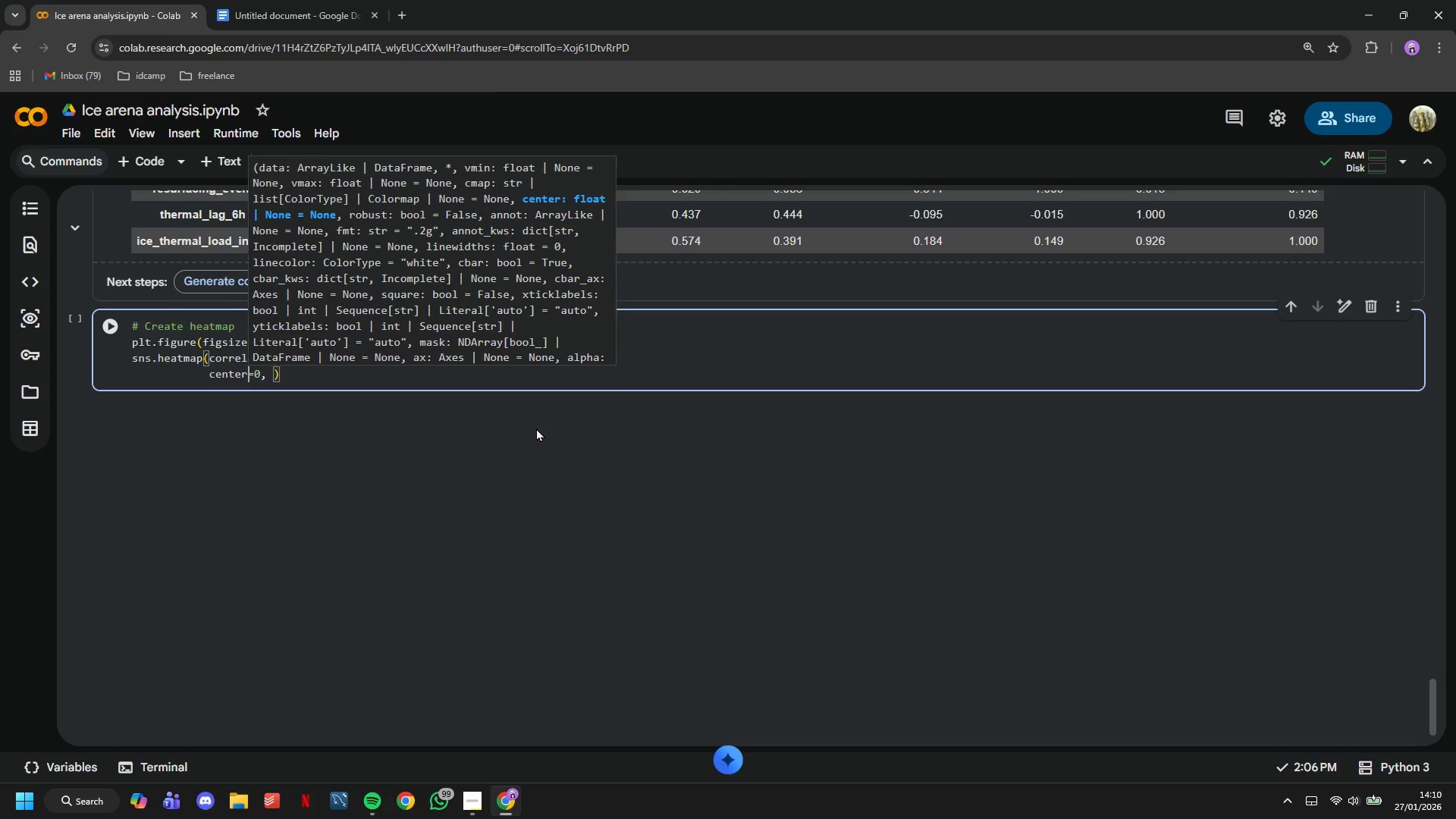 
key(ArrowRight)
 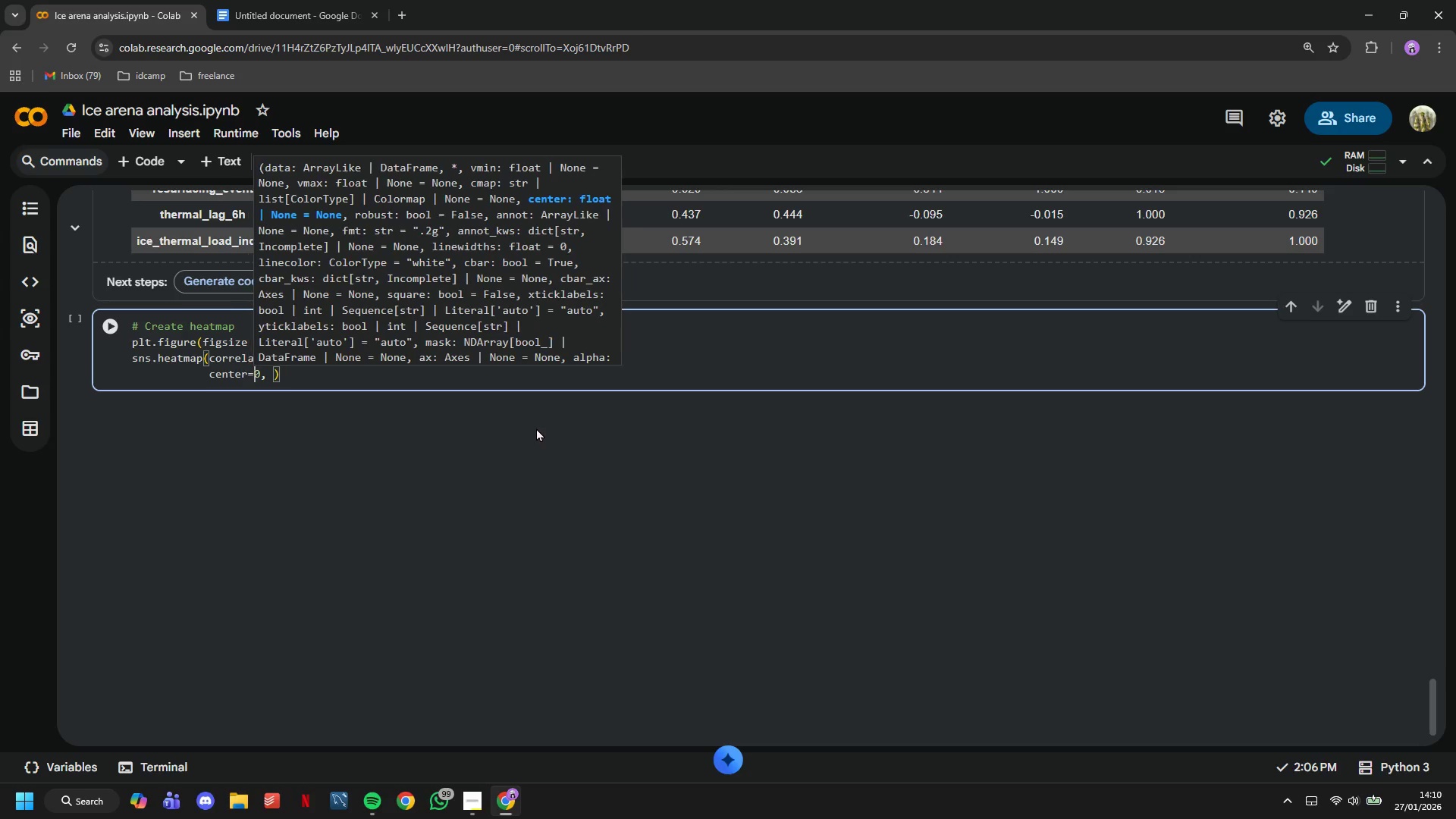 
key(ArrowRight)
 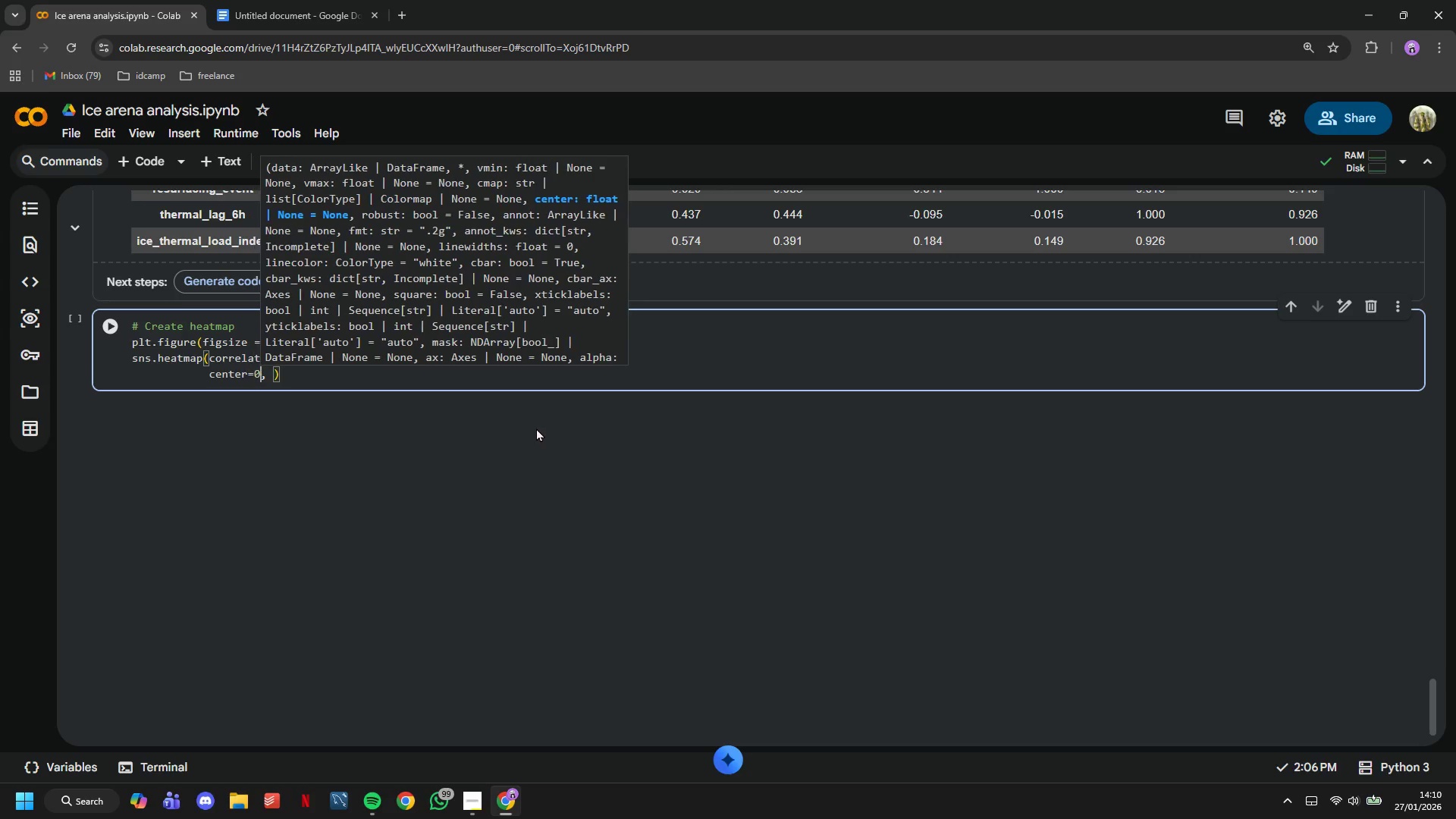 
key(ArrowRight)
 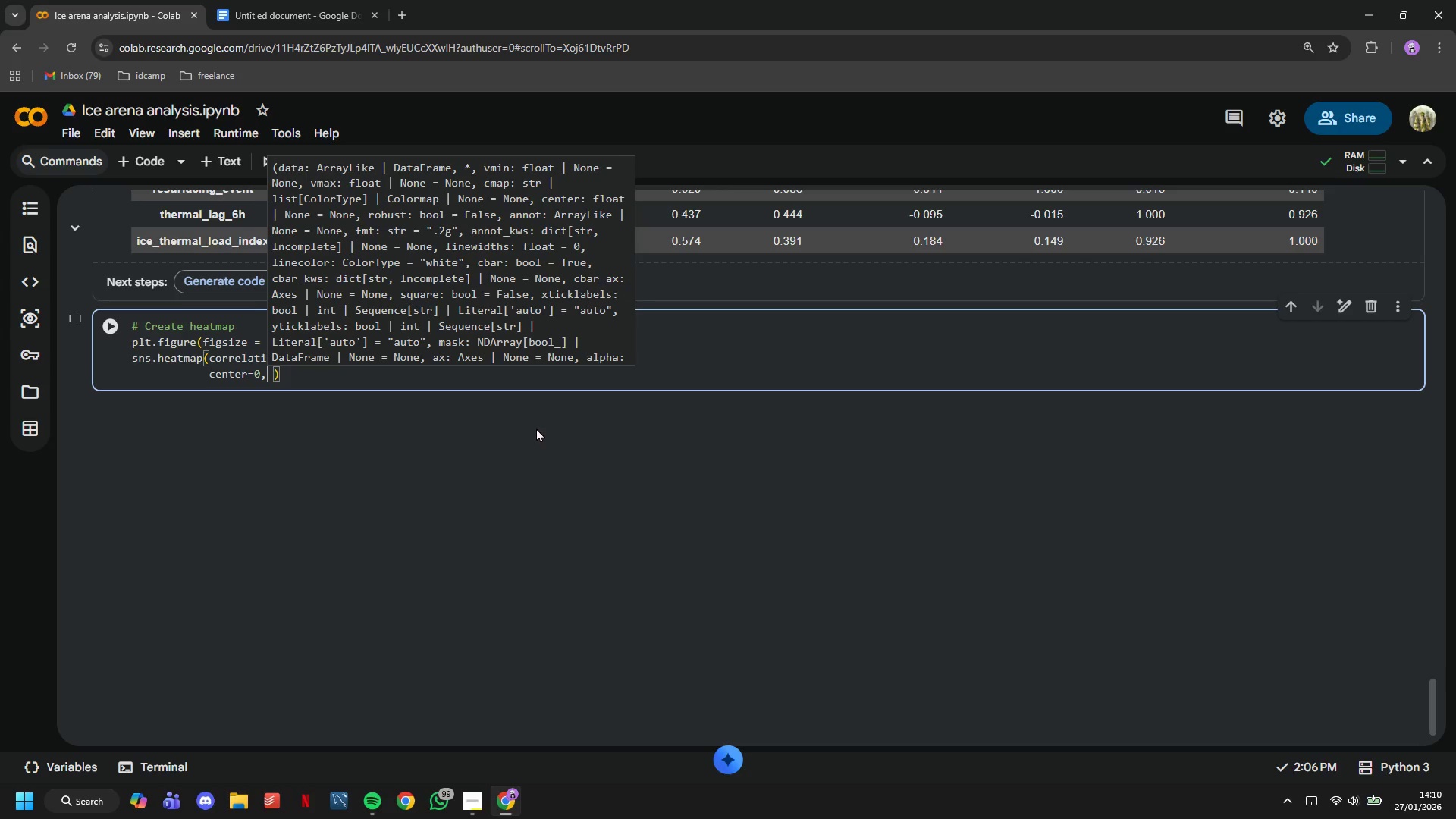 
type( square=True, linewidth=1)
 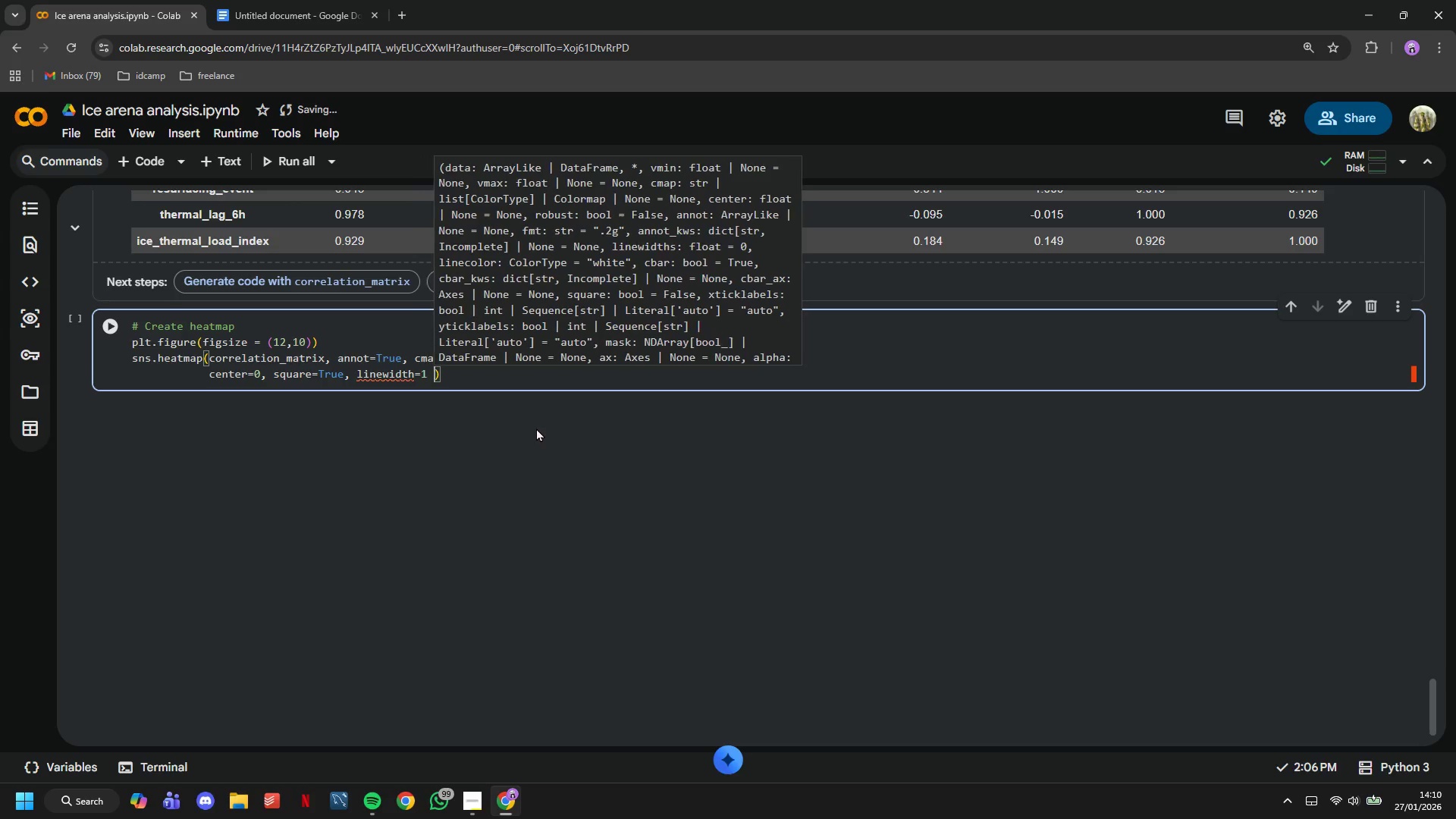 
key(ArrowRight)
 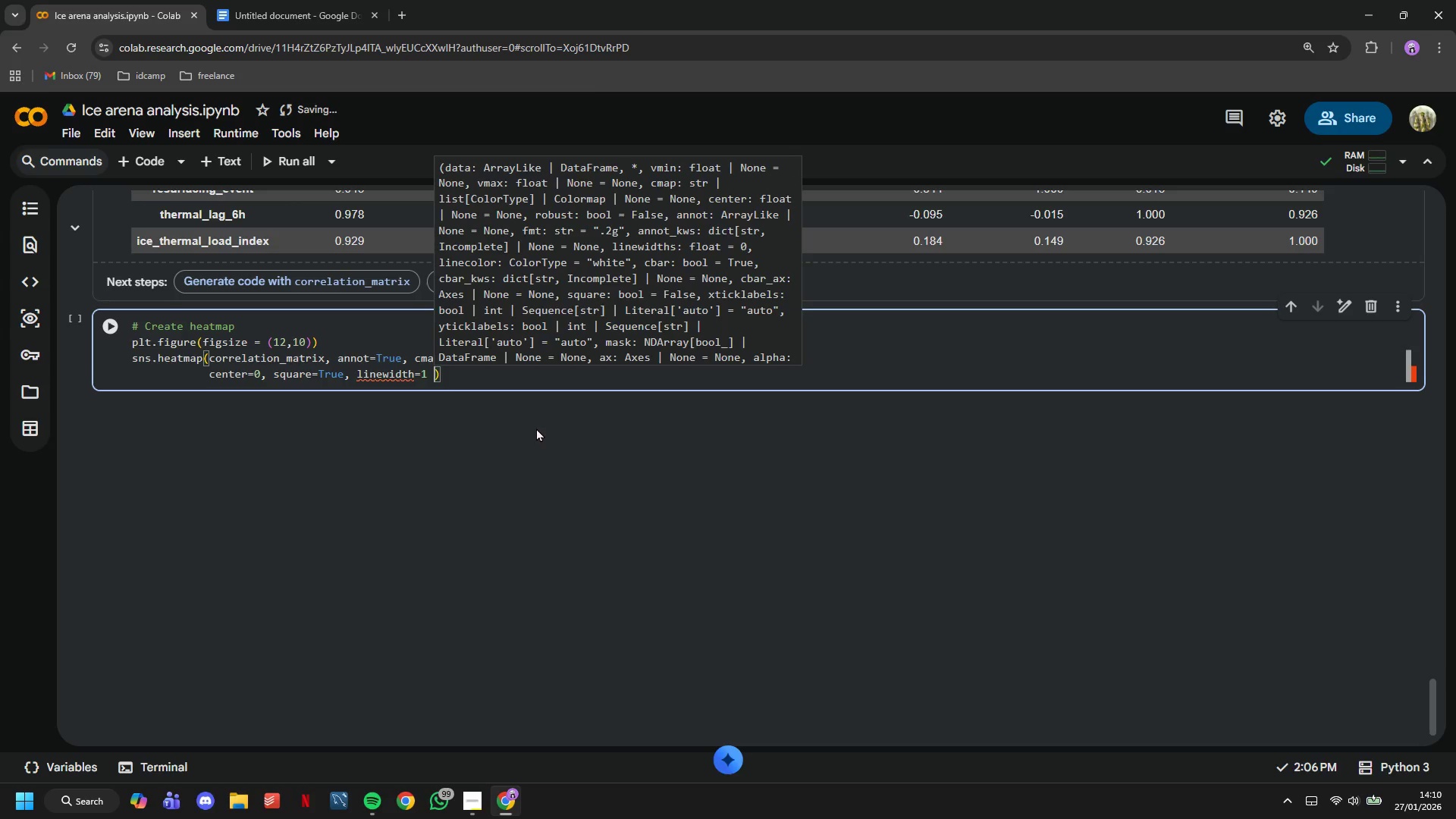 
key(Backspace)
 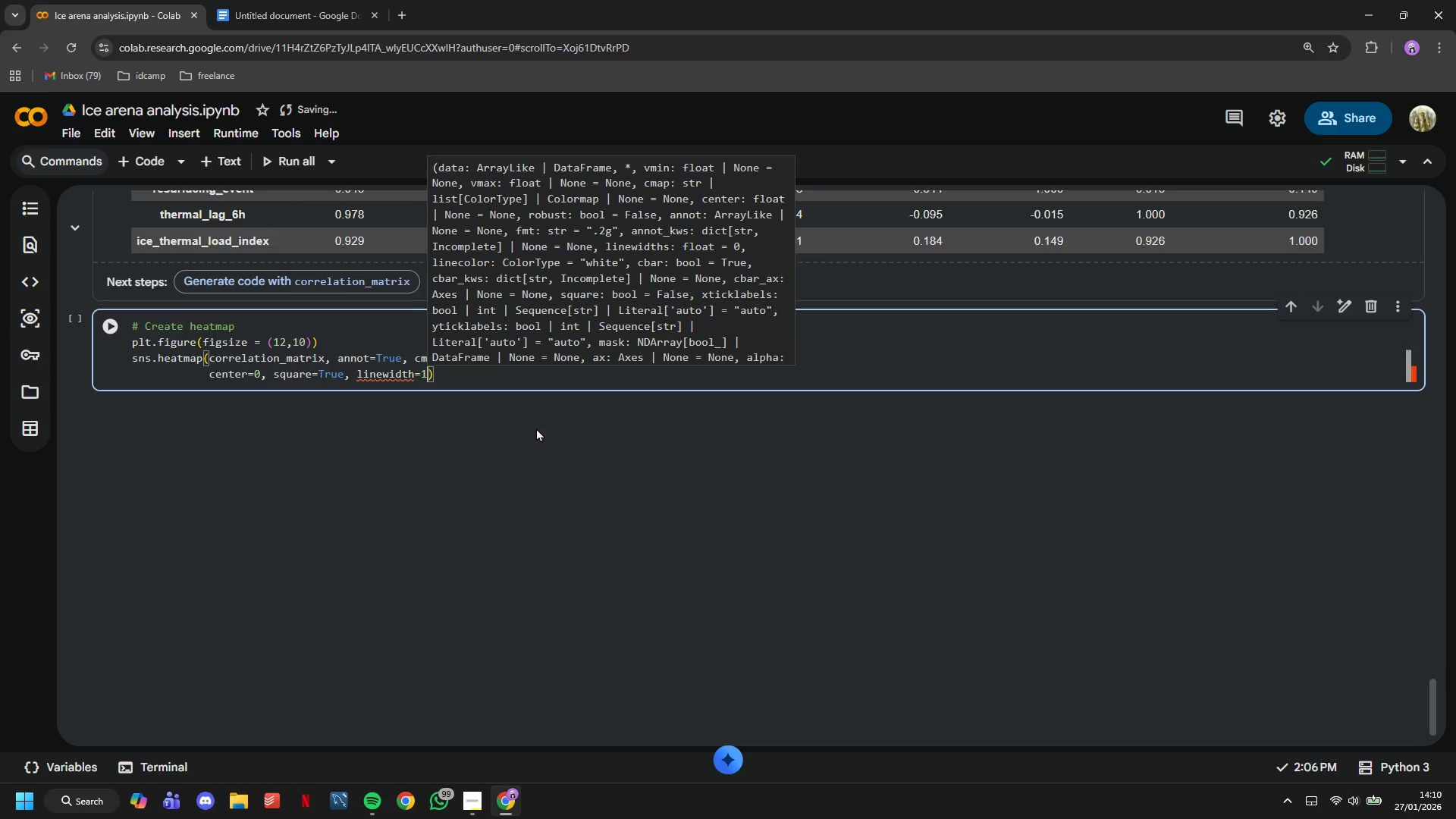 
key(ArrowRight)
 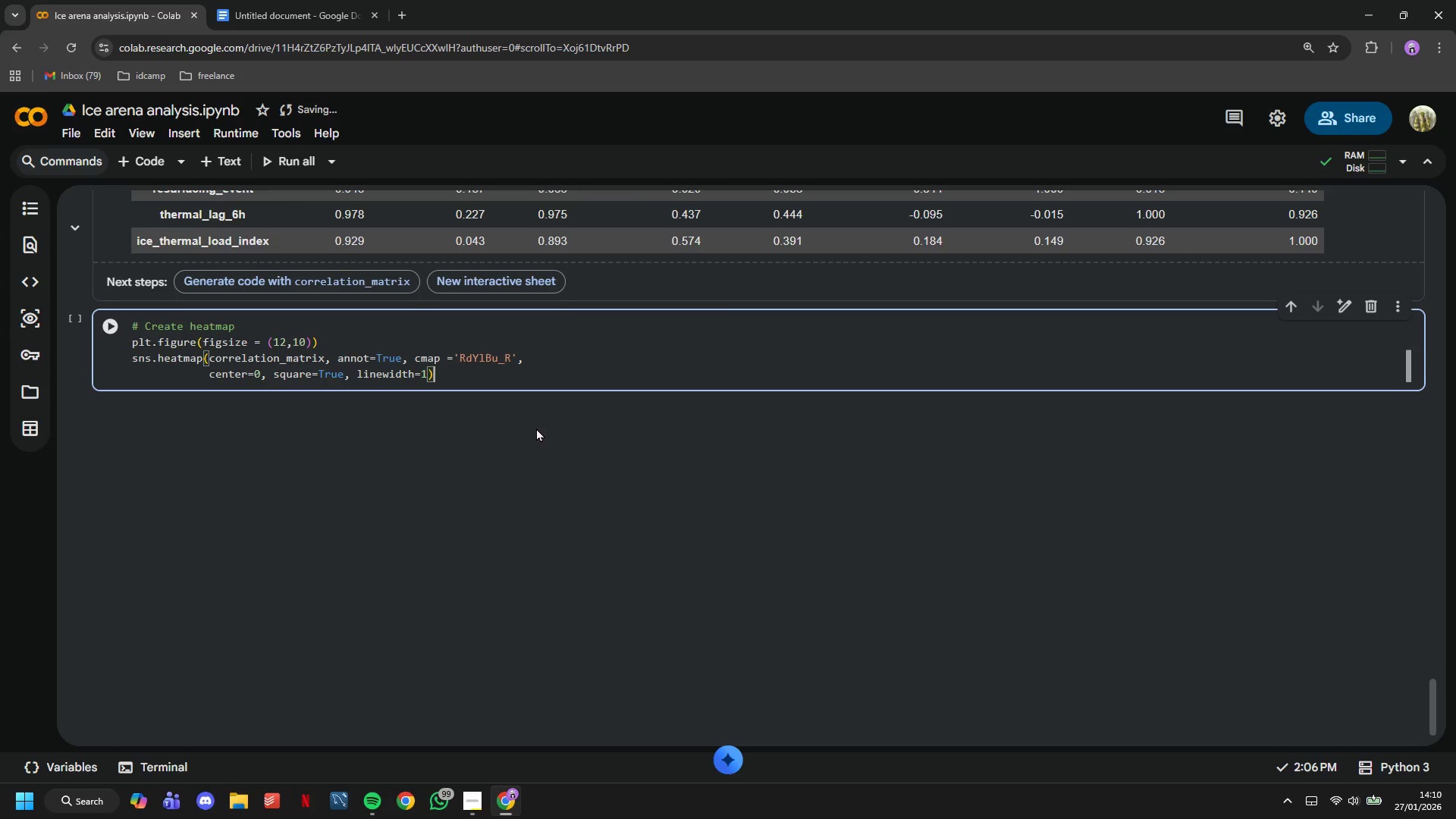 
key(Enter)
 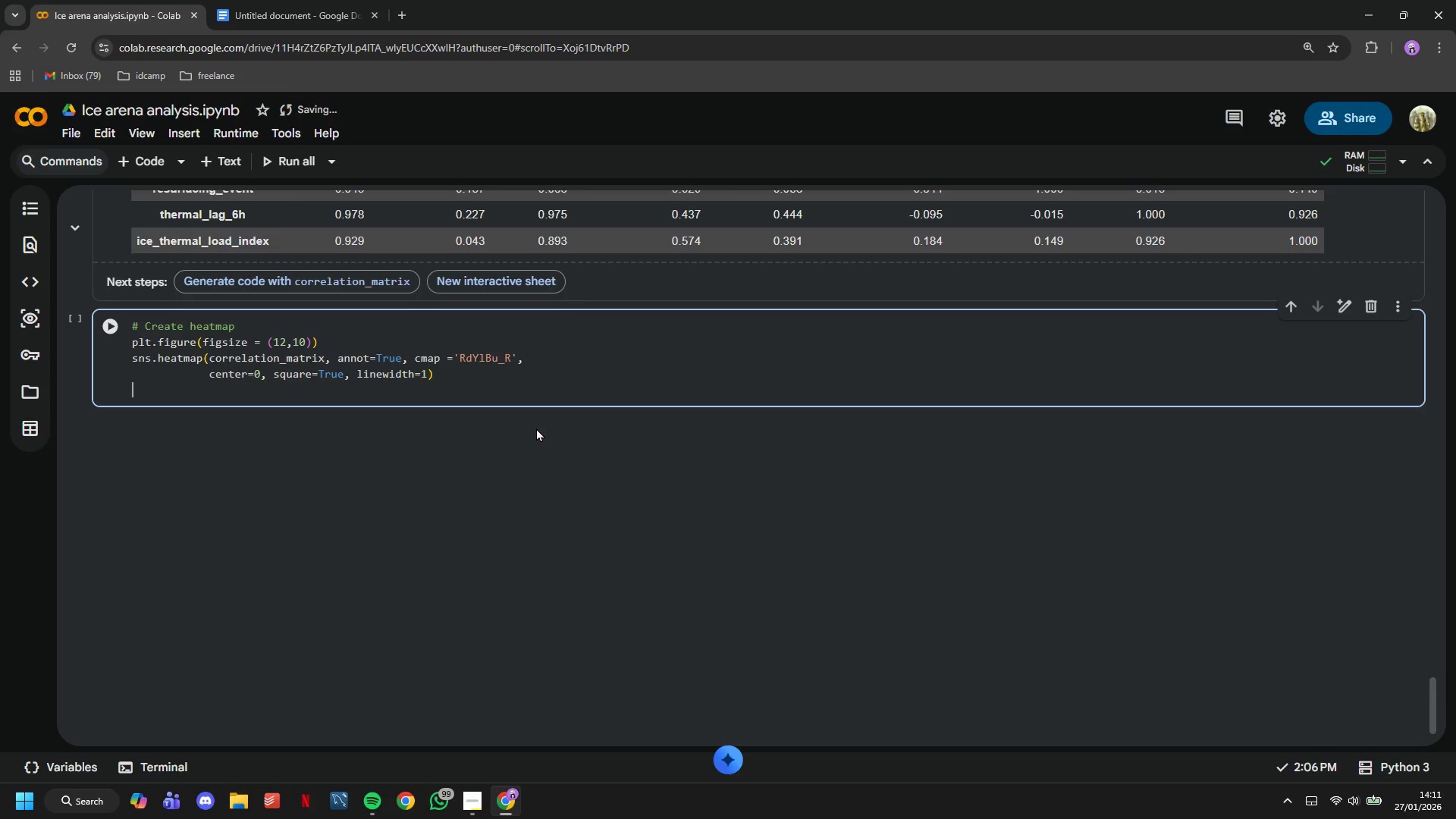 
wait(34.38)
 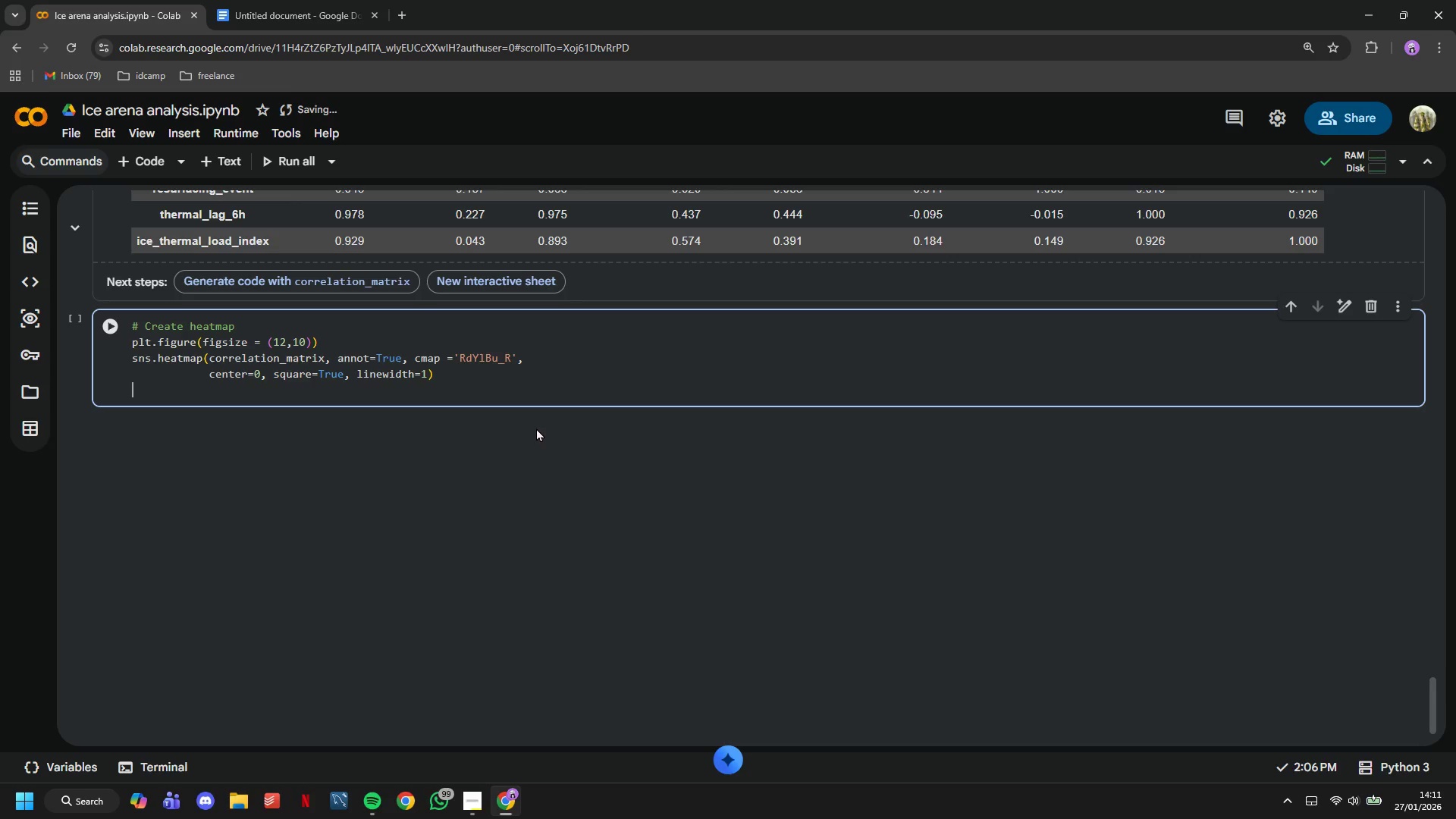 
type(plt.title('Correlation Matrix: Thermal Load Predictors)
 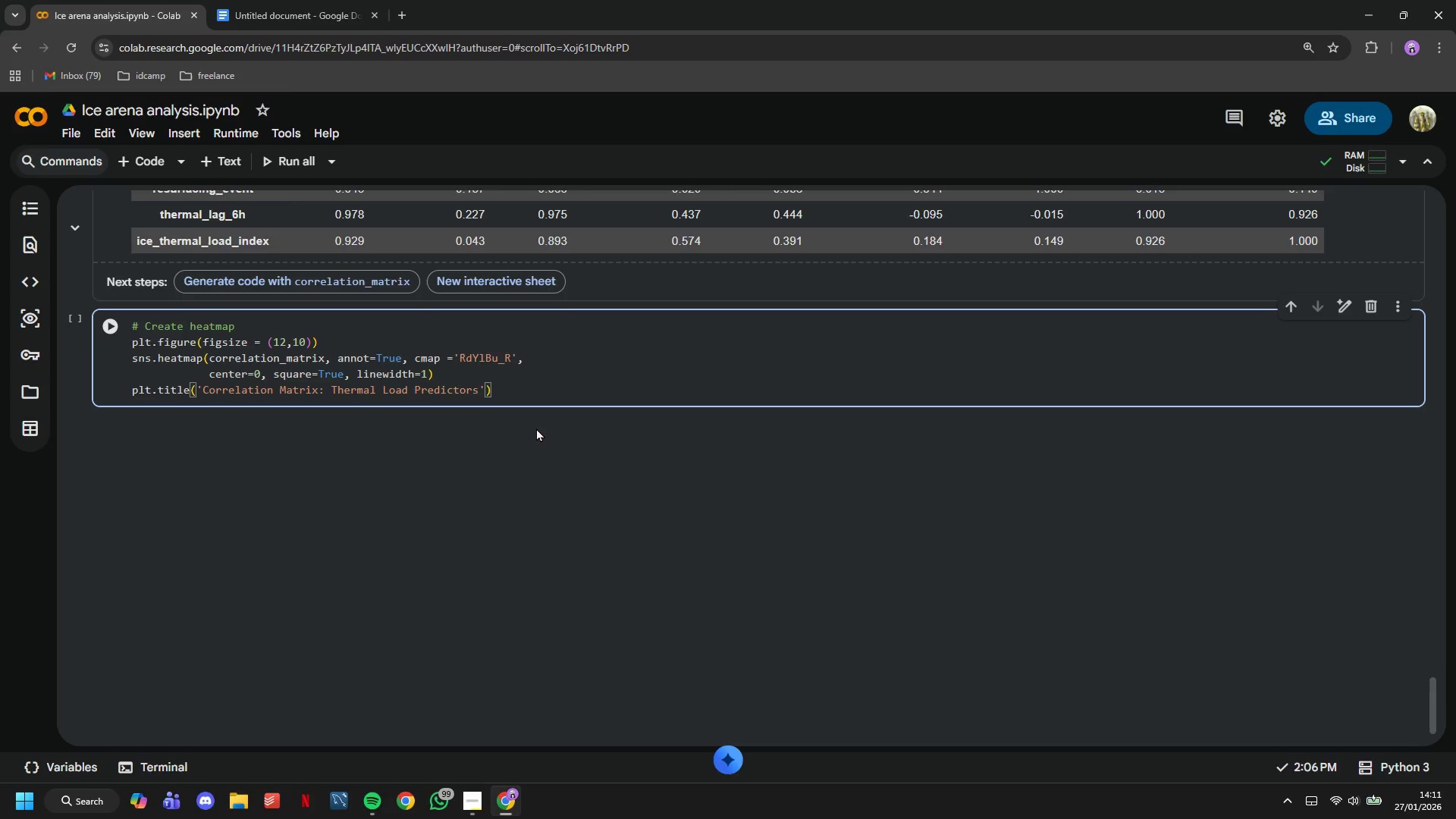 
key(ArrowRight)
 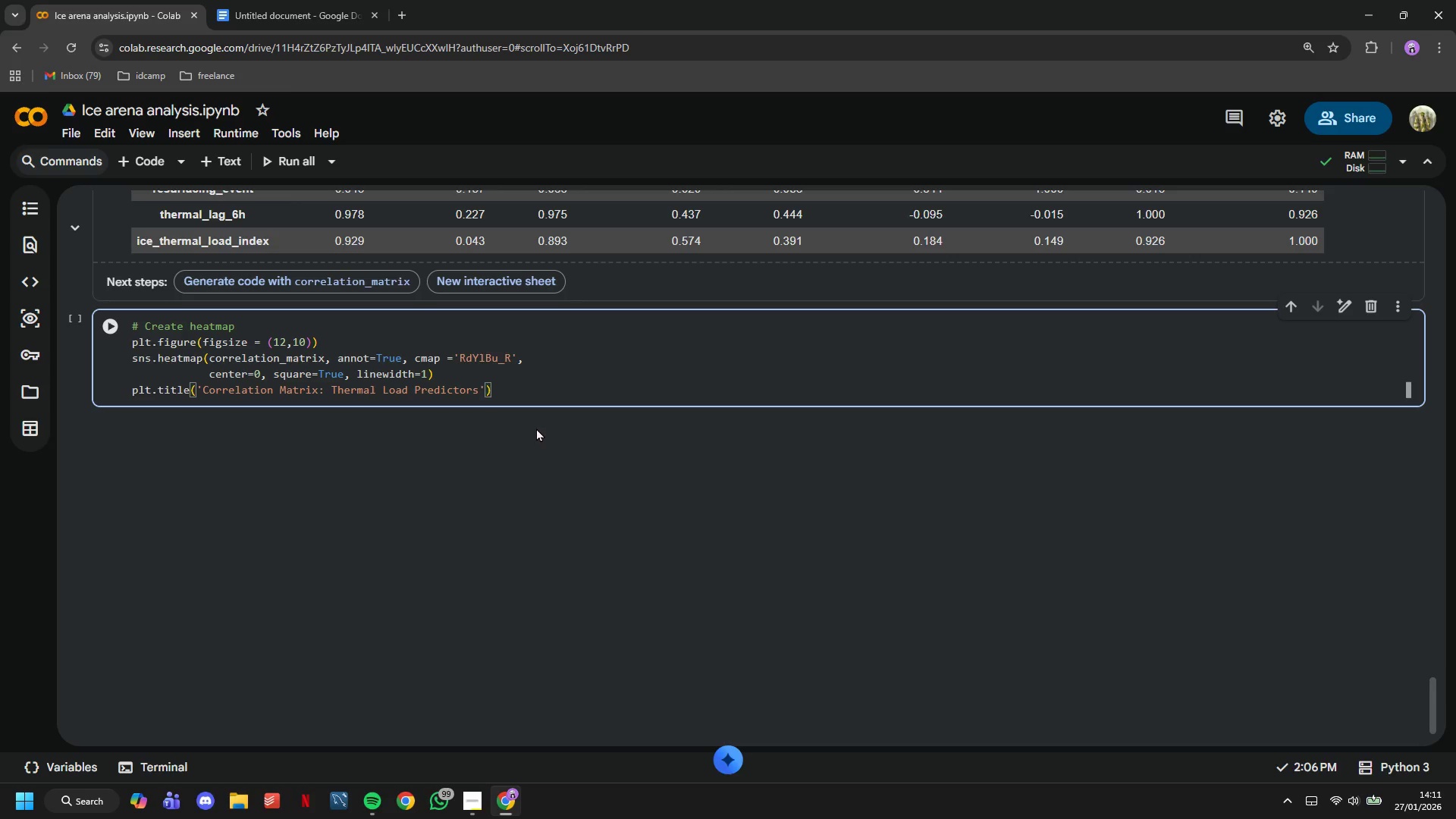 
type(, fontsize = 16, )
 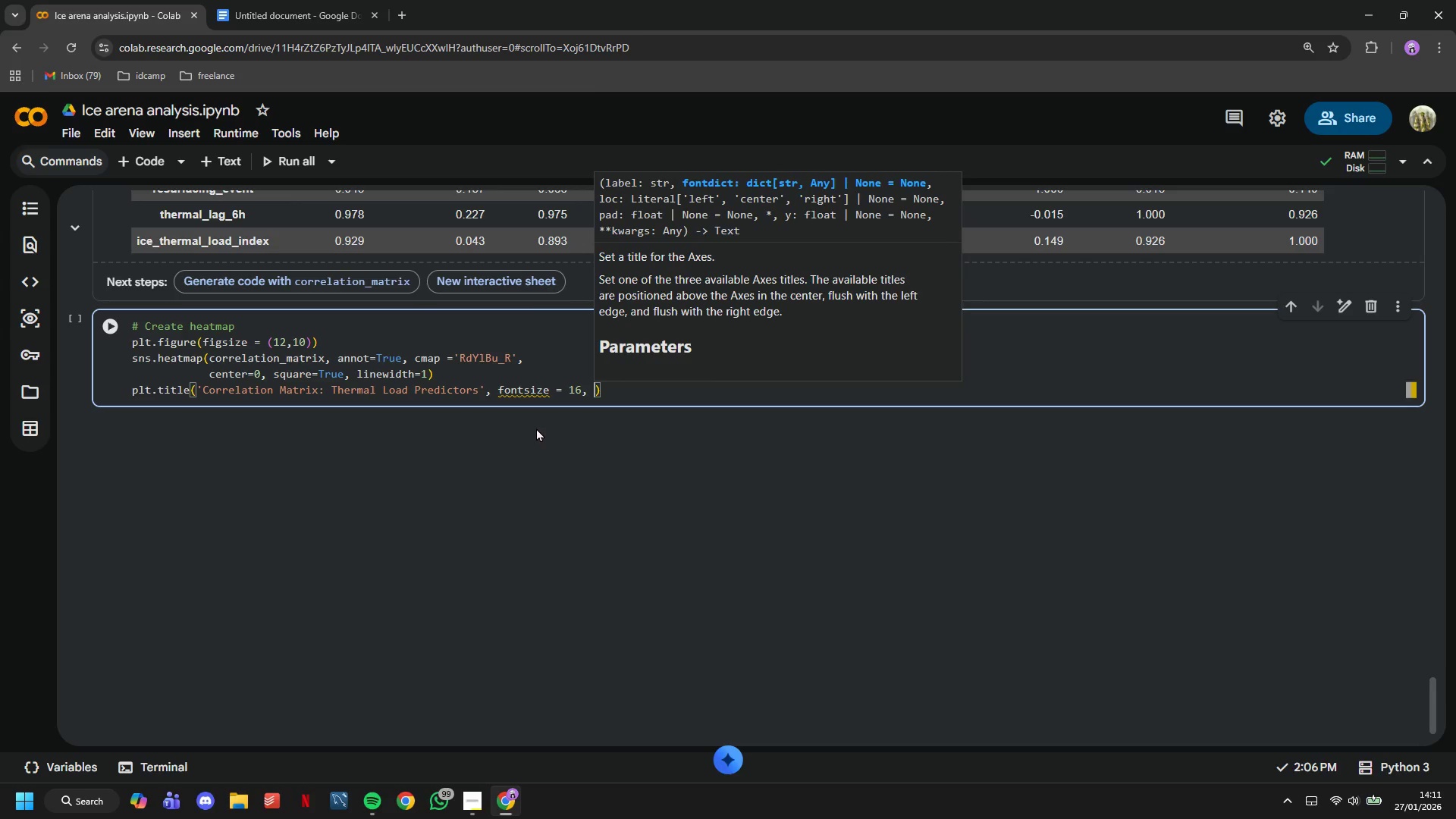 
key(ArrowLeft)
 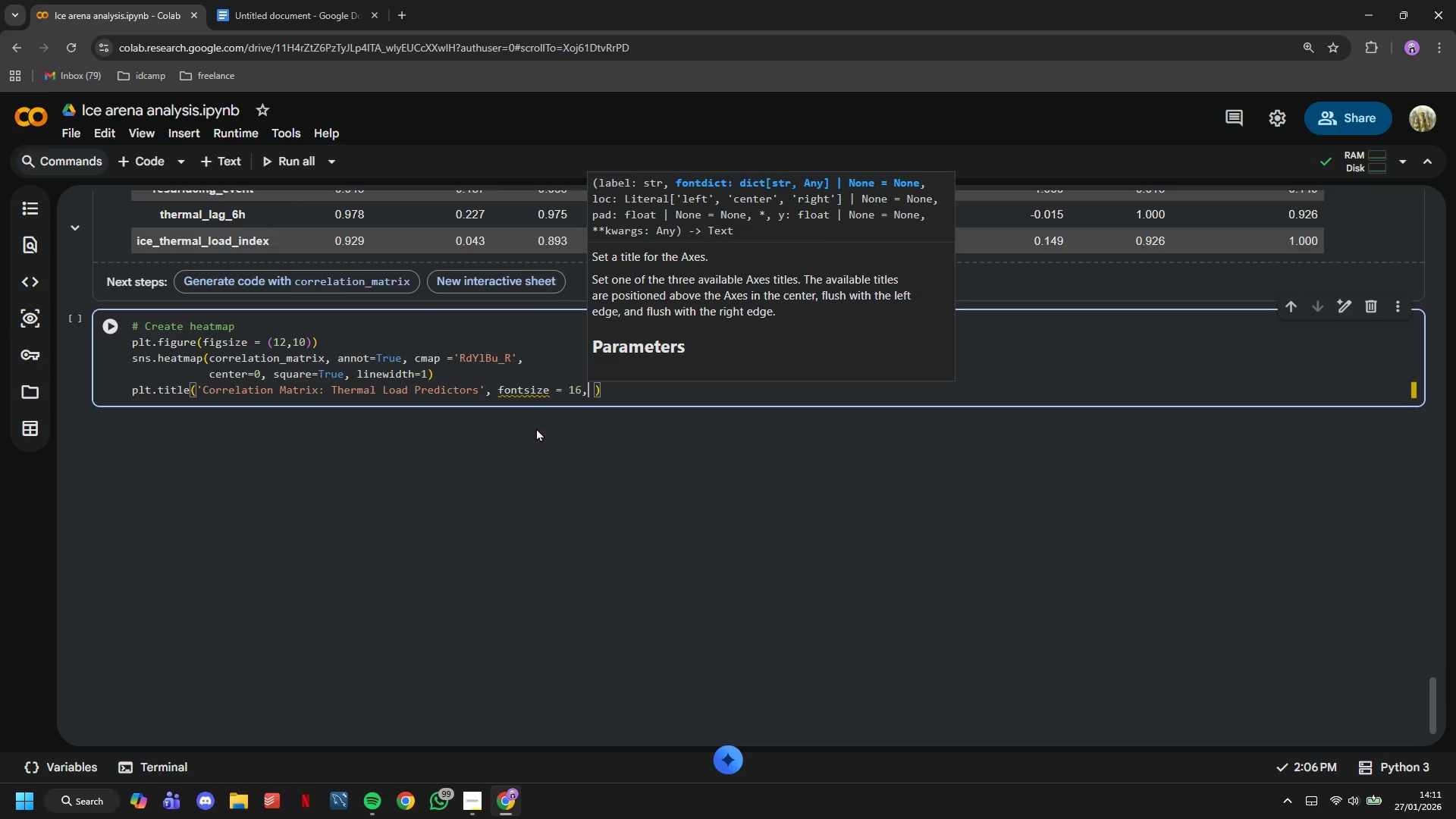 
key(ArrowLeft)
 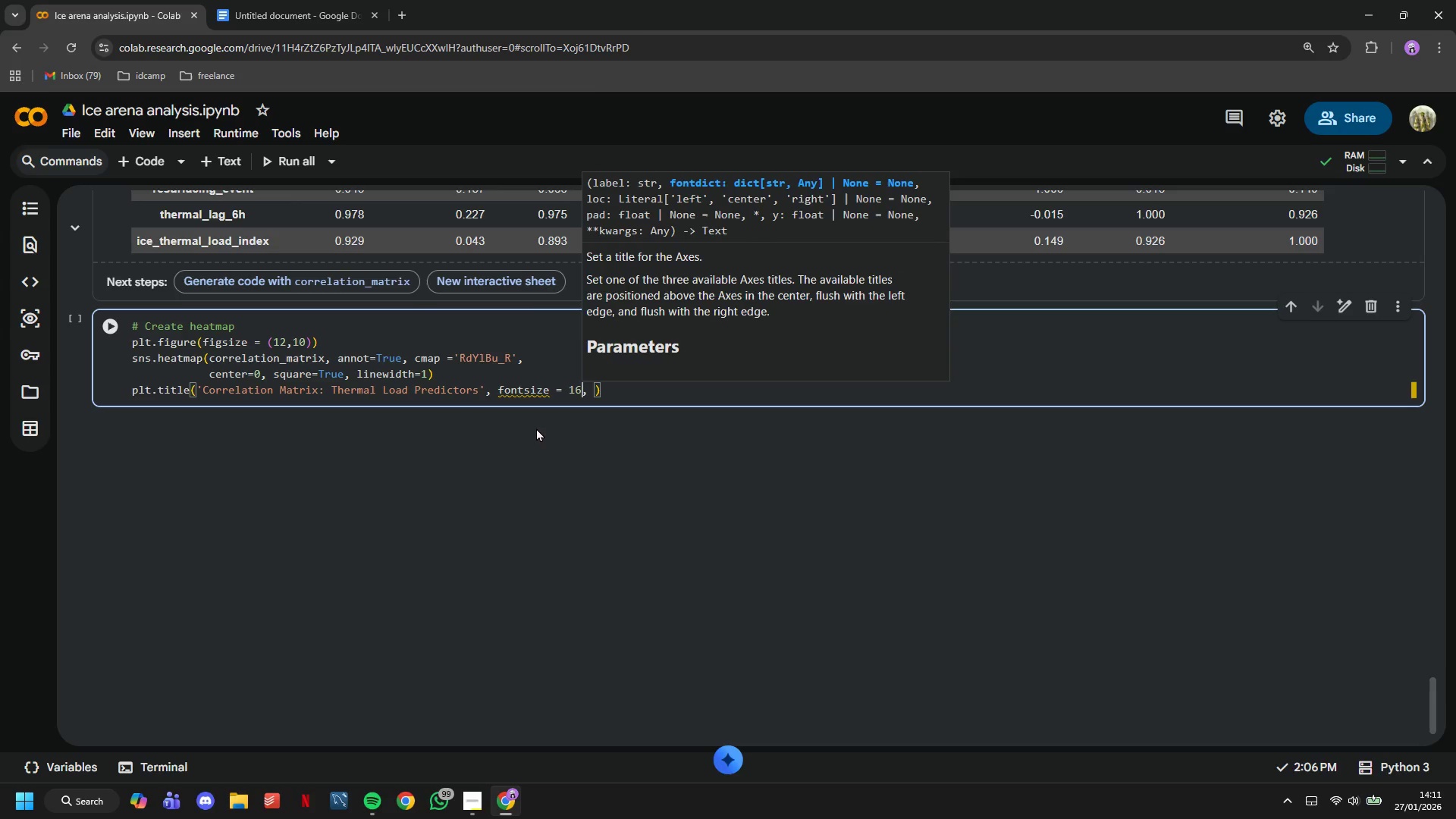 
key(ArrowLeft)
 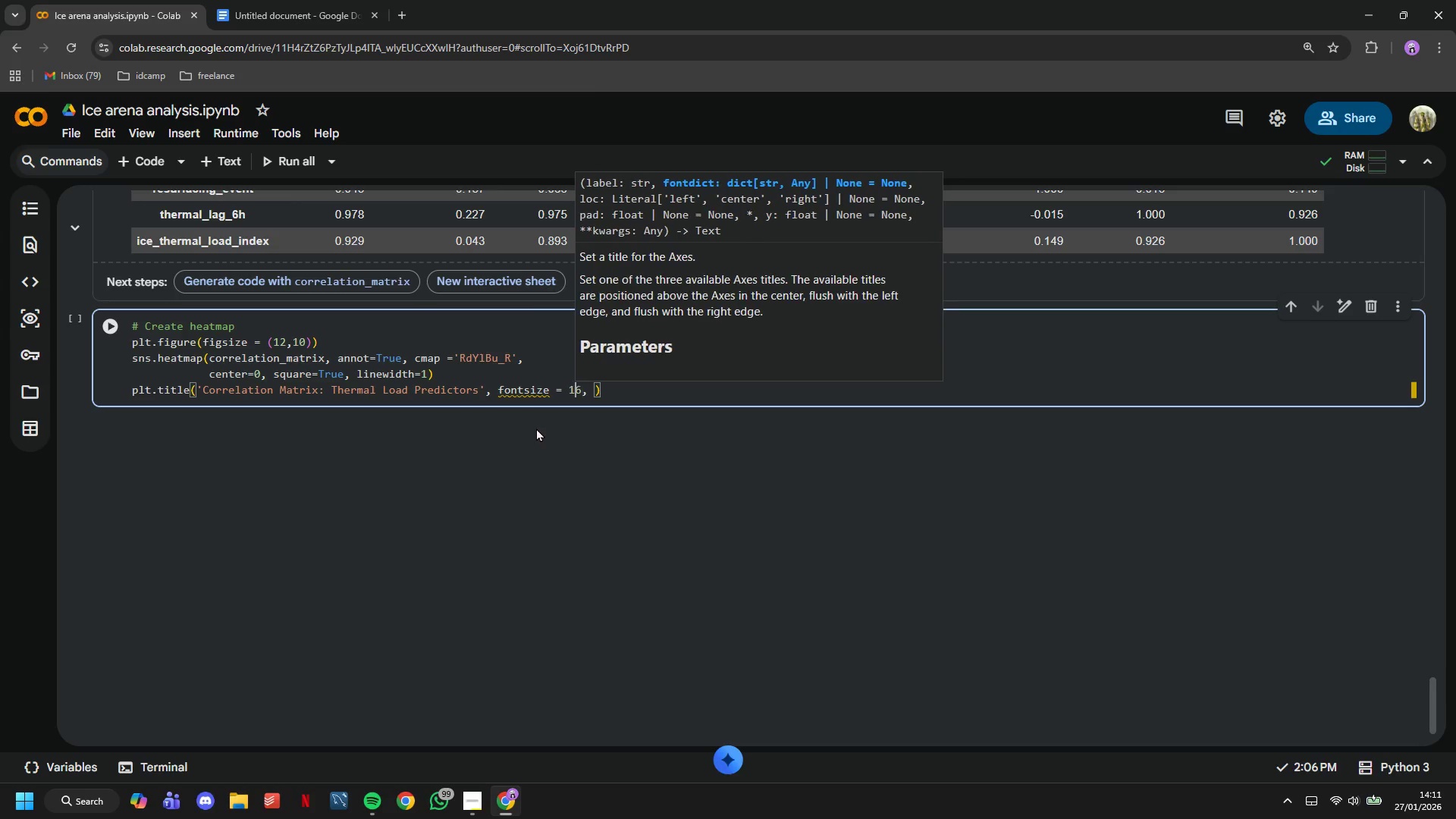 
key(ArrowLeft)
 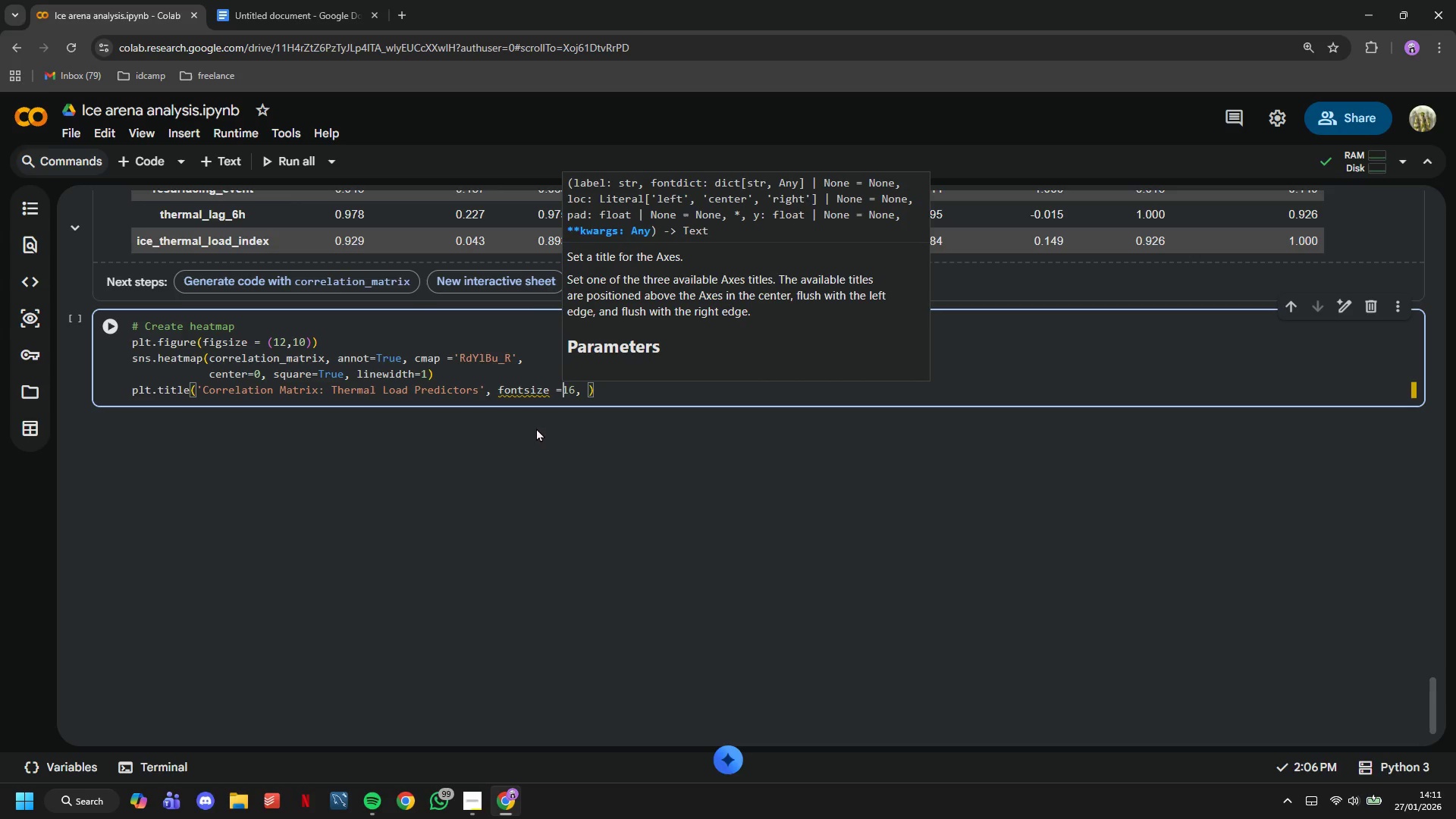 
key(Backspace)
 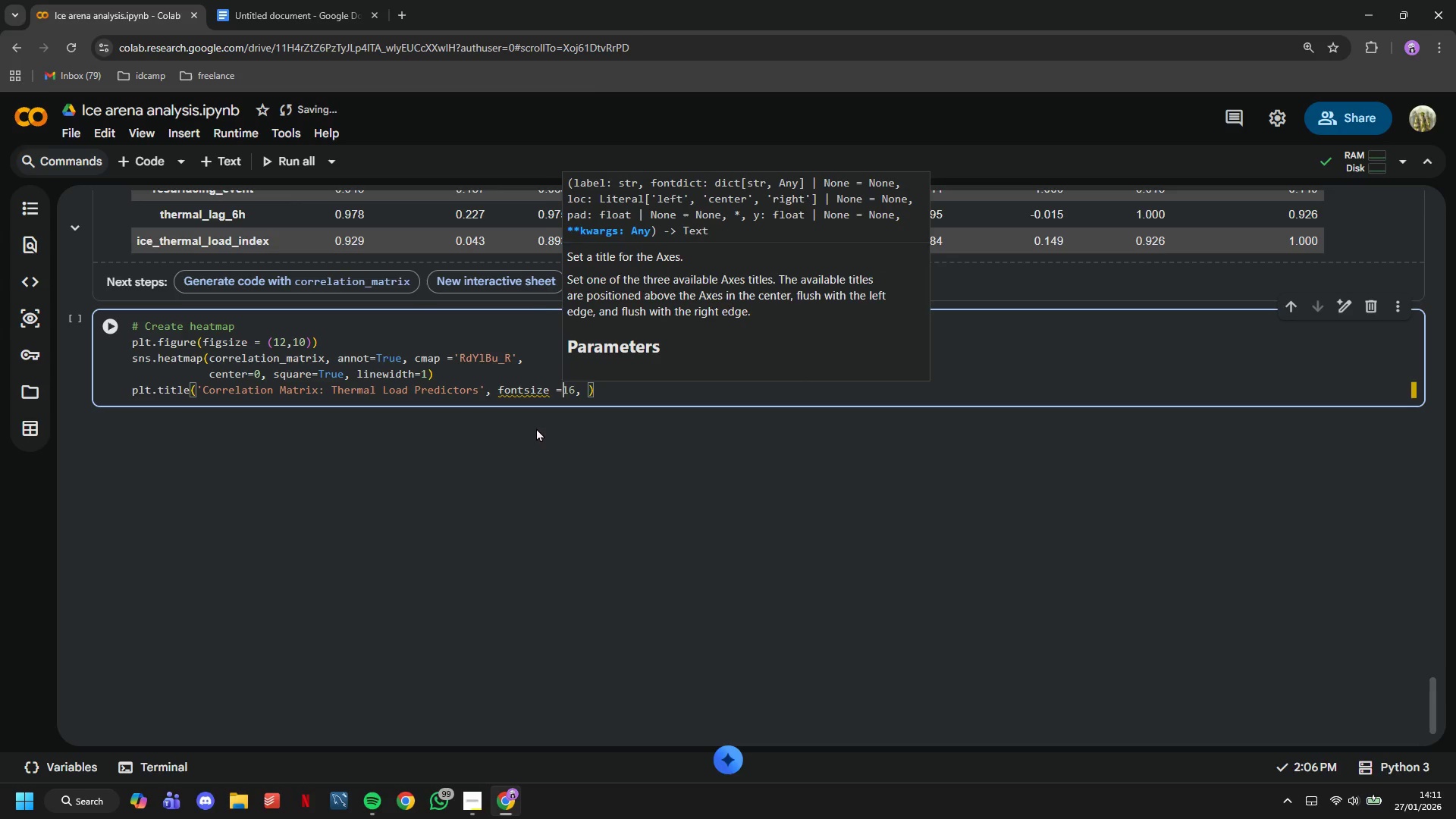 
key(ArrowLeft)
 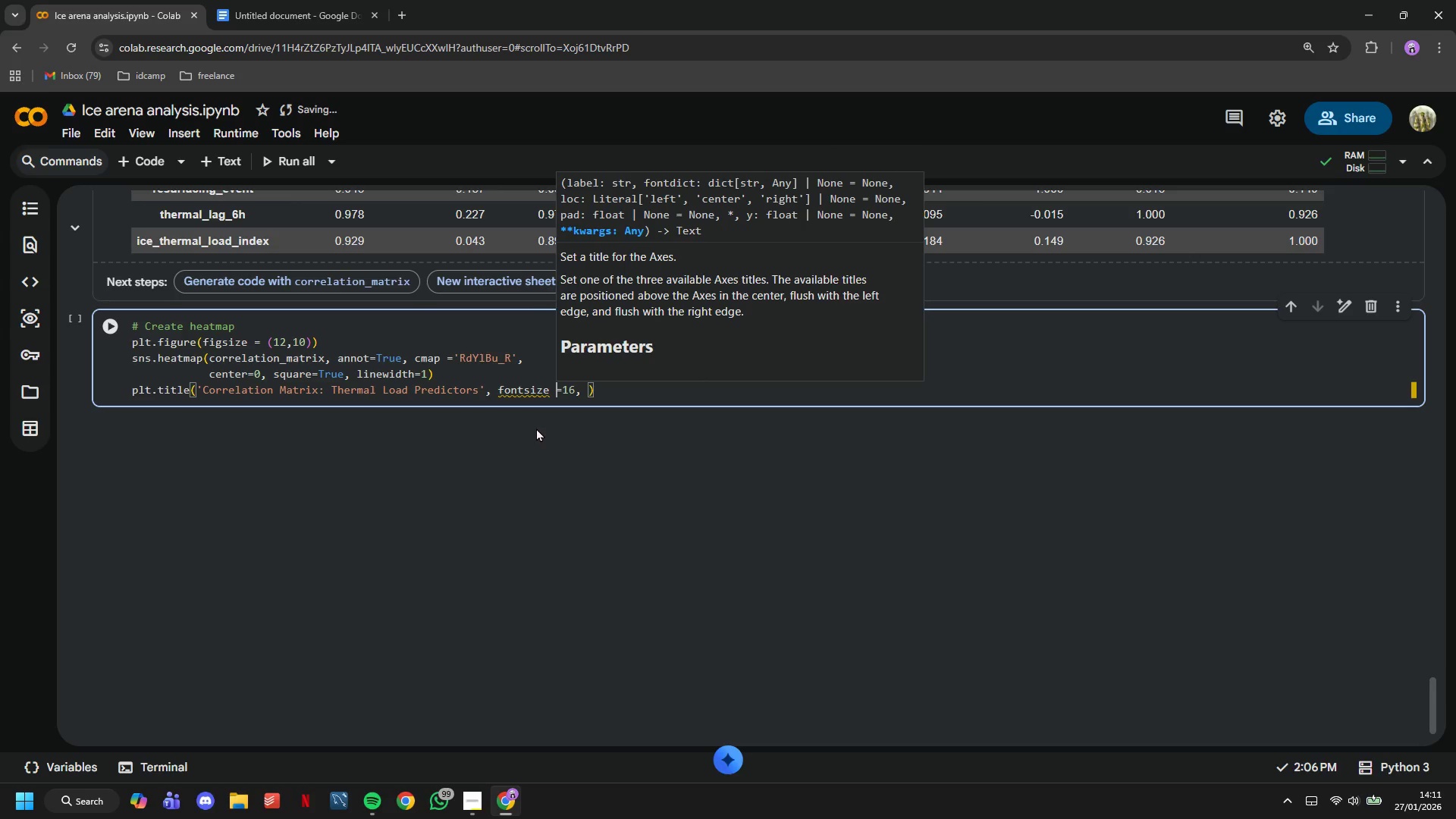 
key(Backspace)
 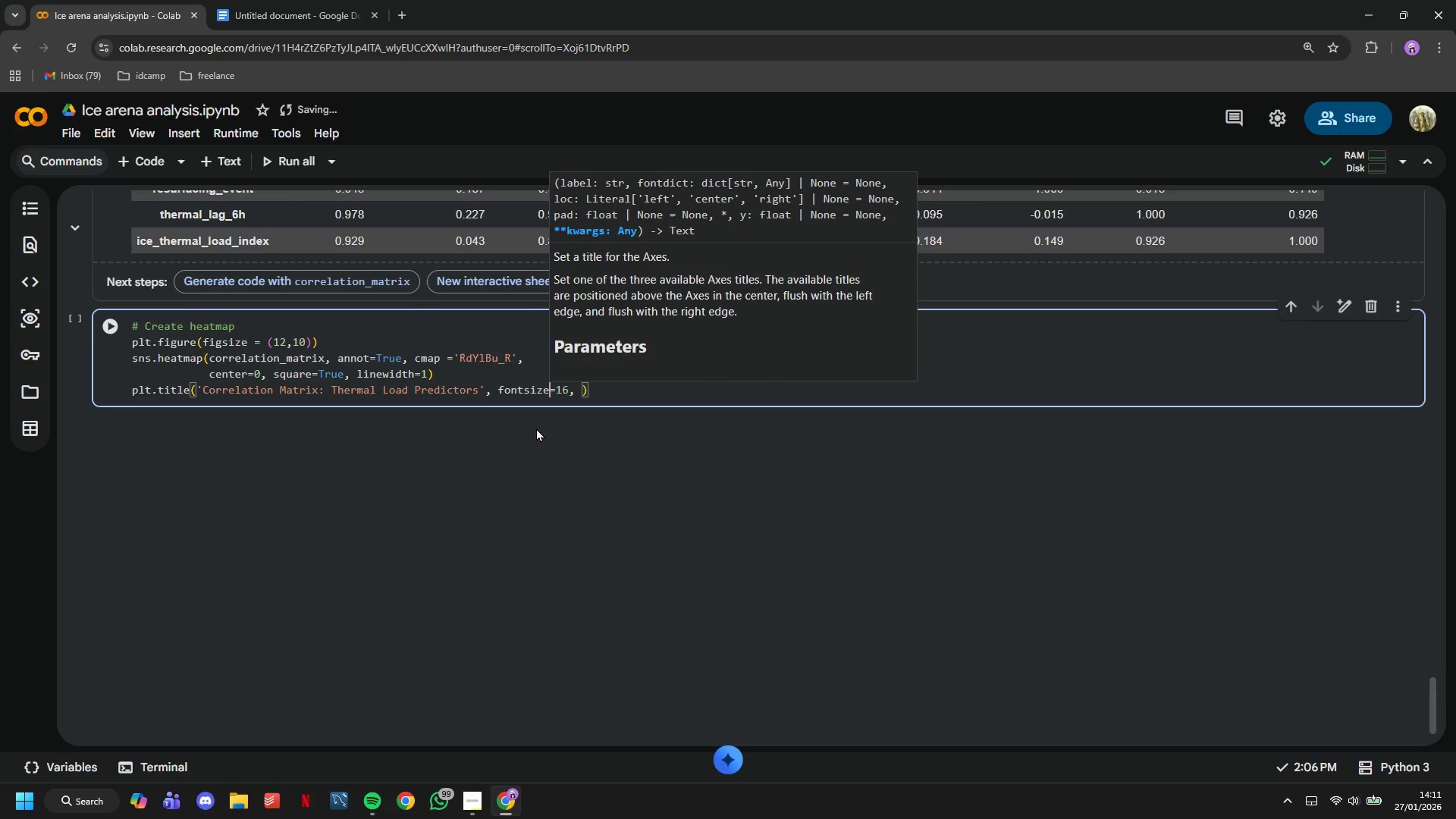 
key(ArrowRight)
 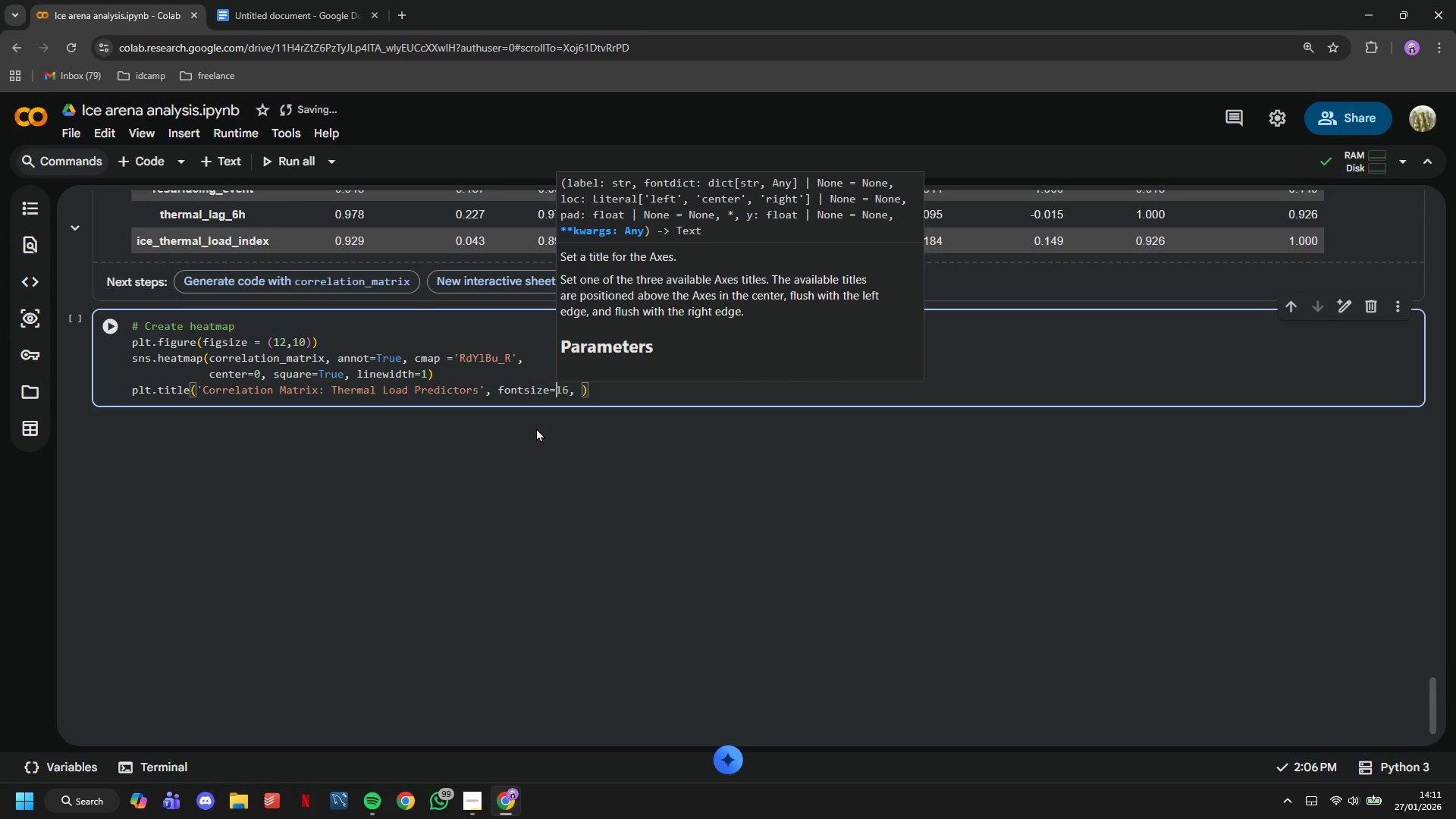 
key(ArrowRight)
 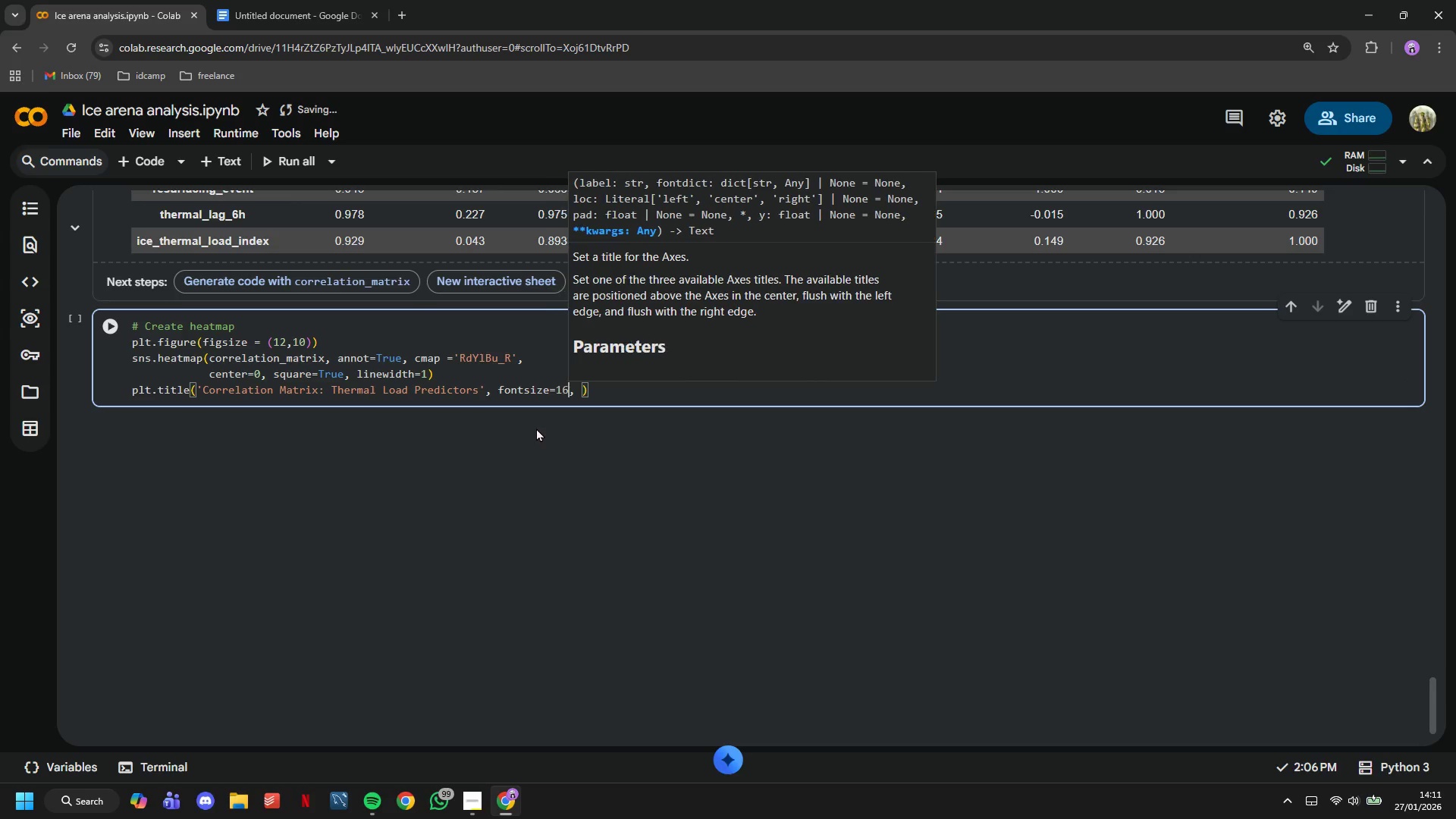 
key(ArrowRight)
 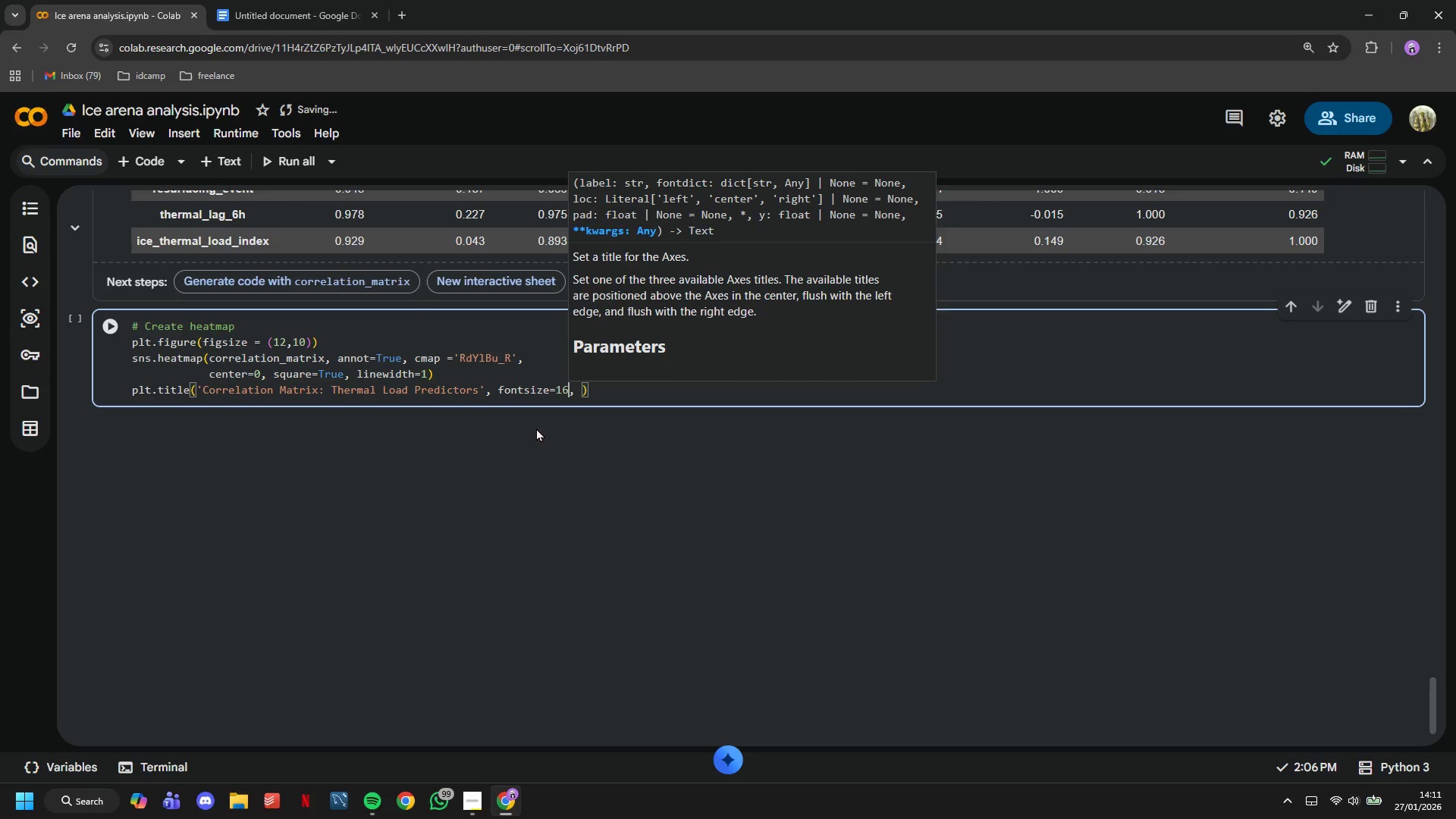 
key(ArrowRight)
 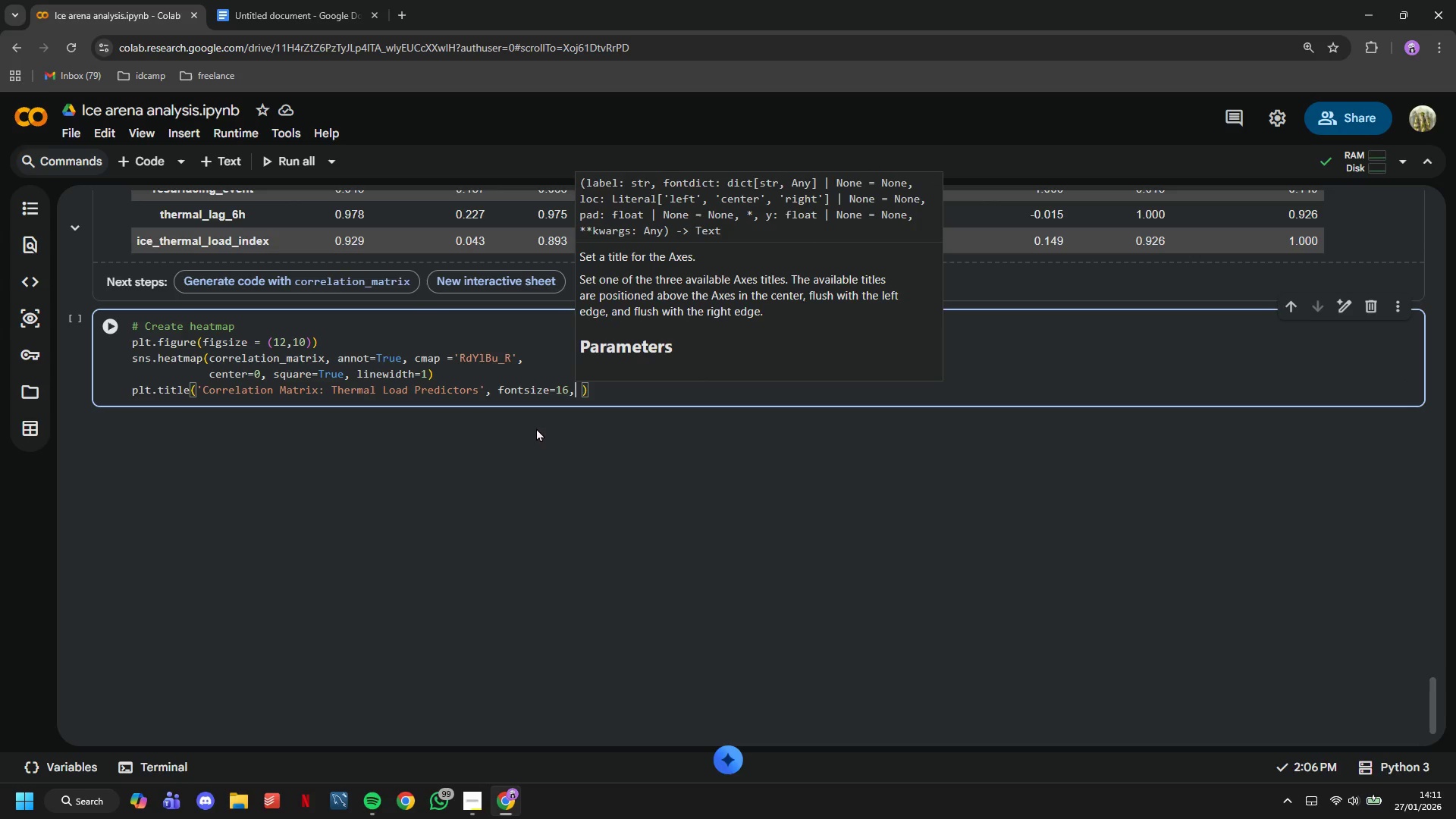 
type( pad=20)
 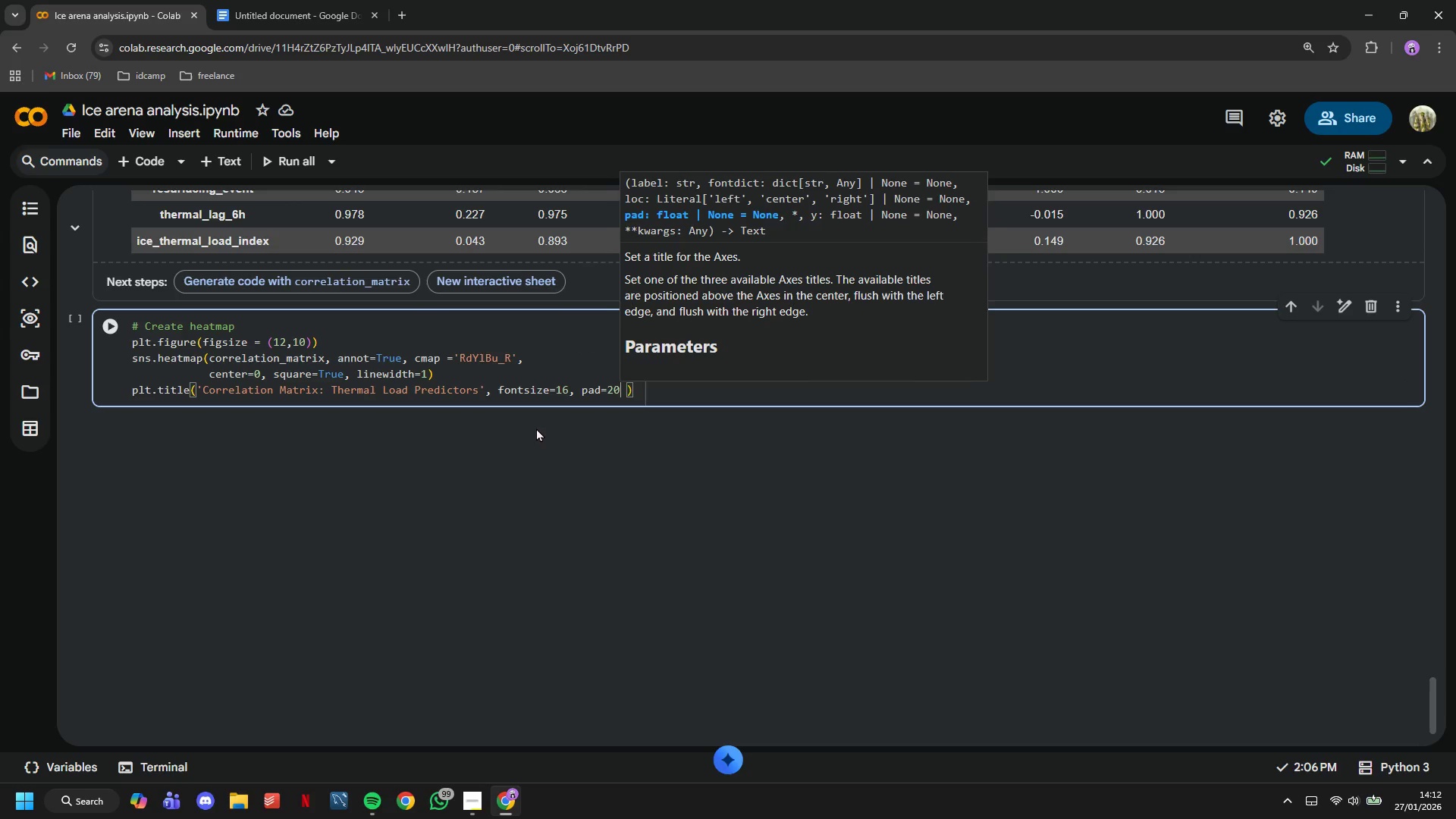 
key(ArrowRight)
 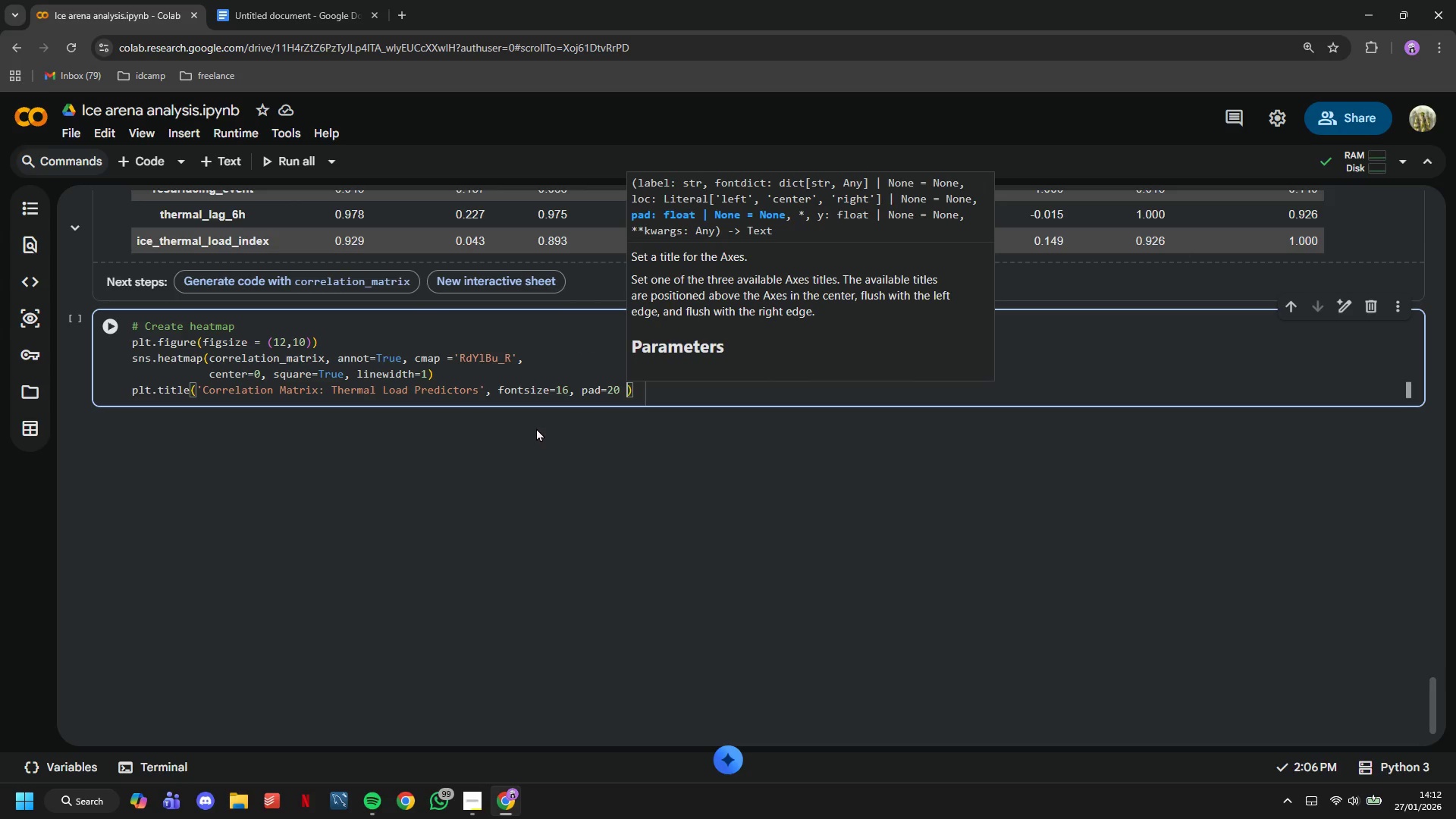 
key(Backspace)
 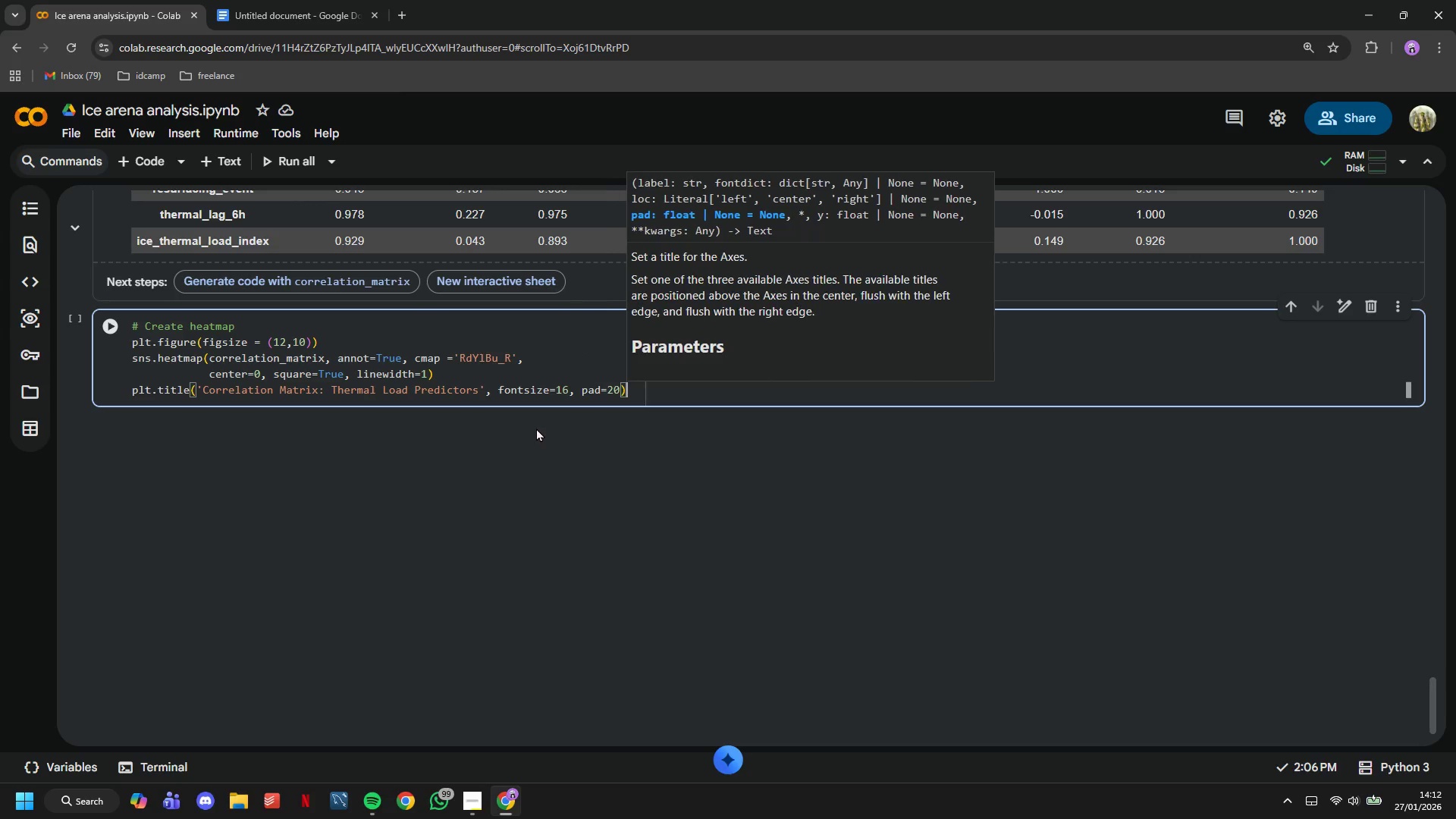 
key(ArrowRight)
 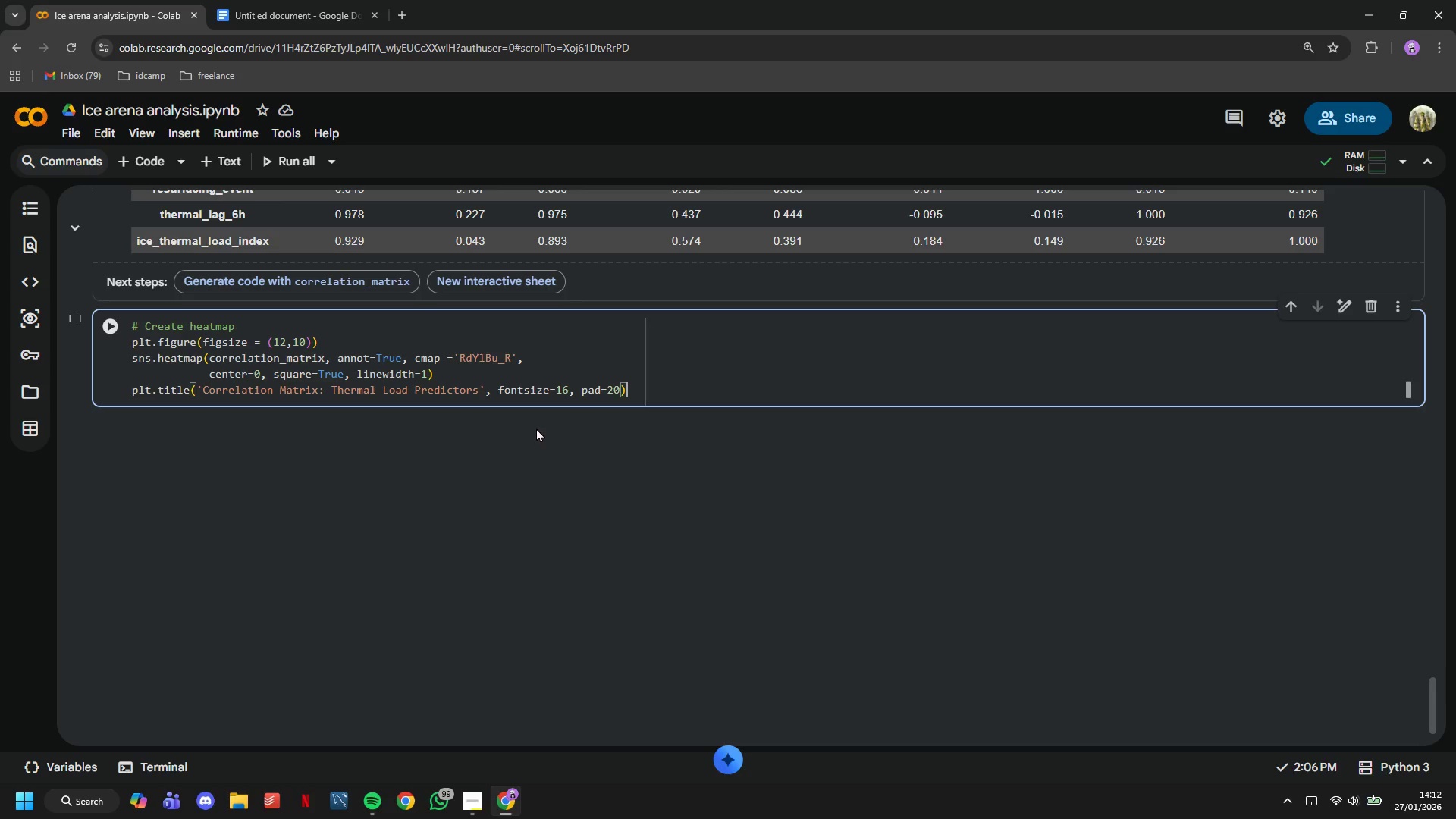 
wait(16.19)
 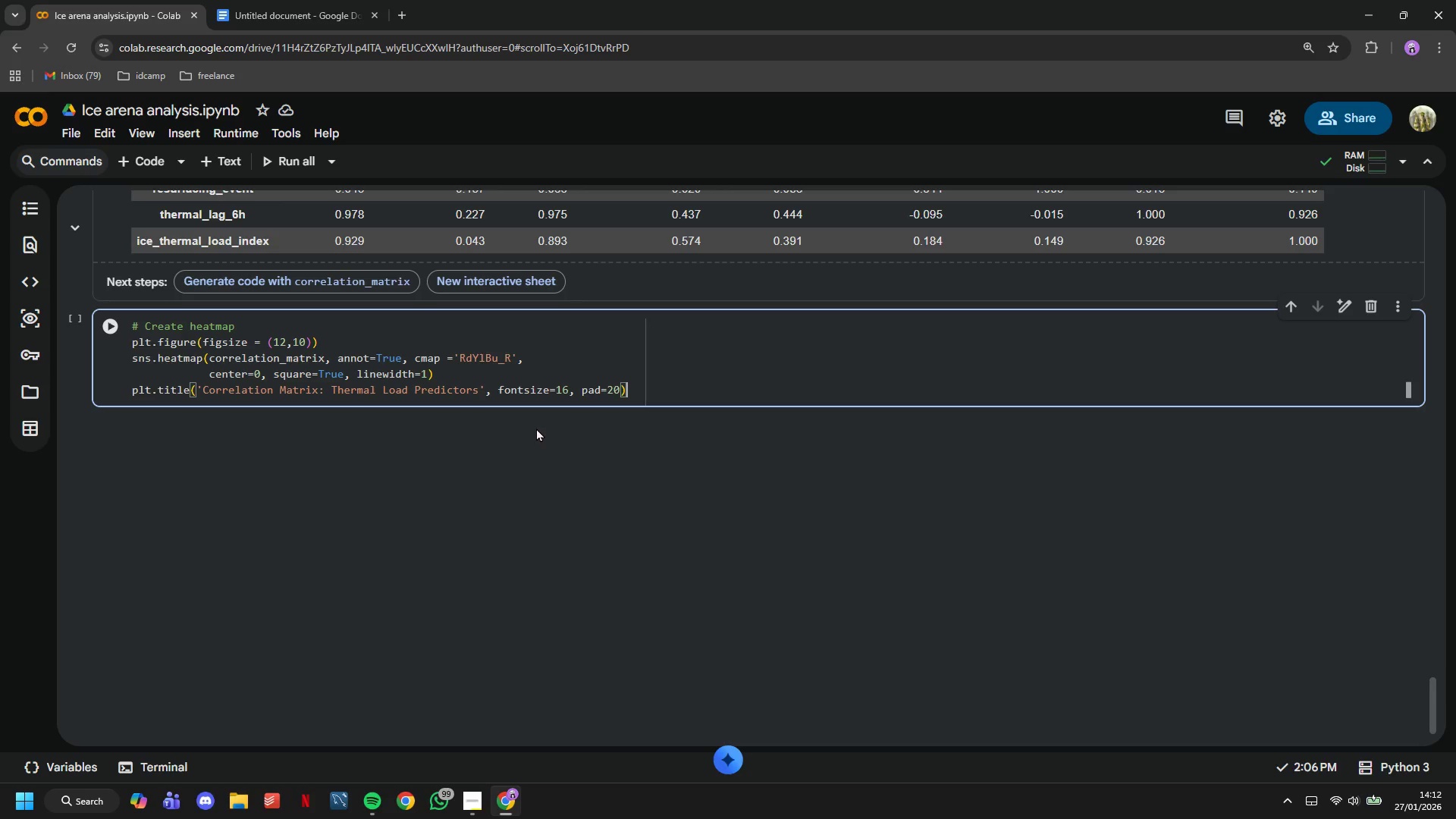 
key(ArrowRight)
 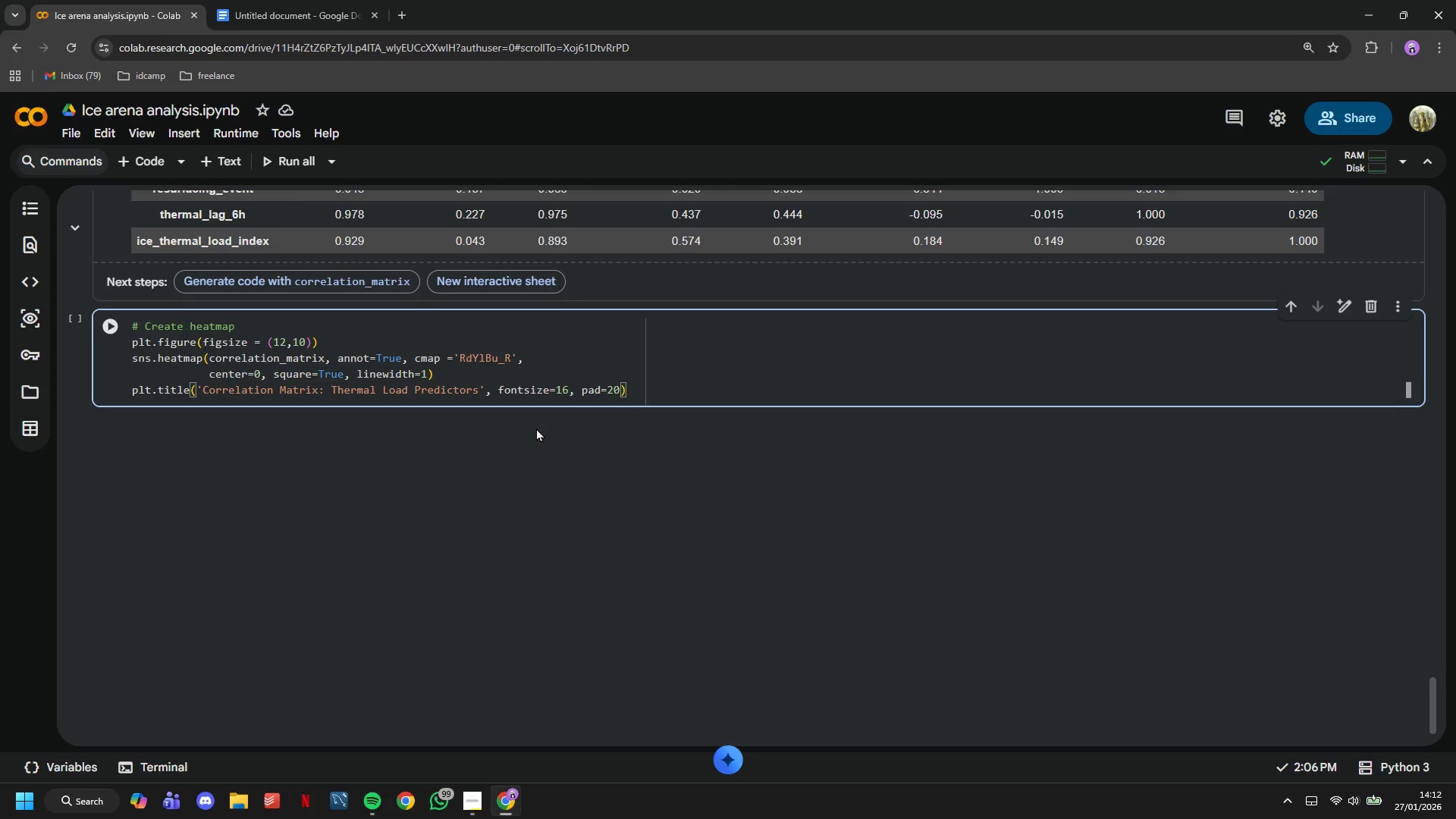 
key(Enter)
 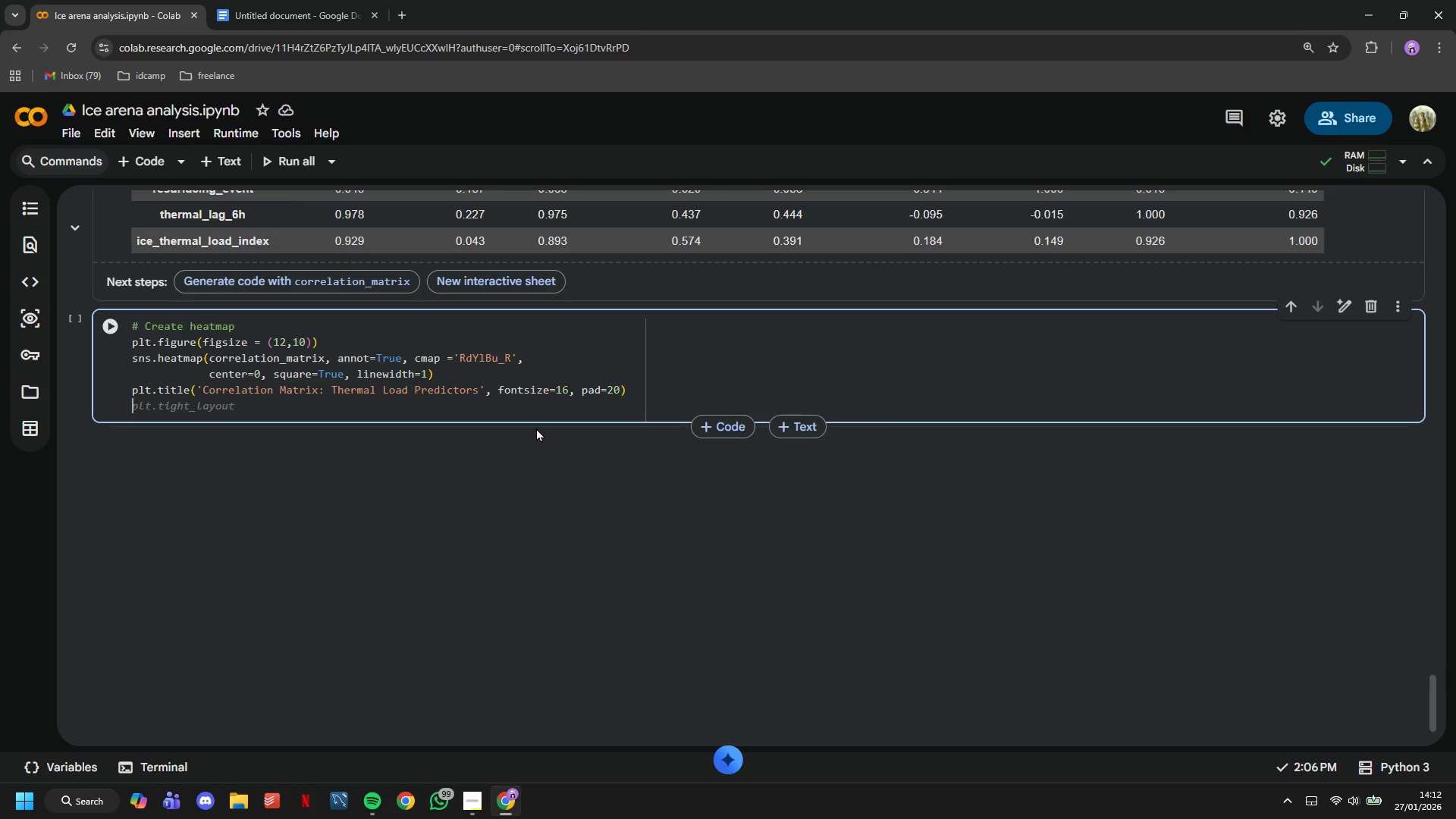 
wait(15.28)
 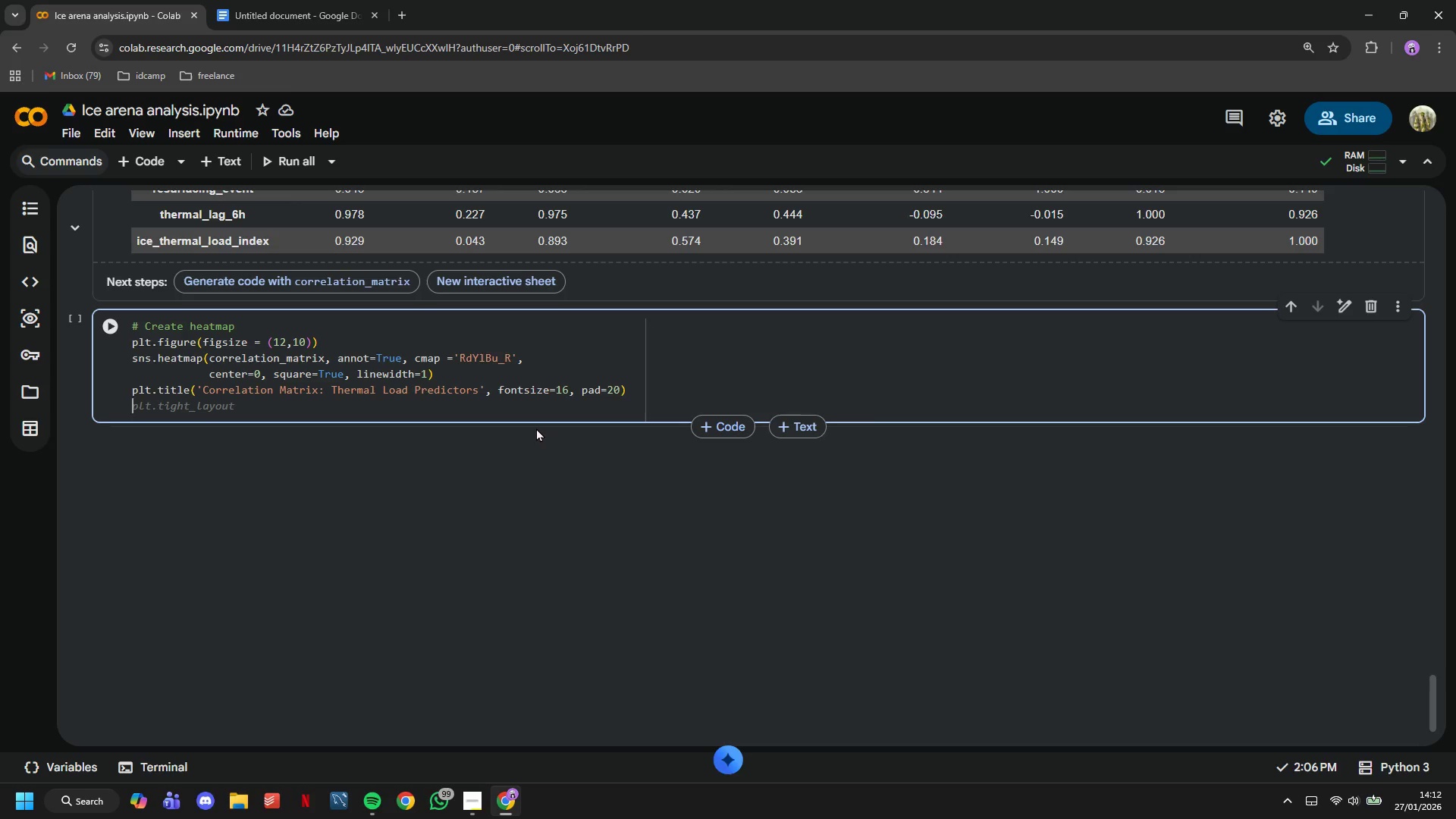 
key(Tab)
 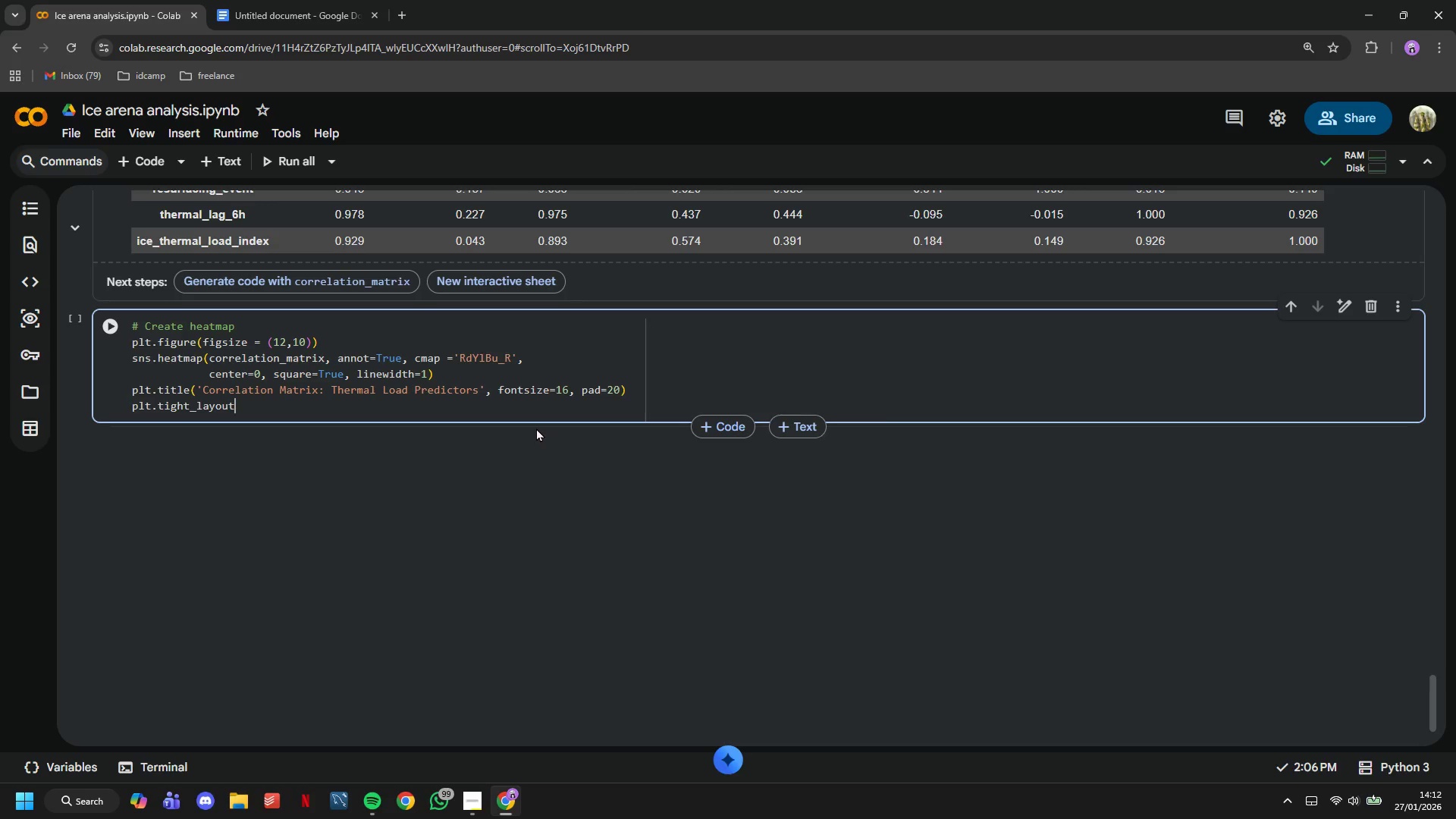 
key(Shift+9)
 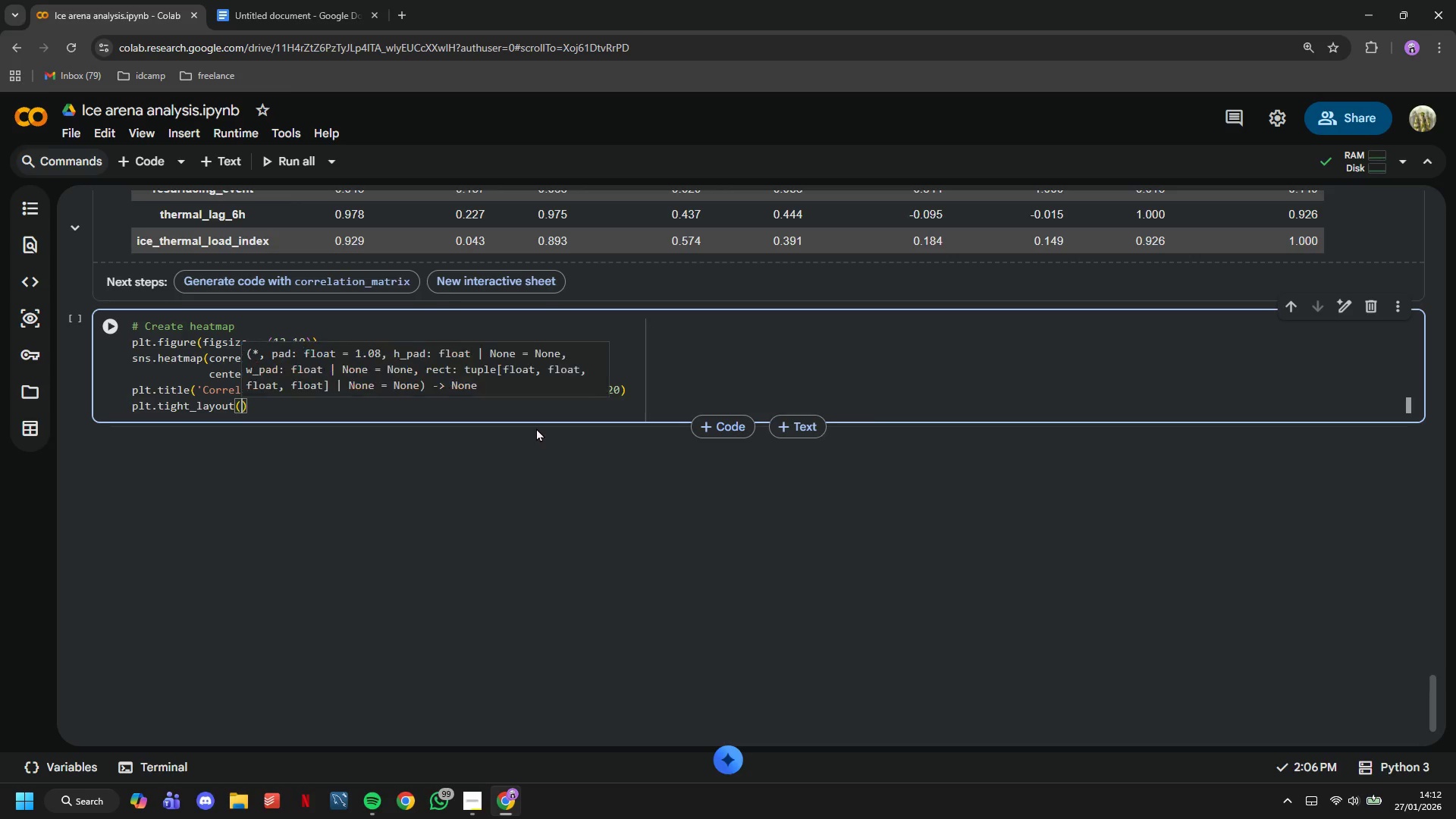 
key(ArrowRight)
 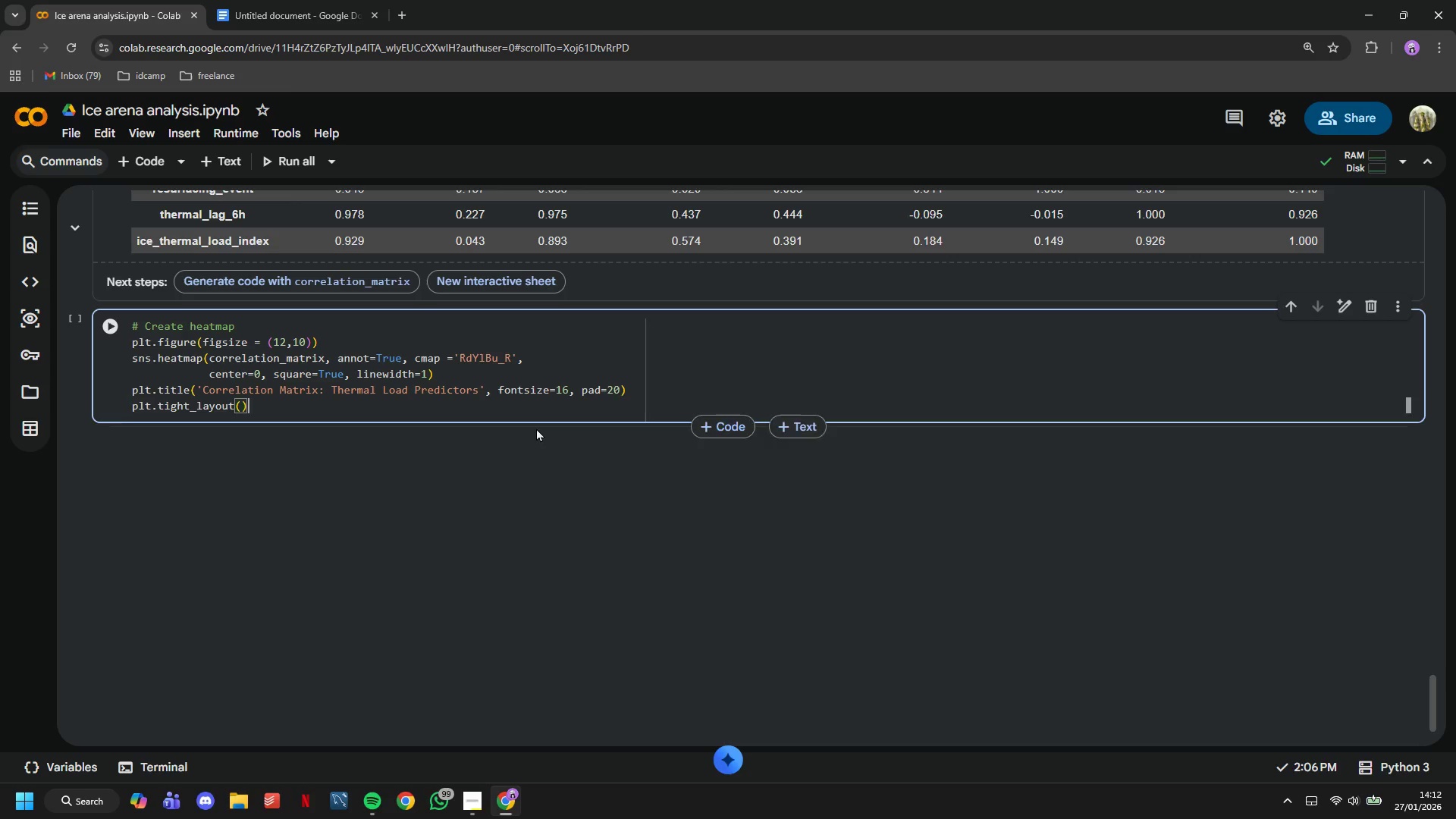 
key(Enter)
 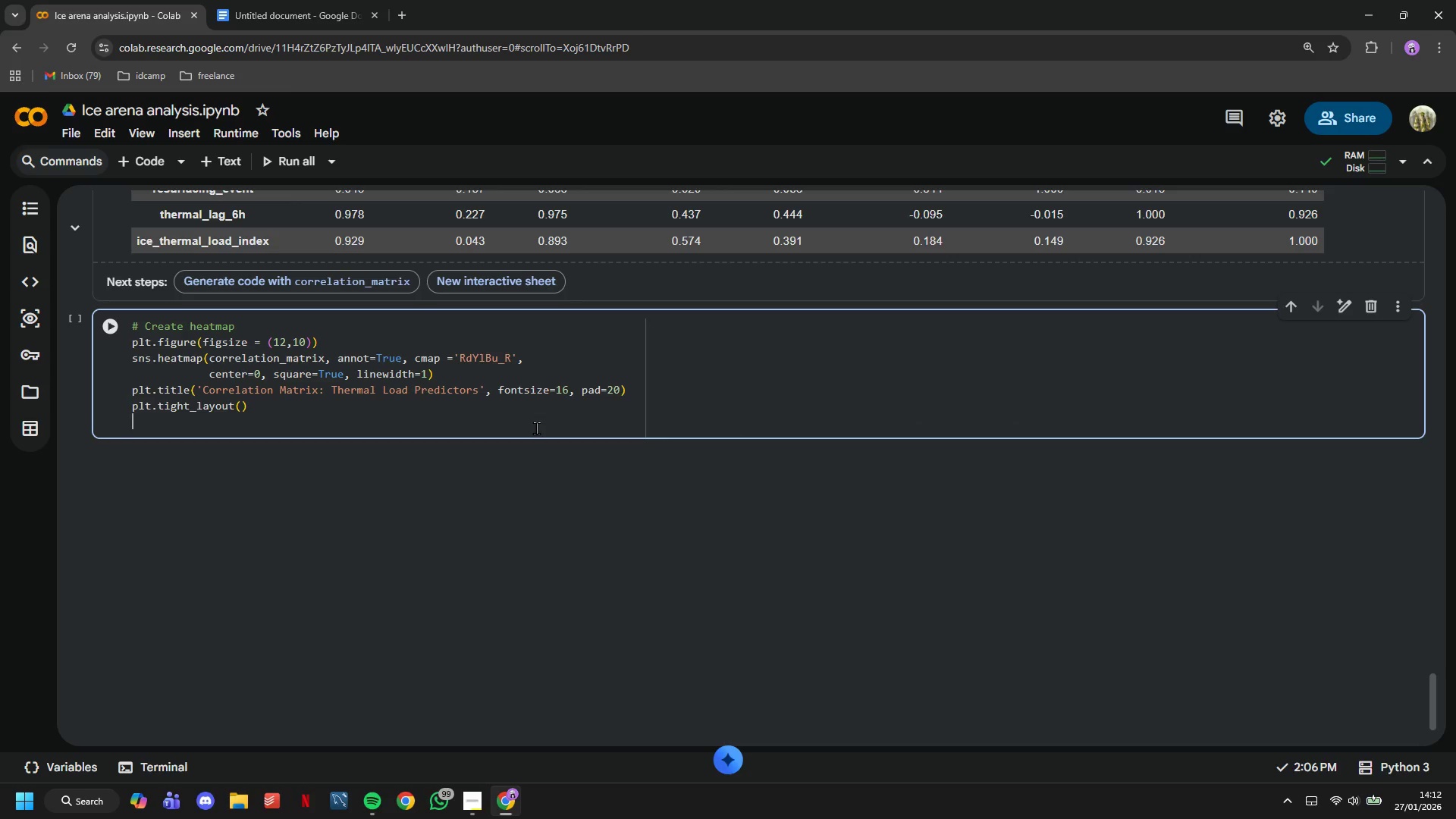 
type(plt.savefig('corrleation_matrix.png)
 